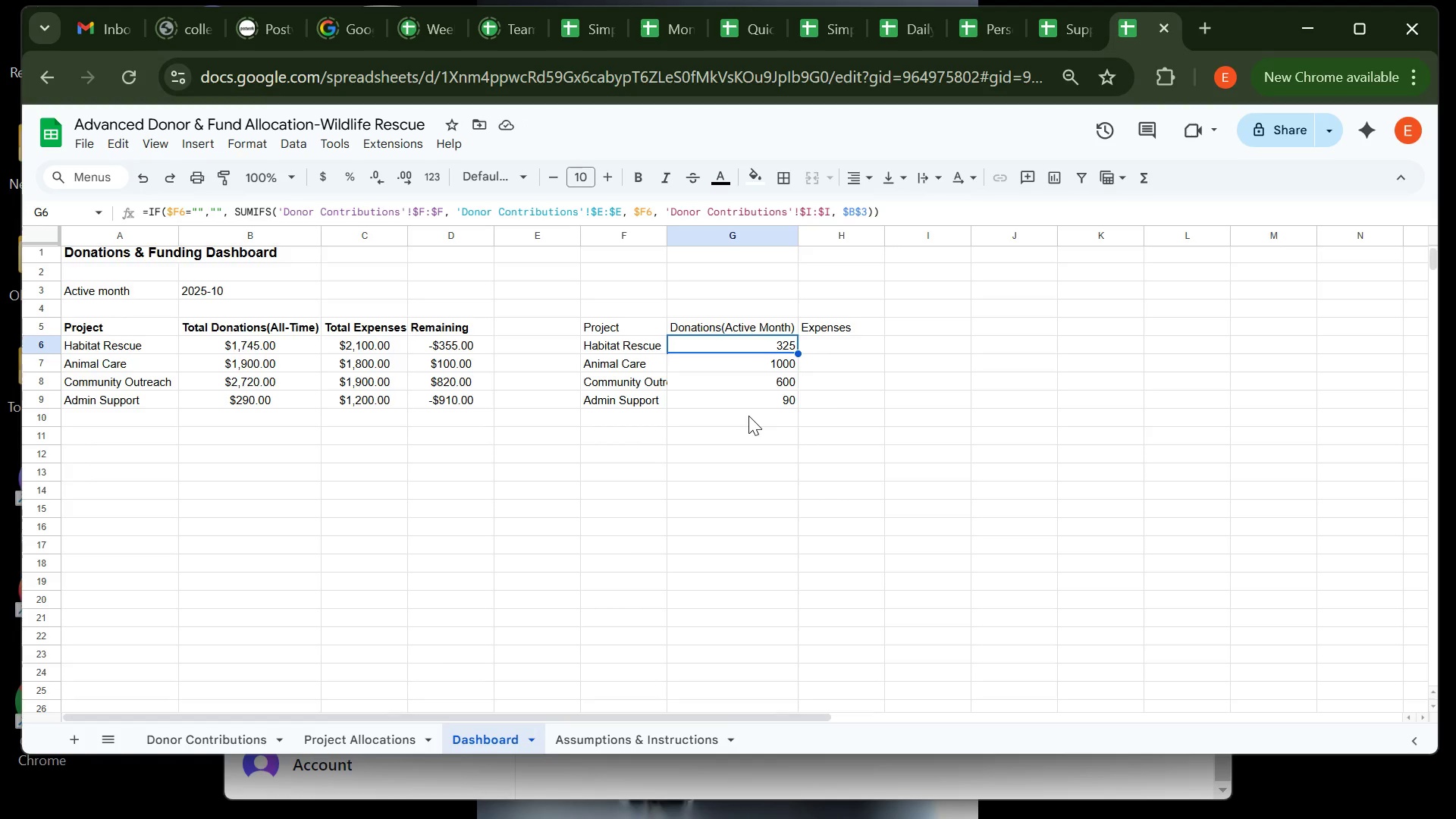 
left_click([755, 406])
 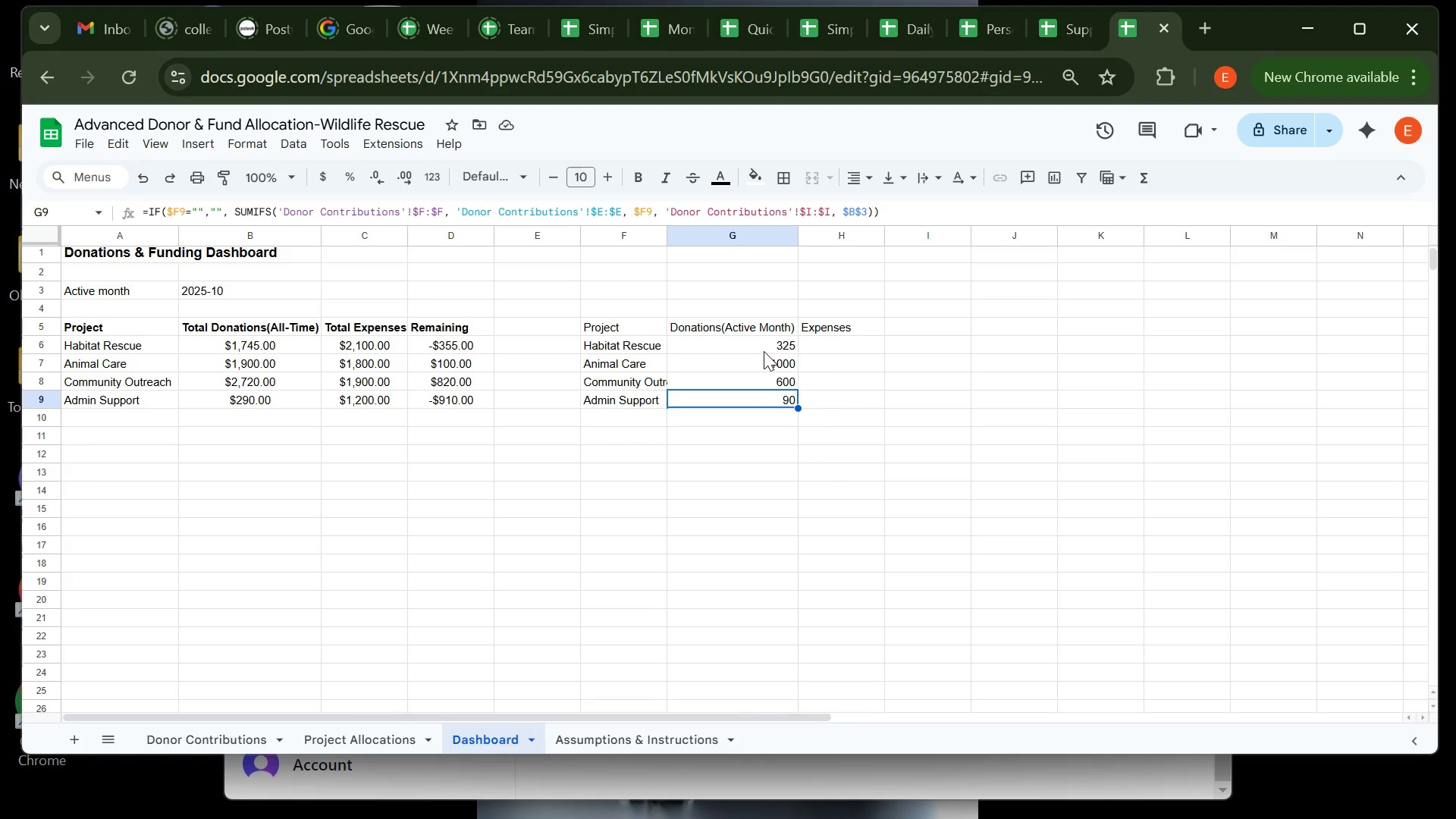 
left_click([764, 351])
 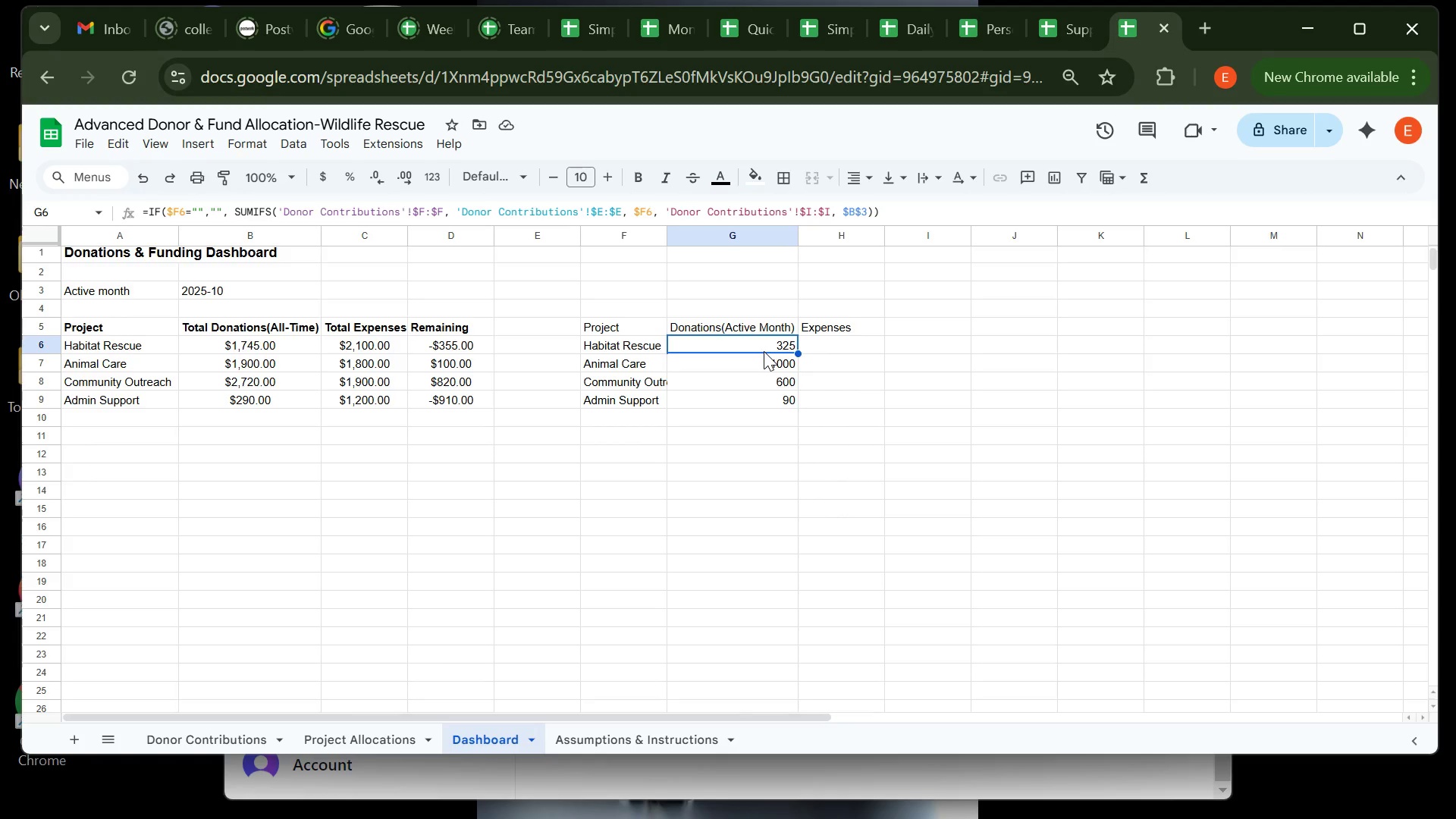 
wait(11.95)
 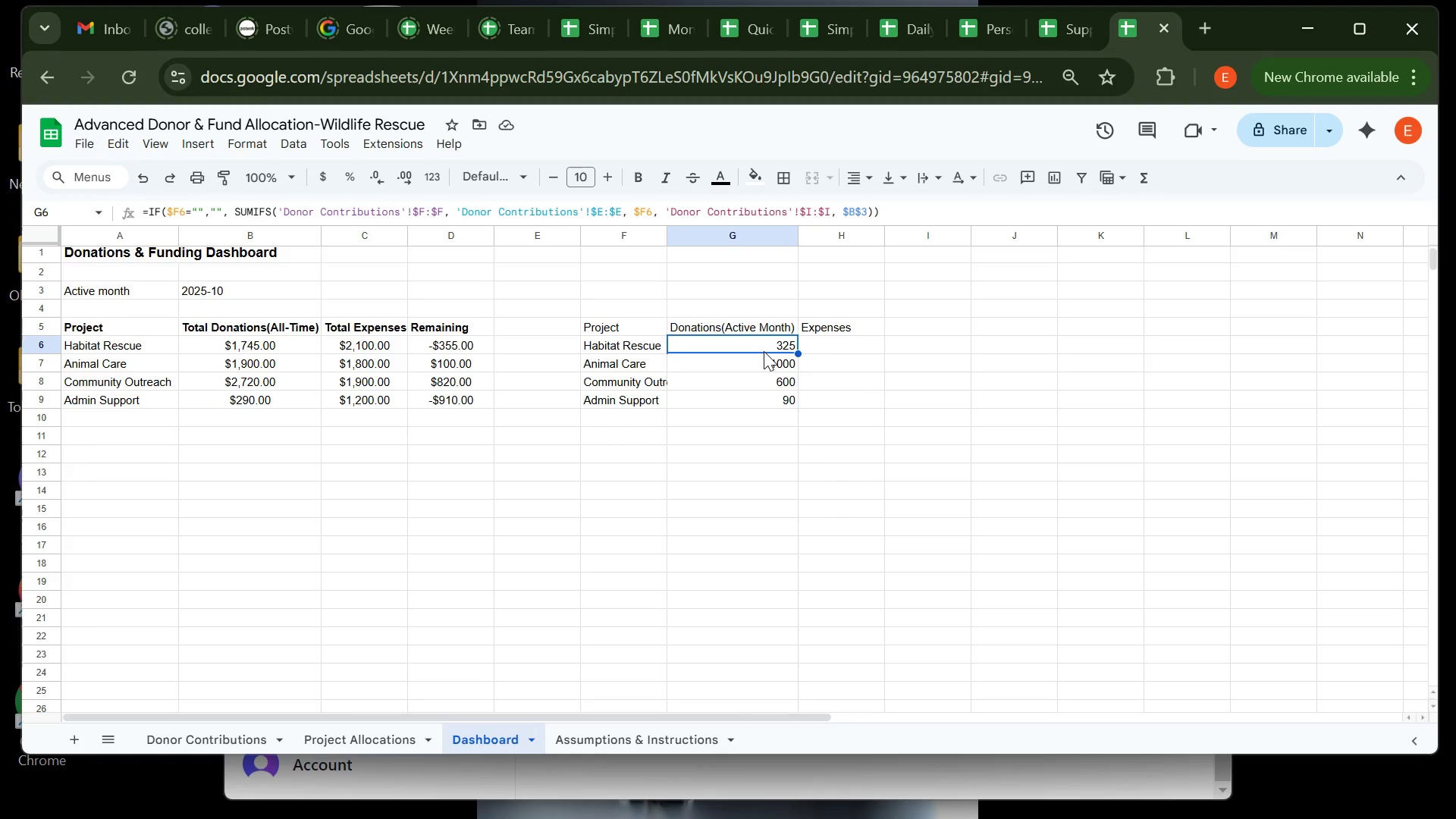 
left_click([241, 149])
 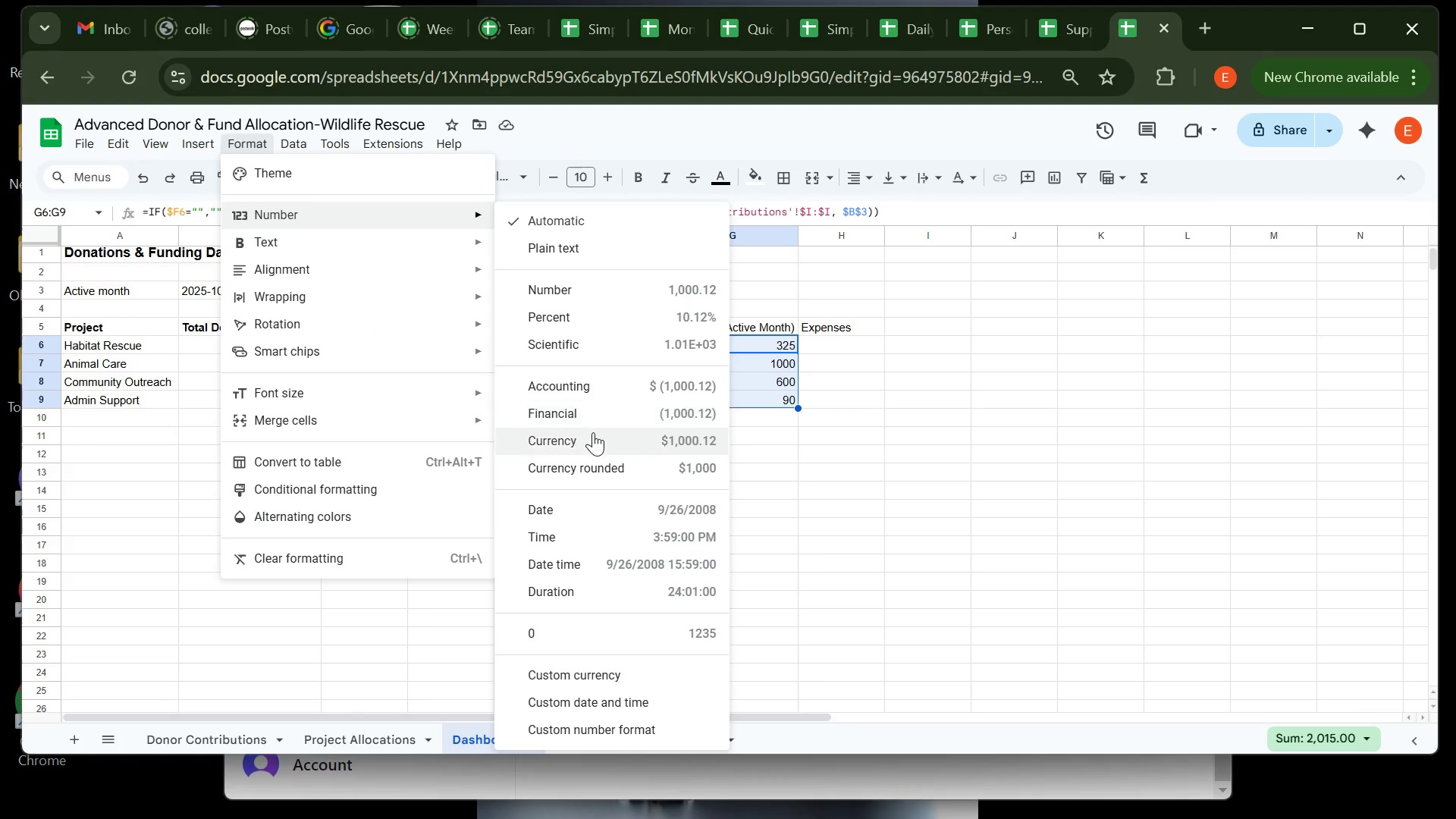 
left_click([596, 440])
 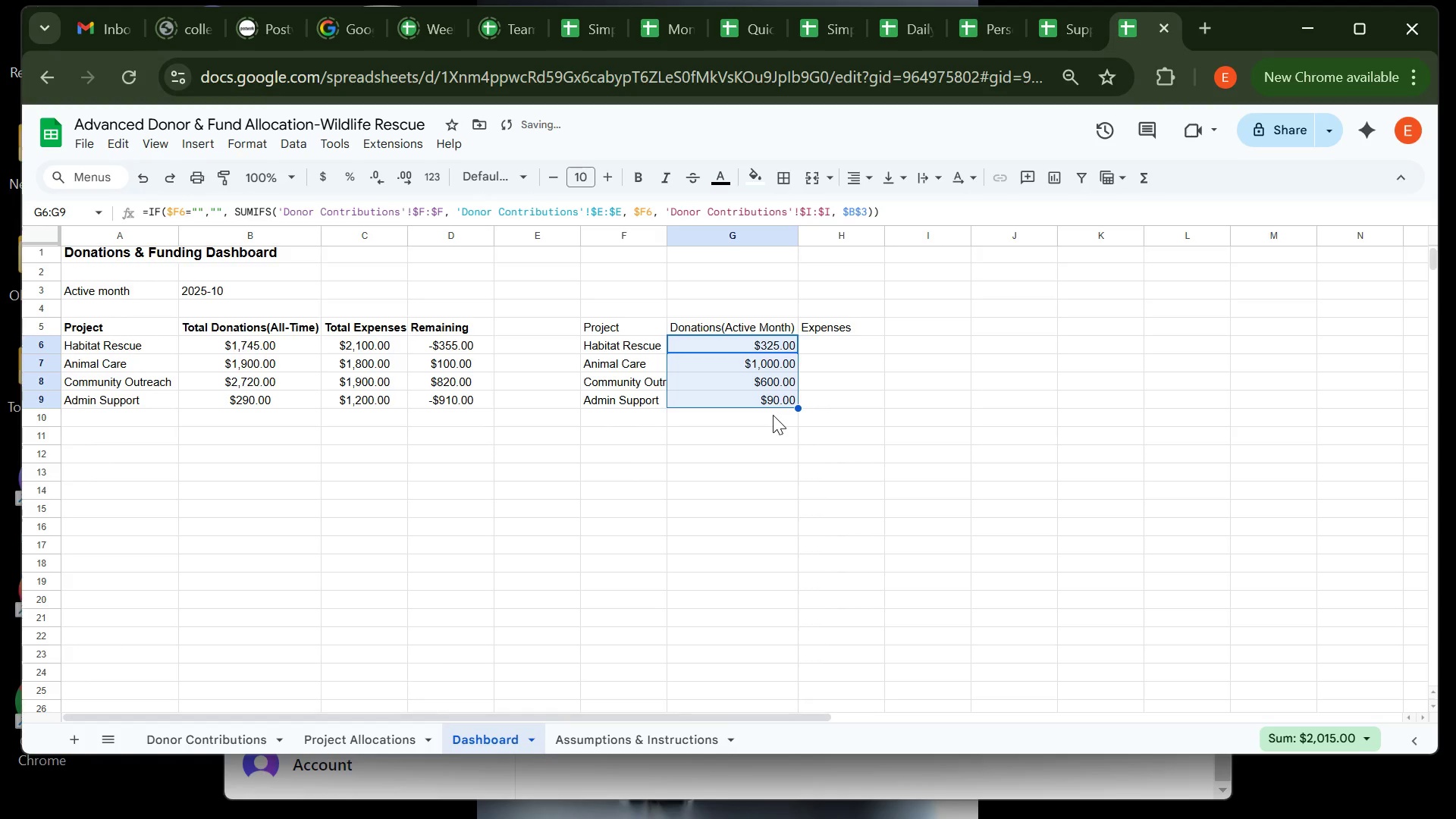 
left_click([773, 415])
 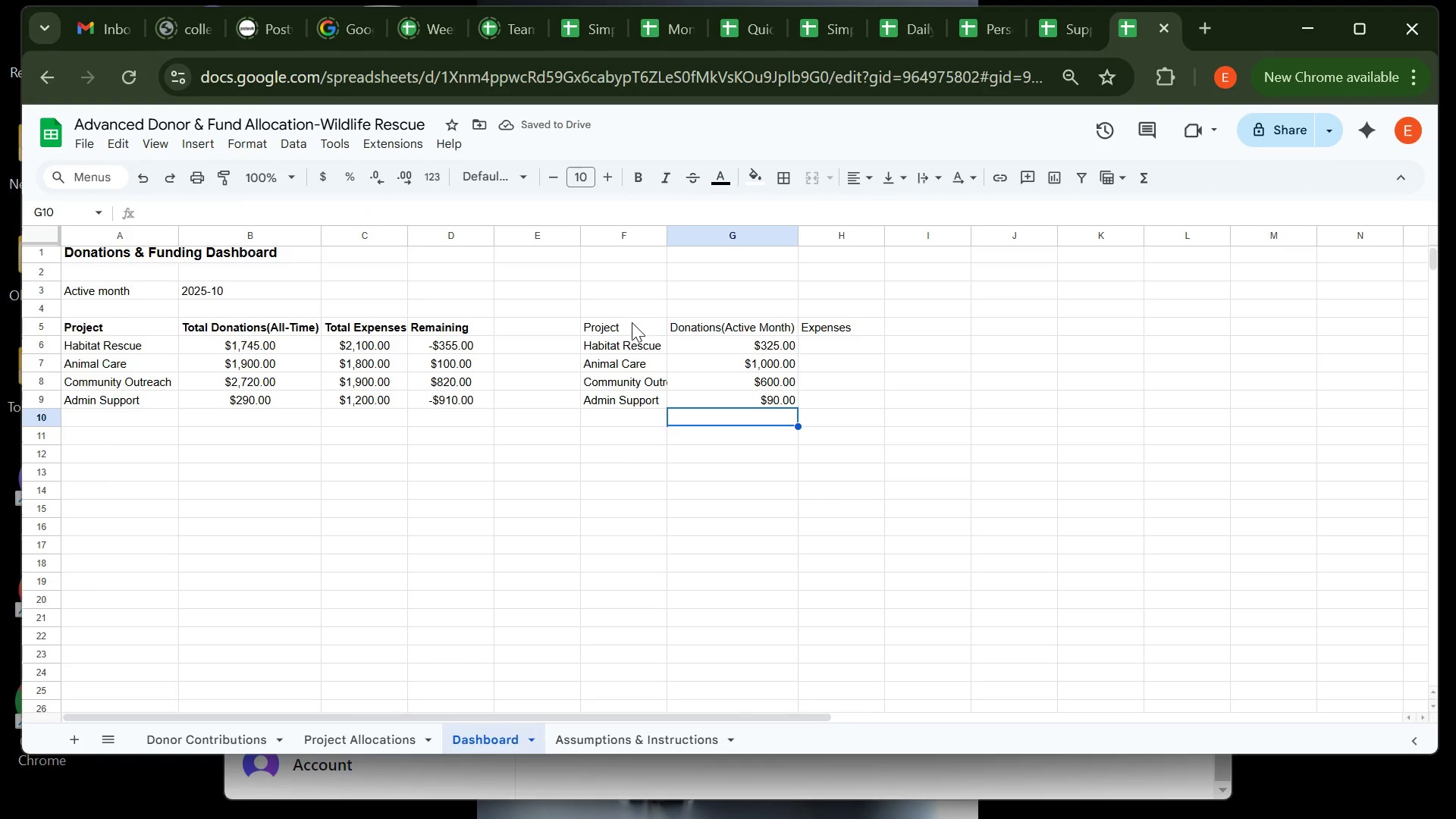 
left_click([632, 322])
 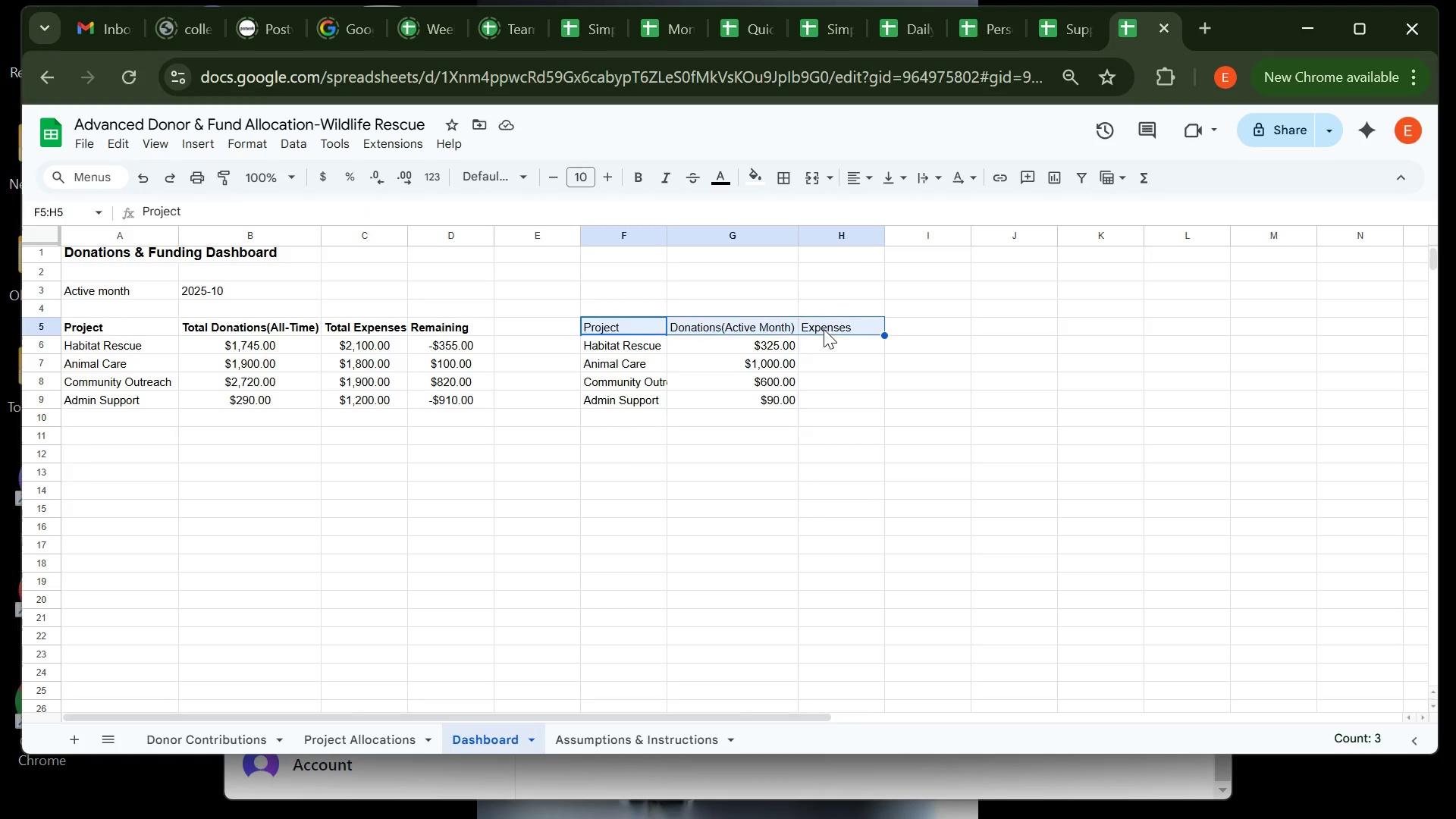 
key(Control+B)
 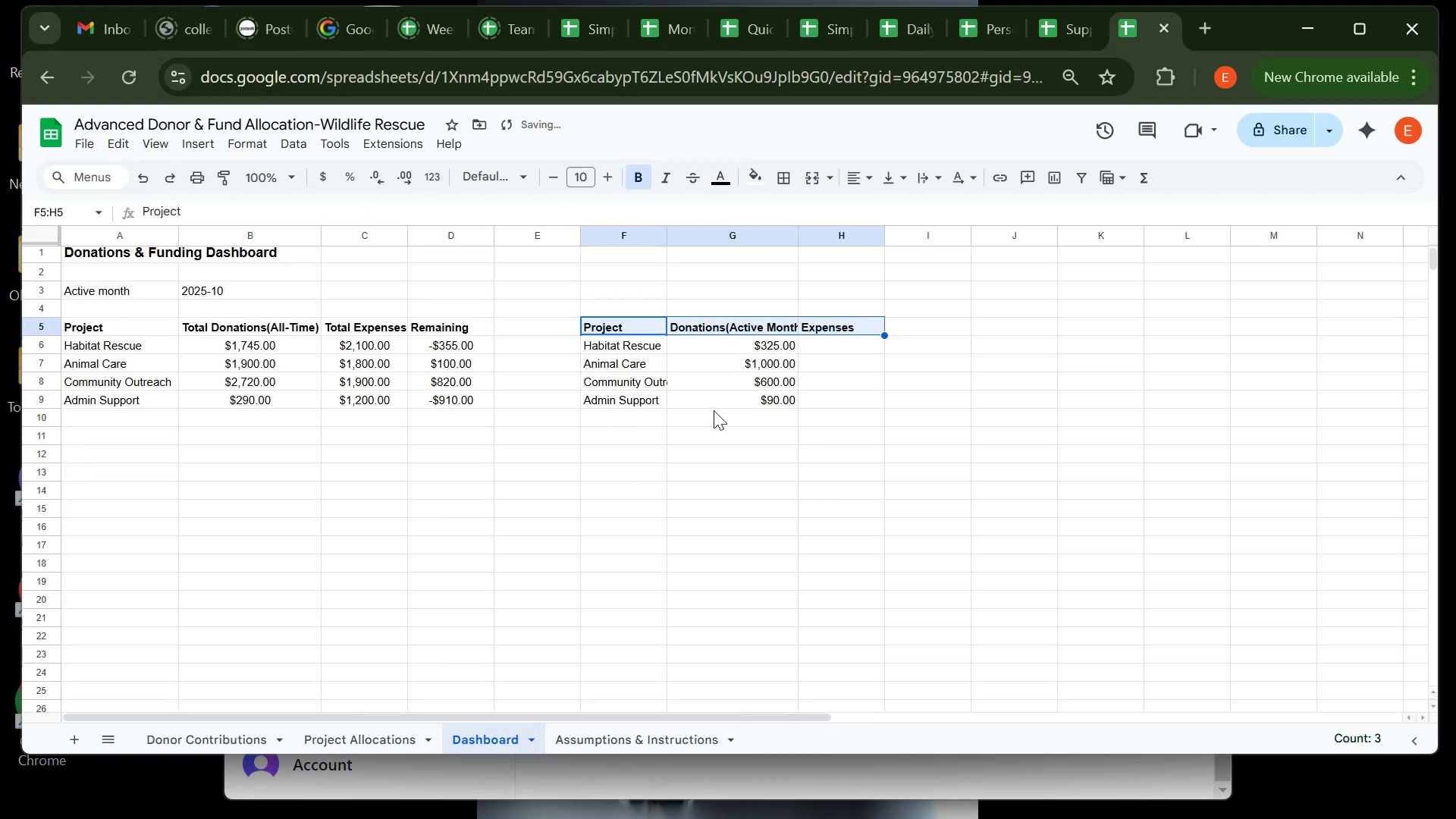 
left_click([714, 410])
 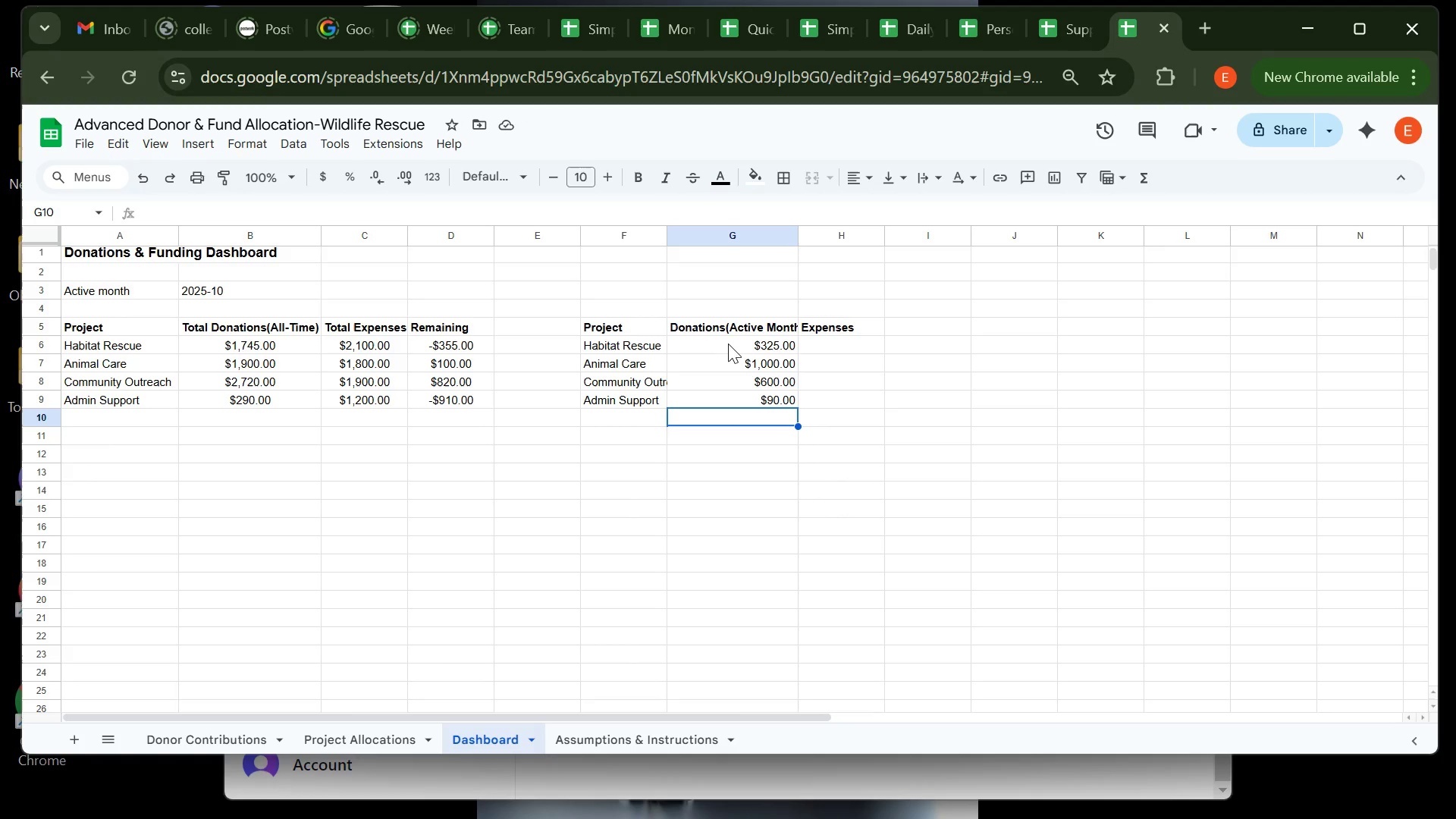 
wait(27.58)
 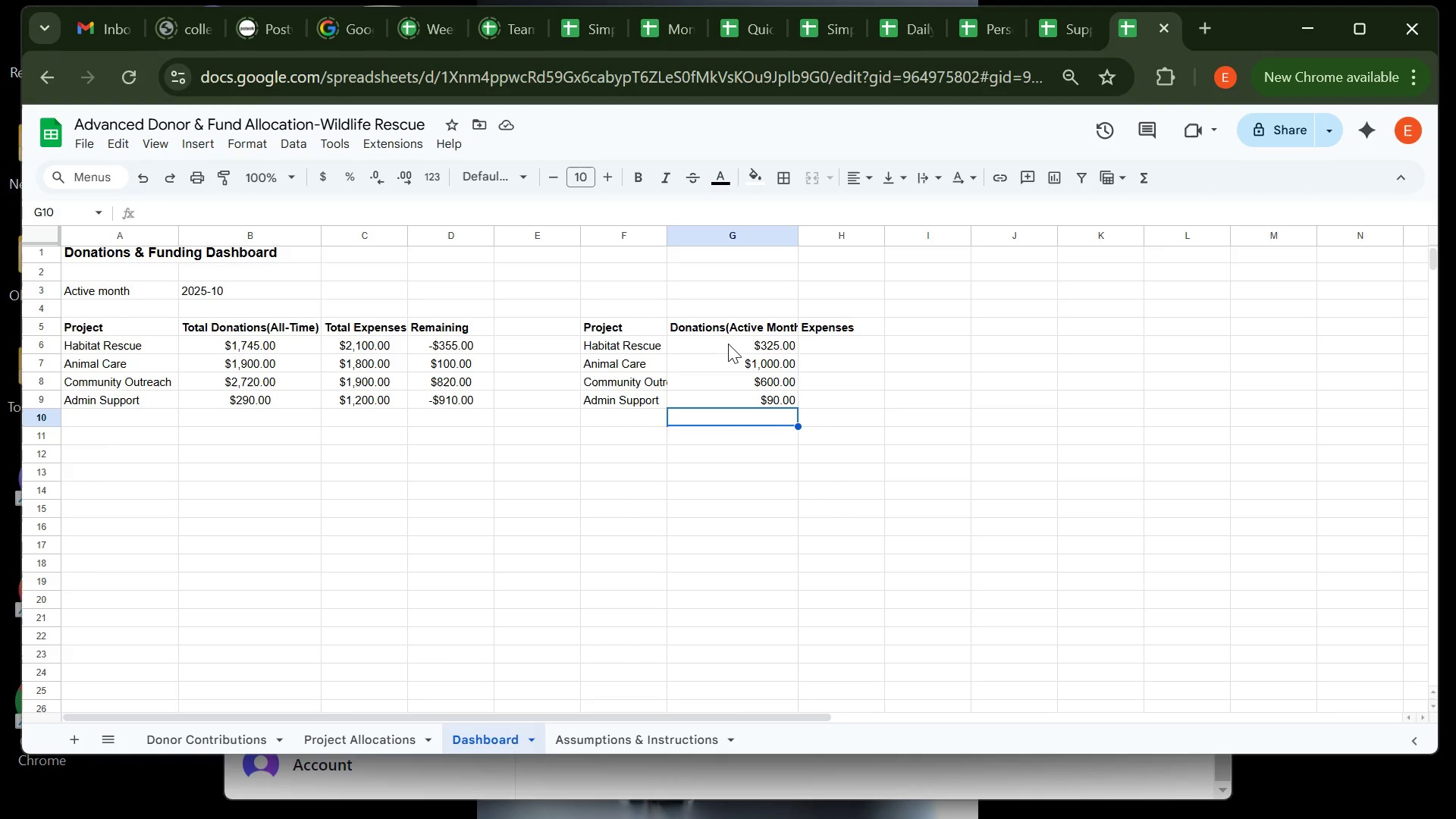 
left_click([843, 334])
 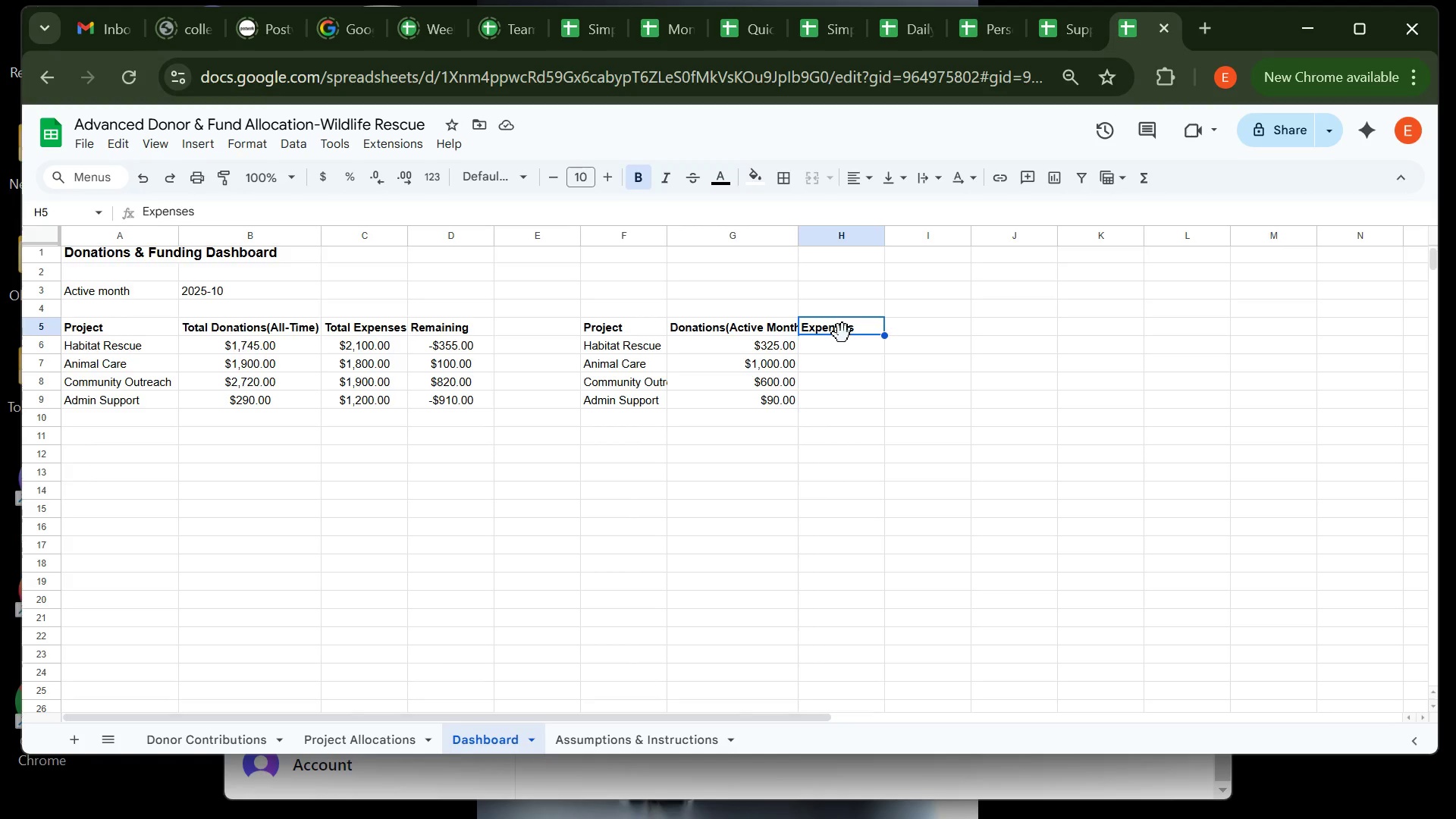 
key(Backspace)
 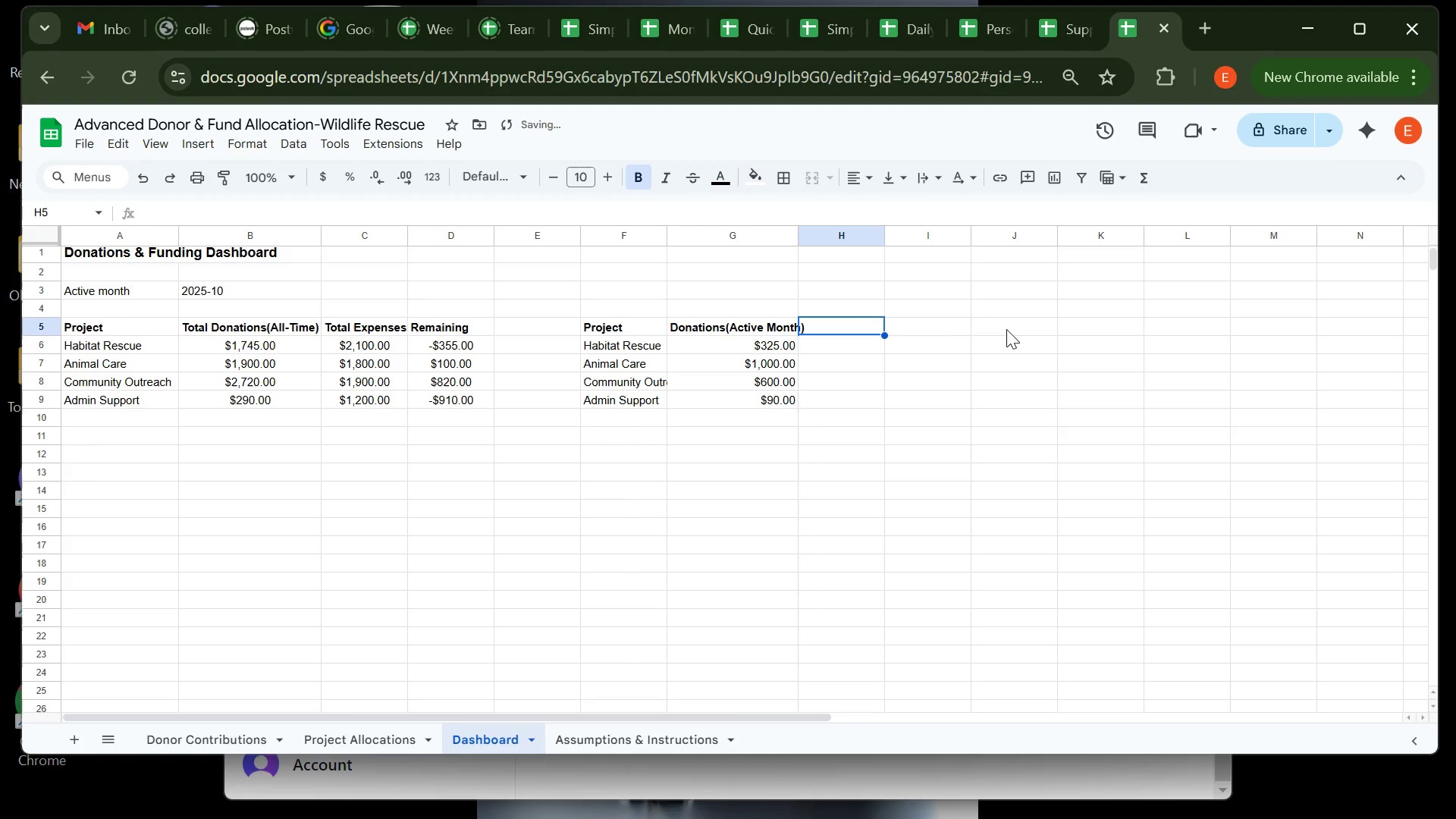 
left_click([1011, 330])
 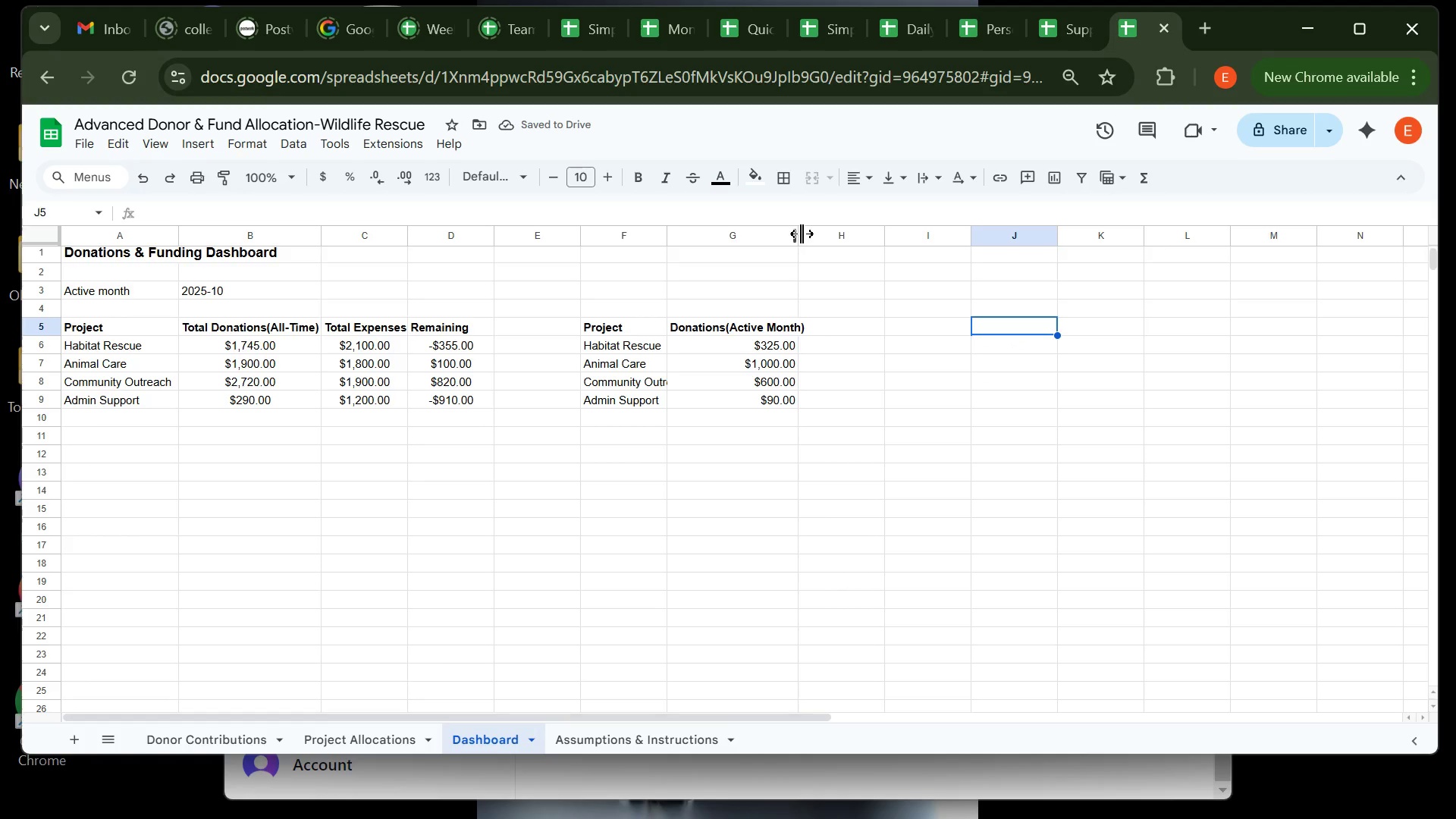 
double_click([802, 234])
 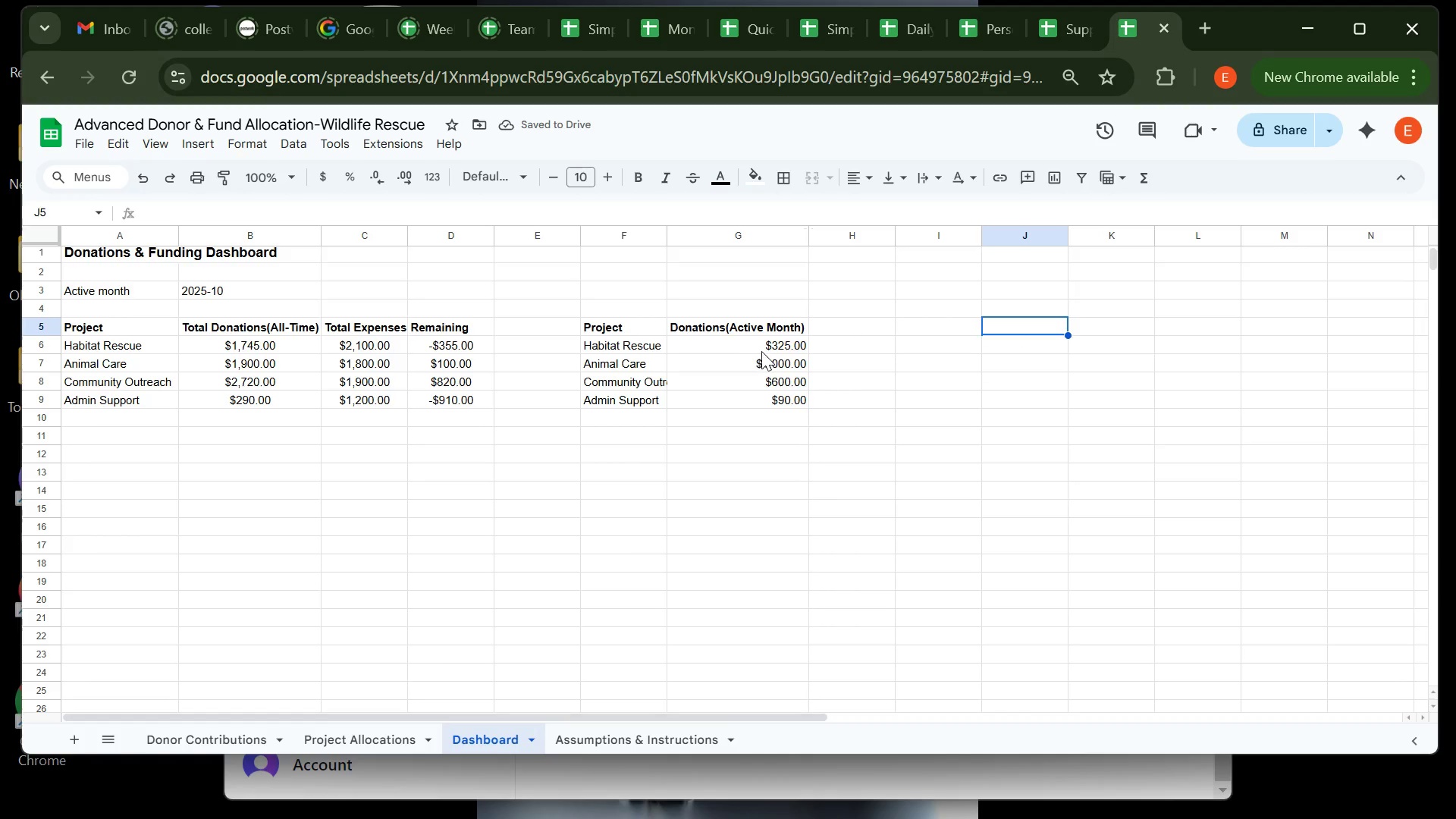 
left_click([762, 349])
 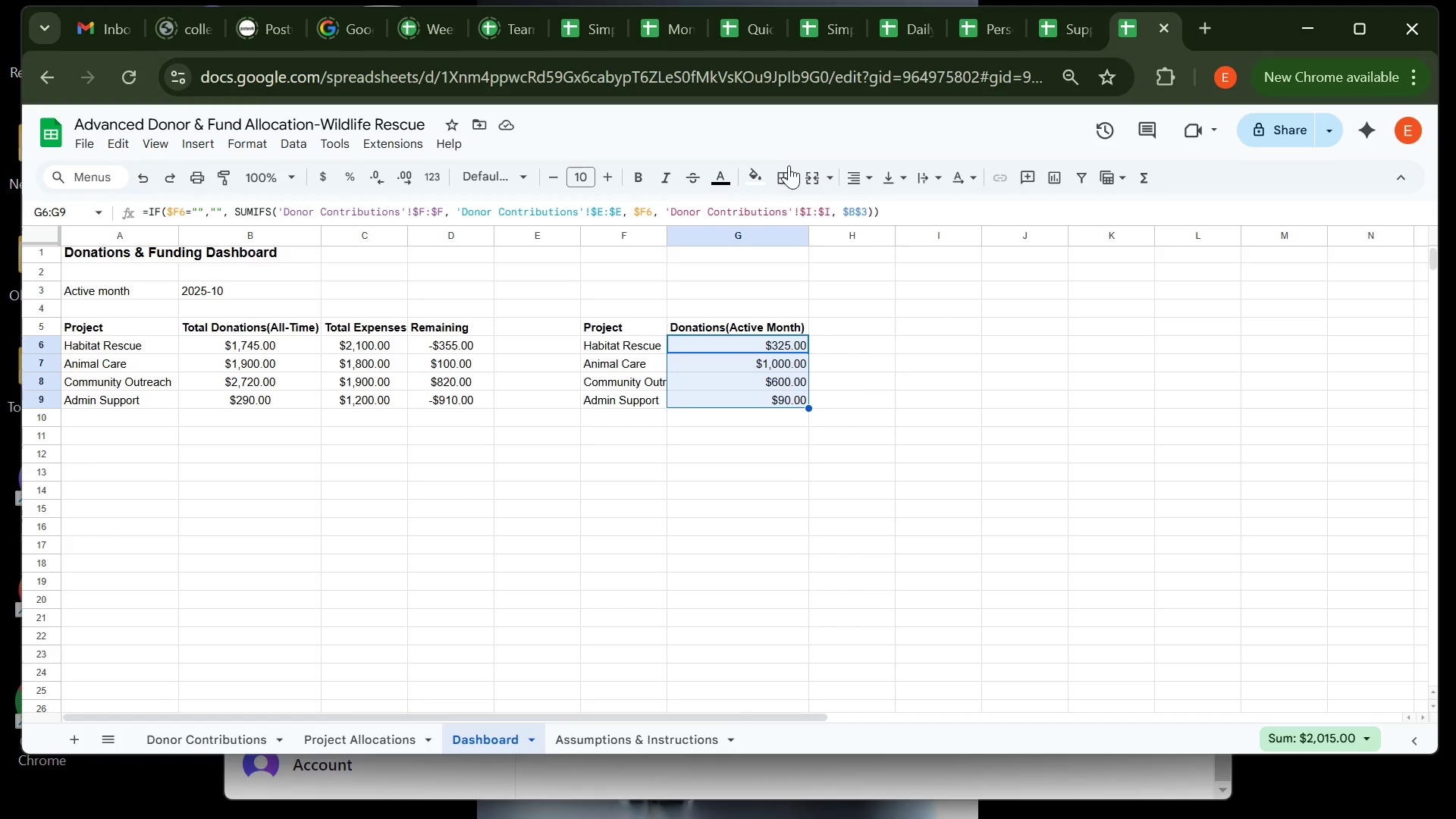 
left_click([871, 182])
 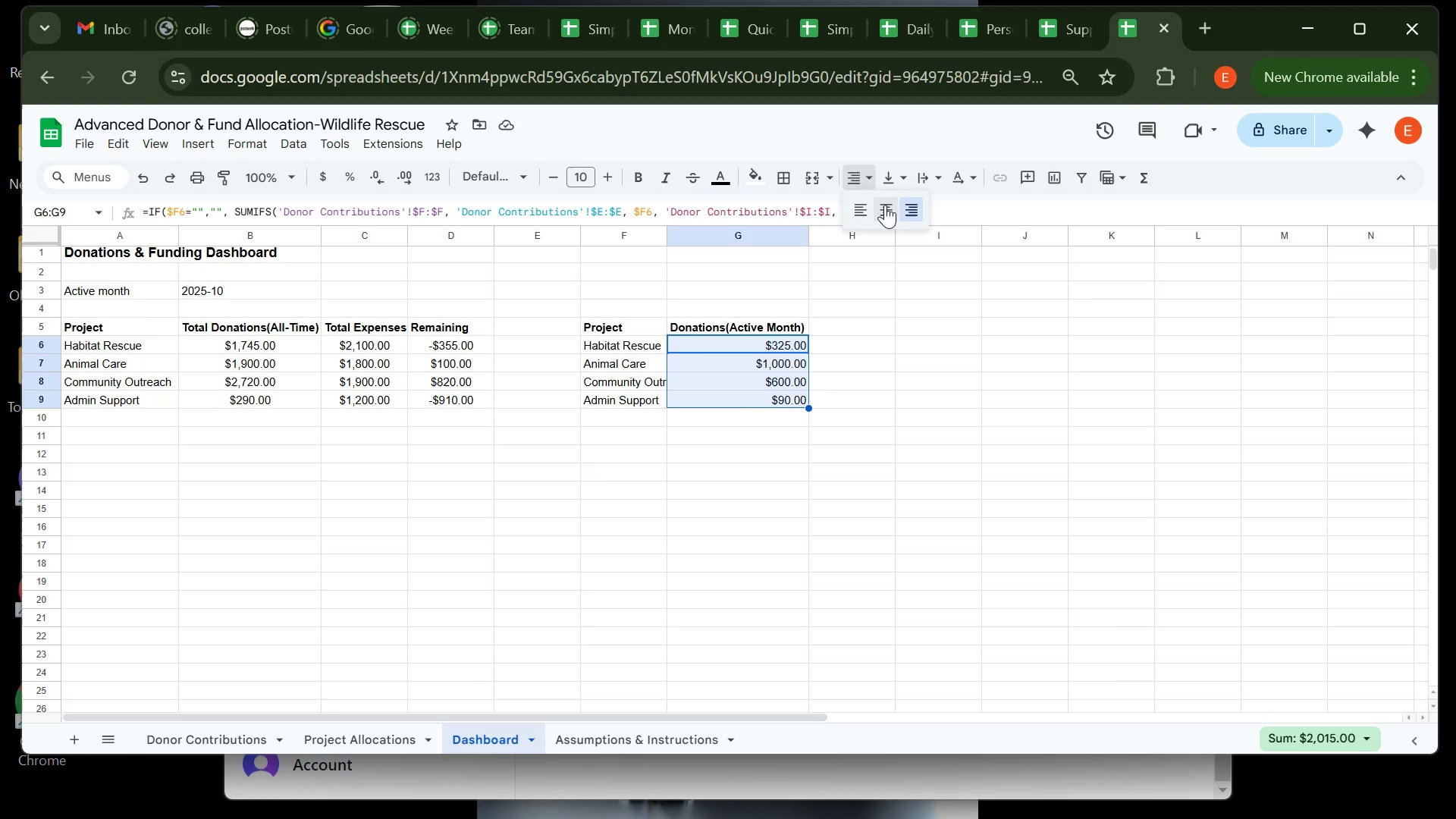 
left_click([885, 205])
 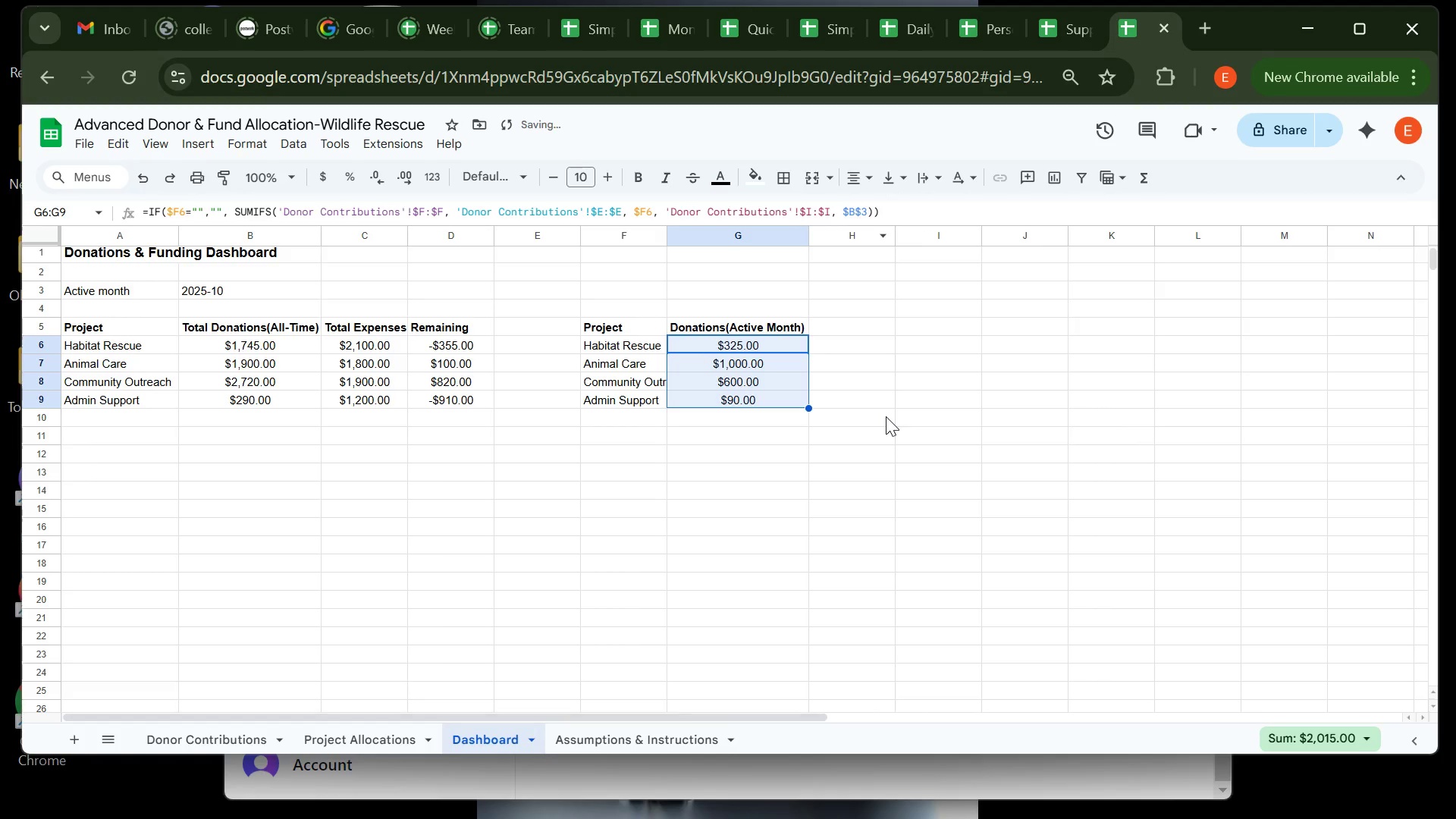 
left_click([886, 416])
 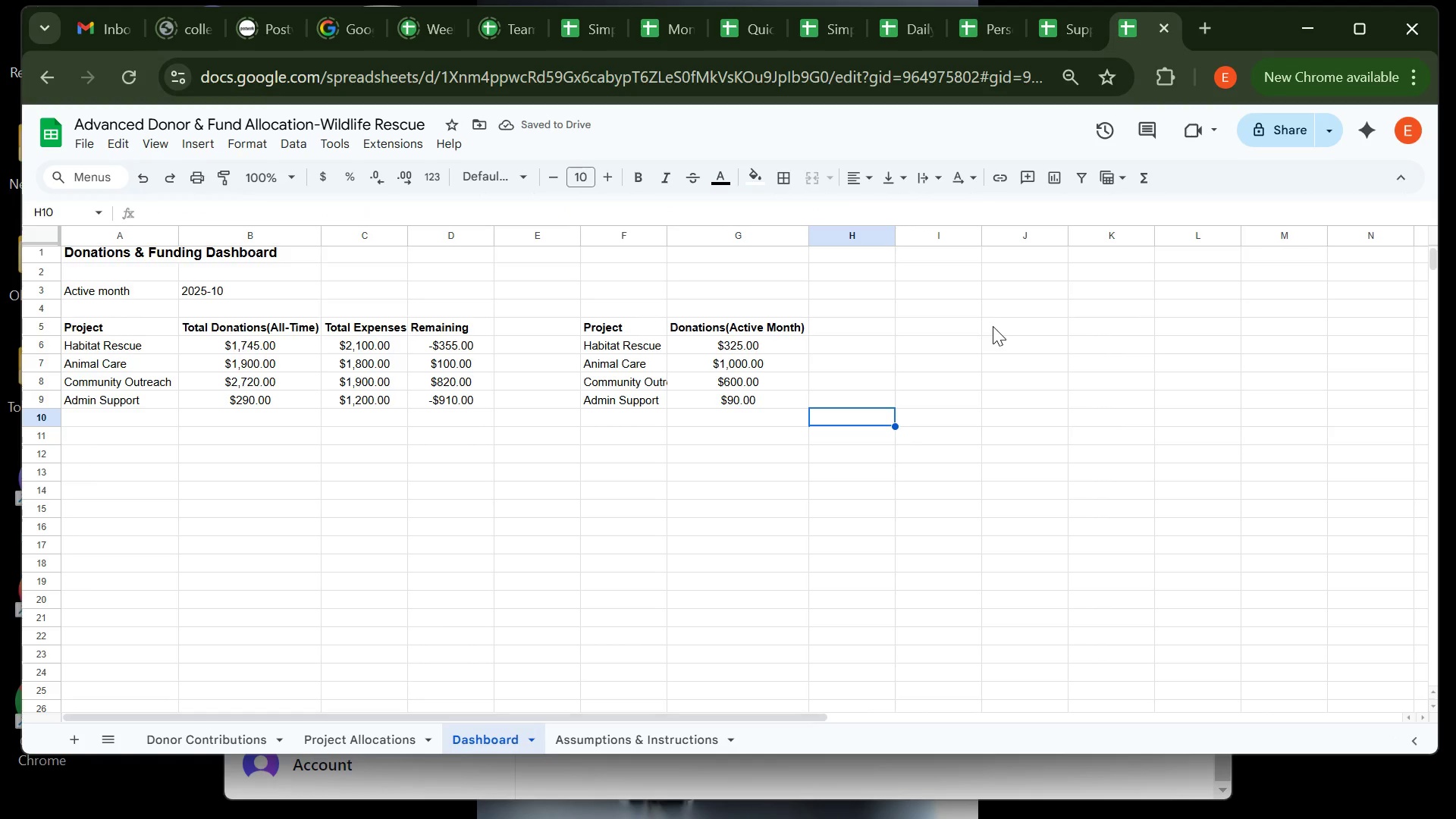 
left_click([993, 326])
 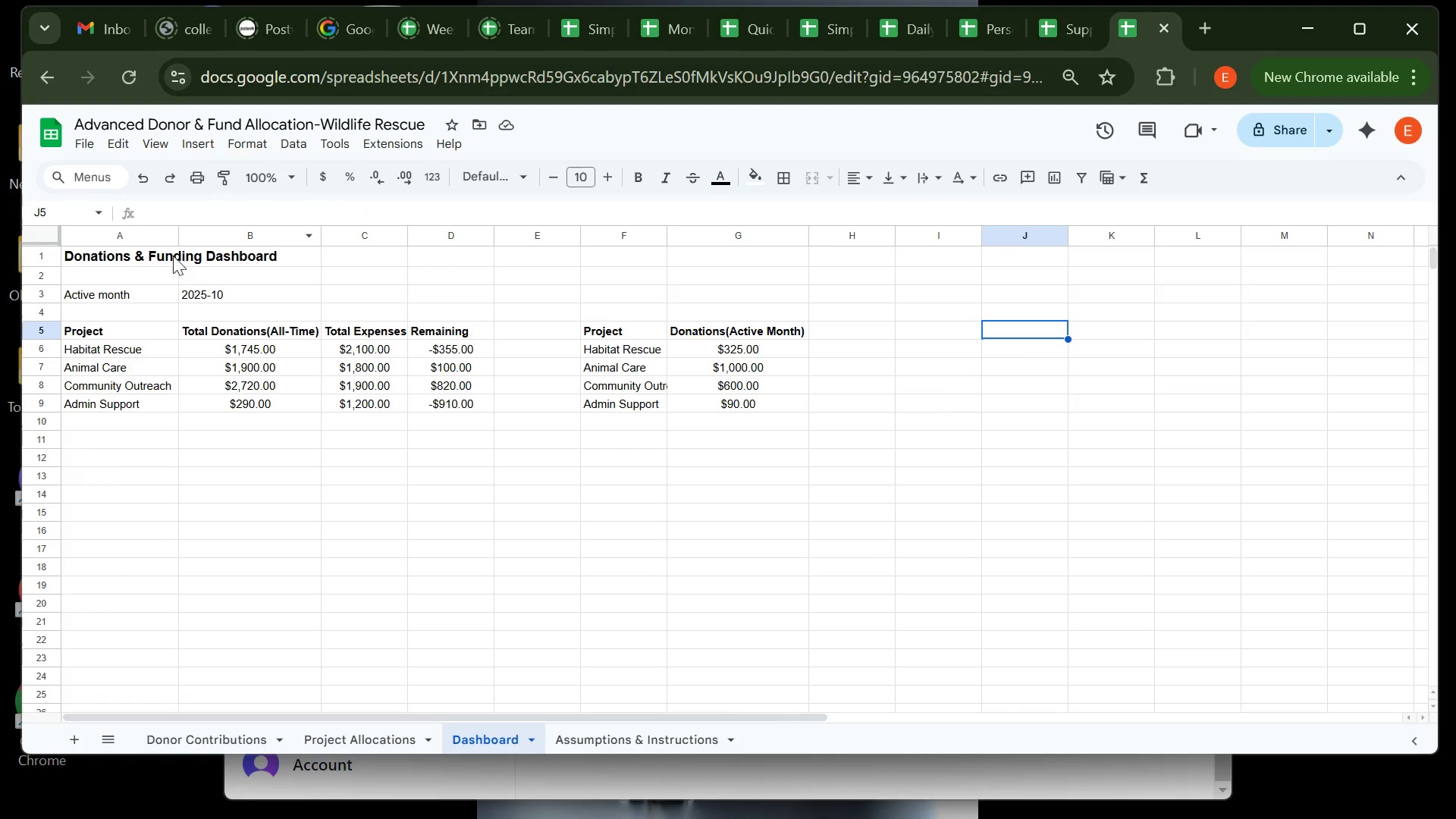 
left_click([135, 255])
 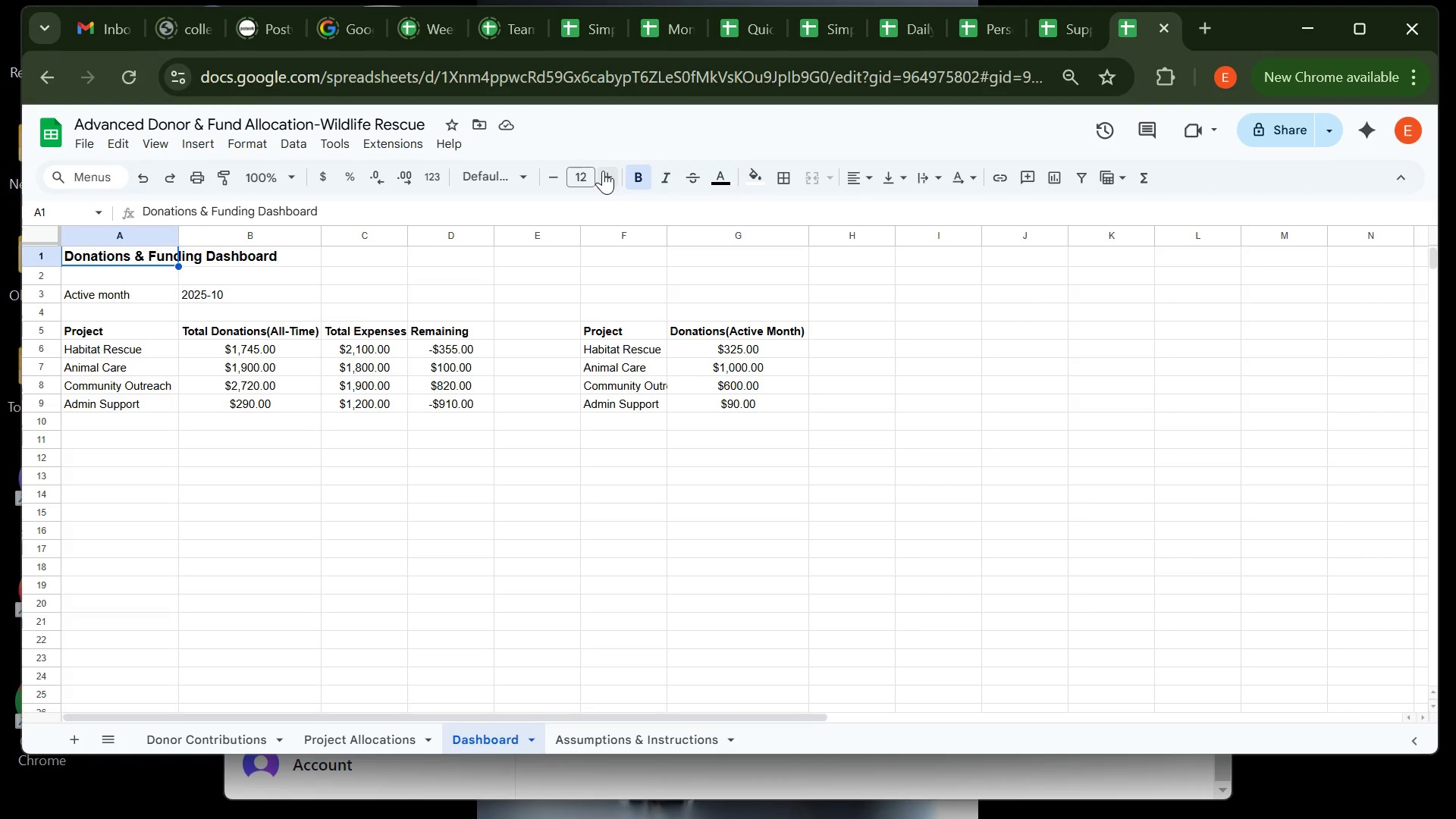 
double_click([602, 171])
 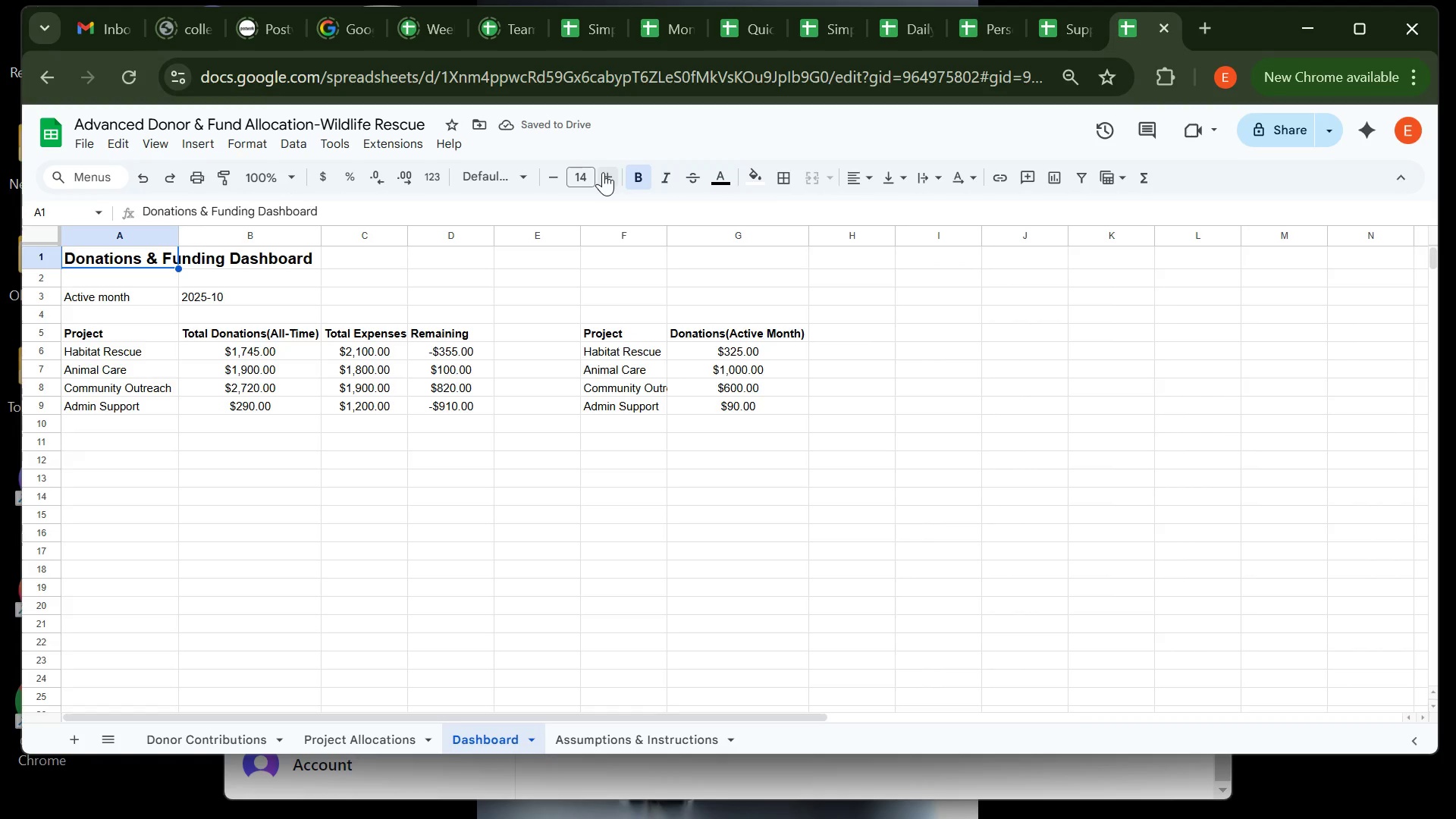 
left_click([603, 172])
 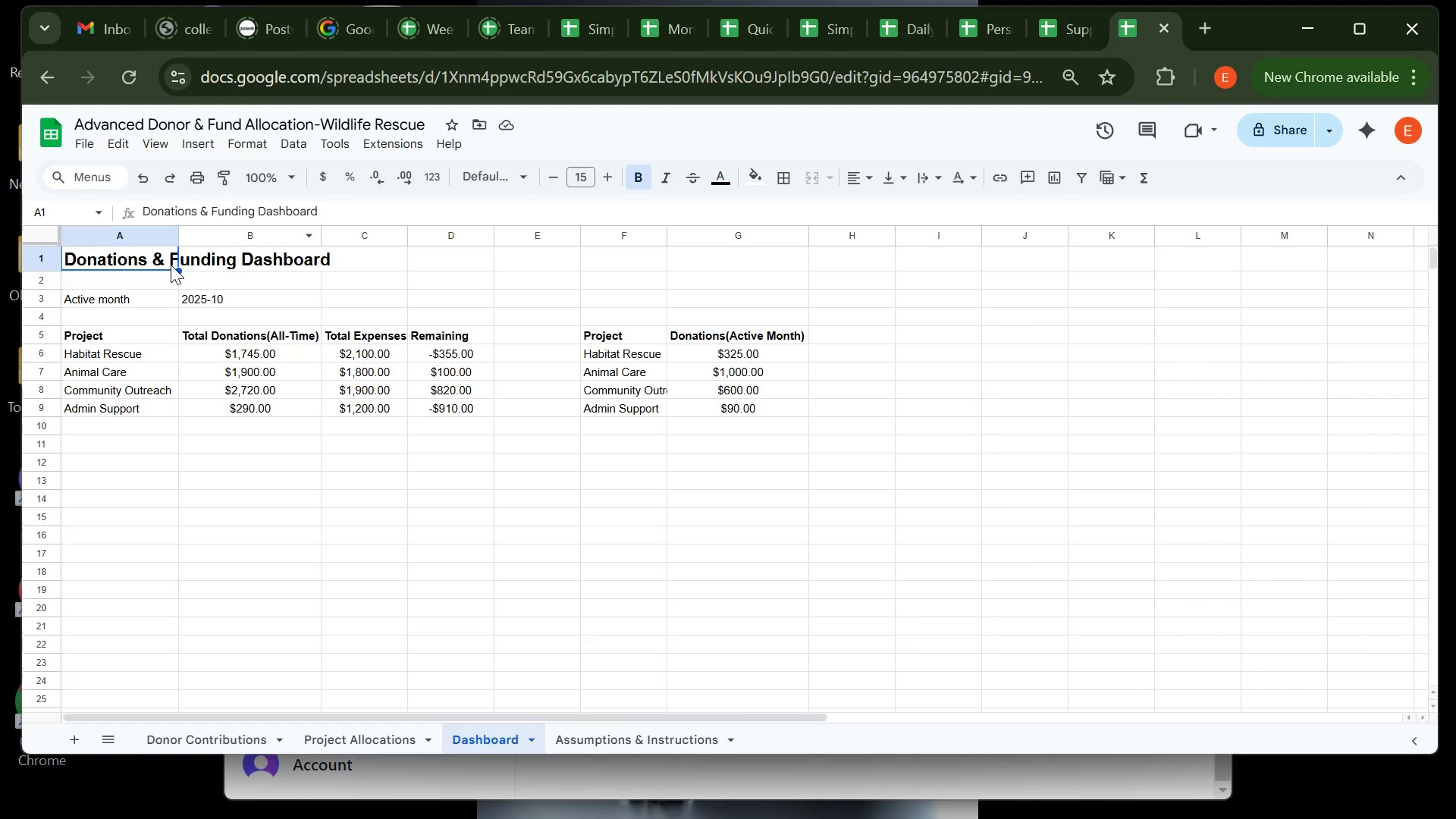 
wait(7.1)
 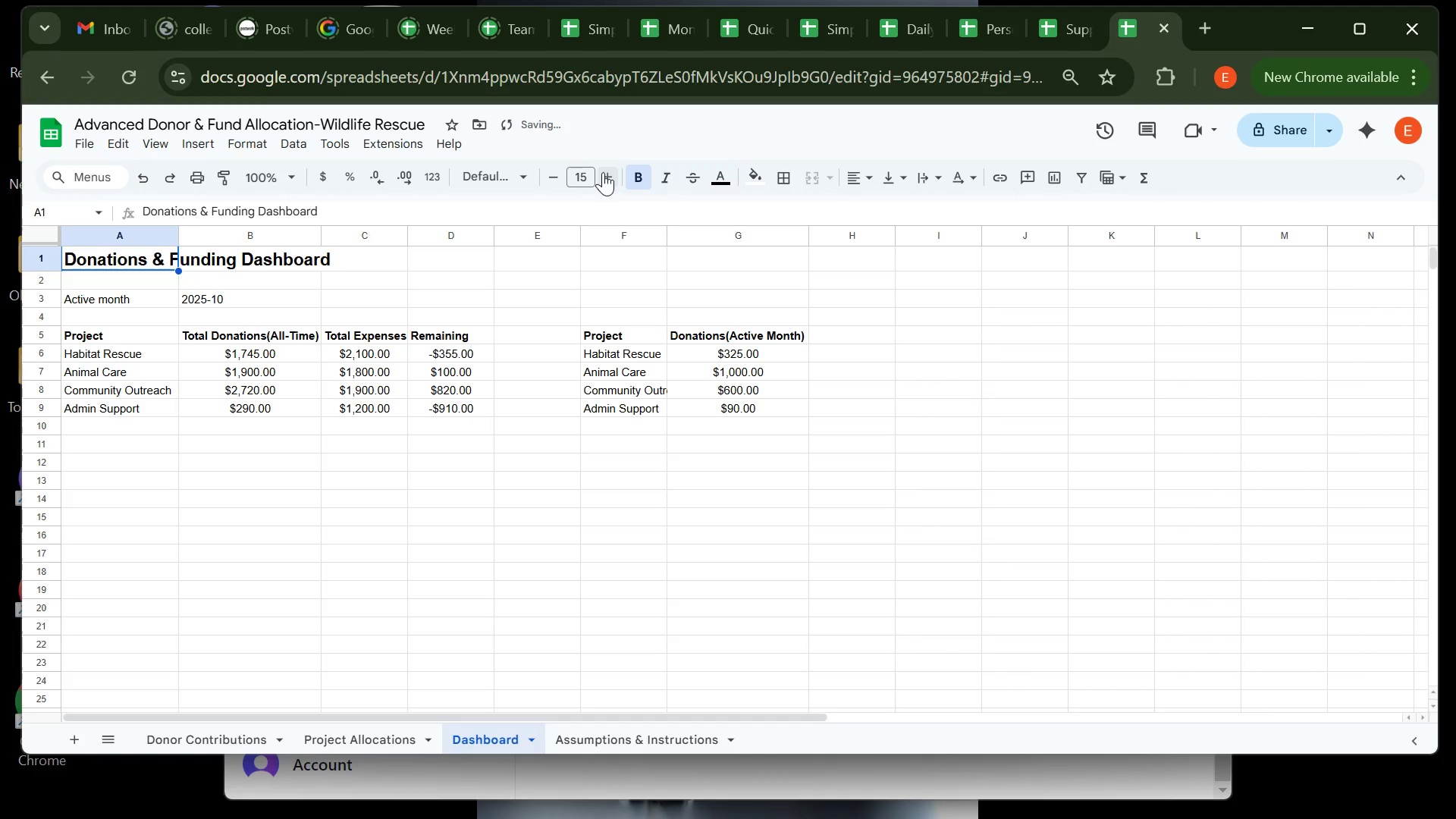 
left_click([171, 265])
 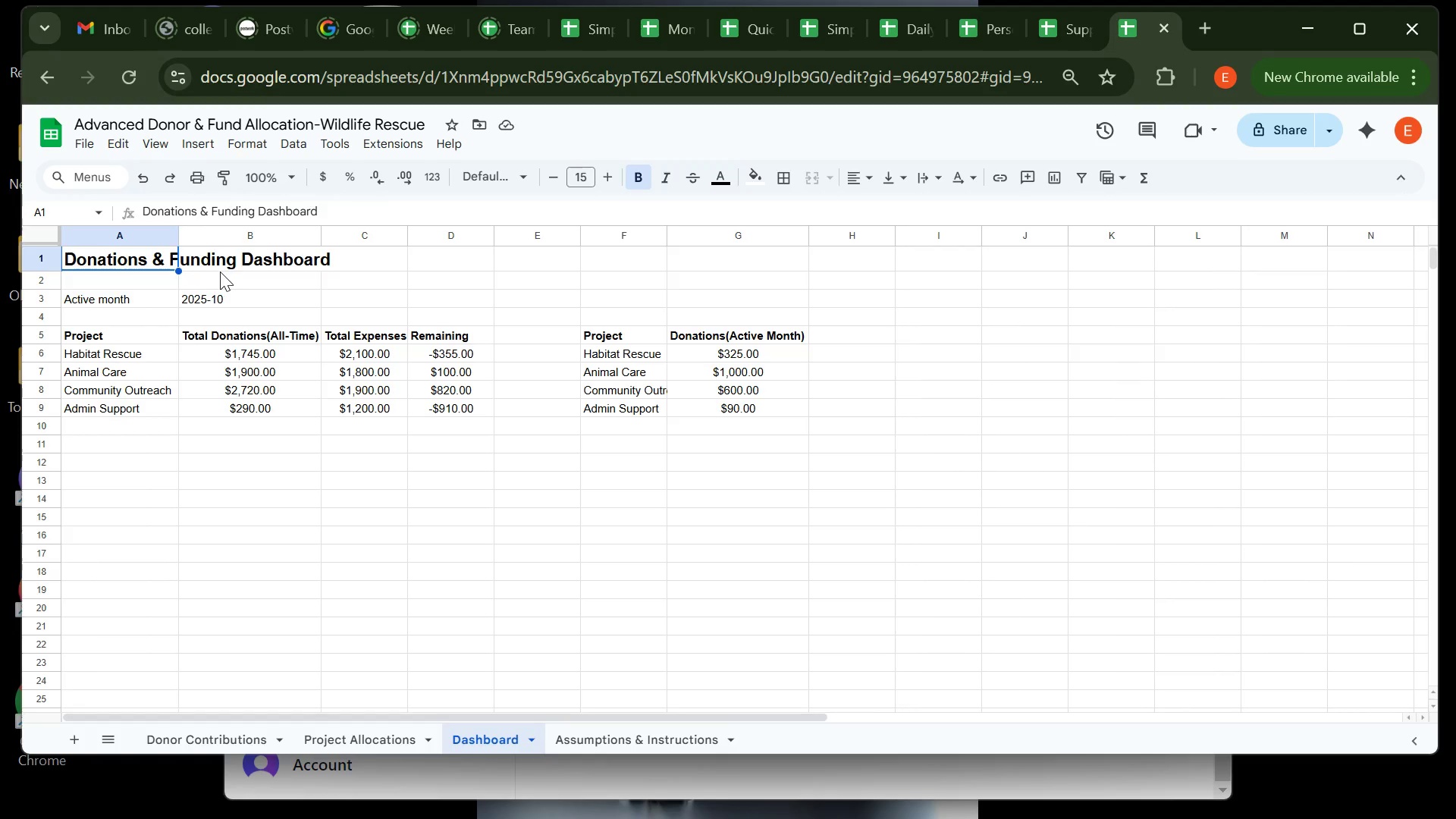 
left_click([221, 272])
 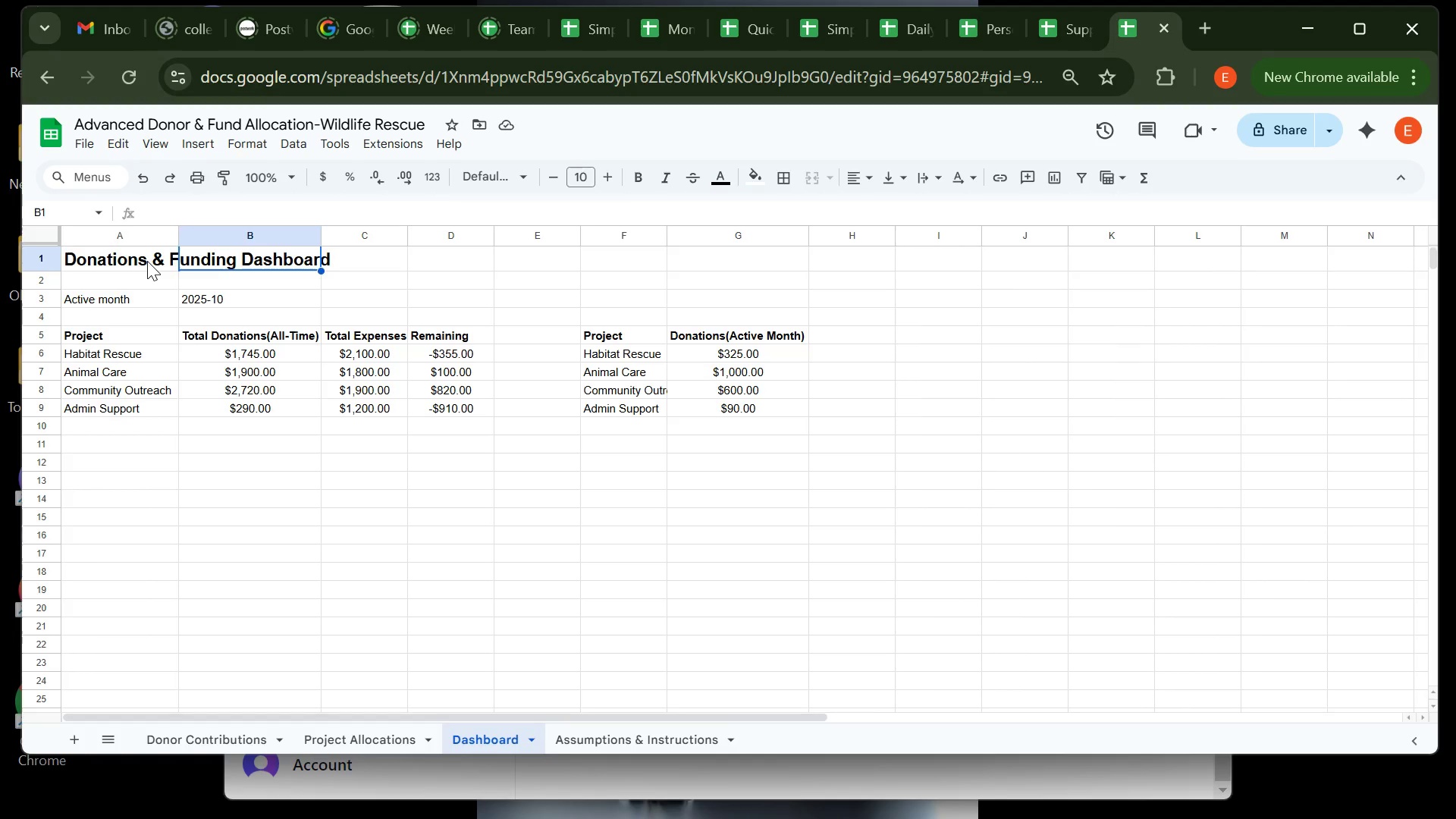 
left_click([147, 261])
 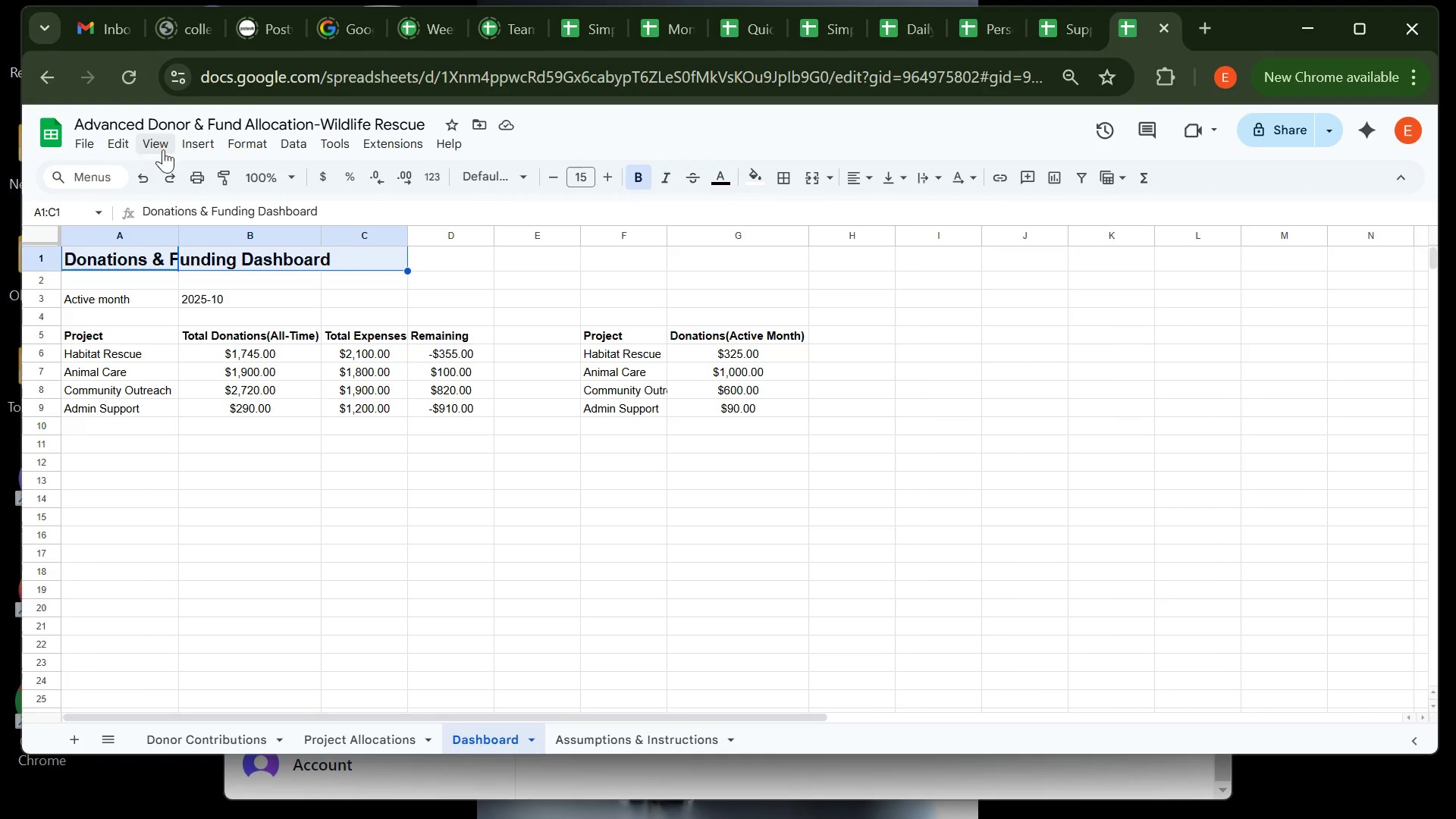 
wait(5.4)
 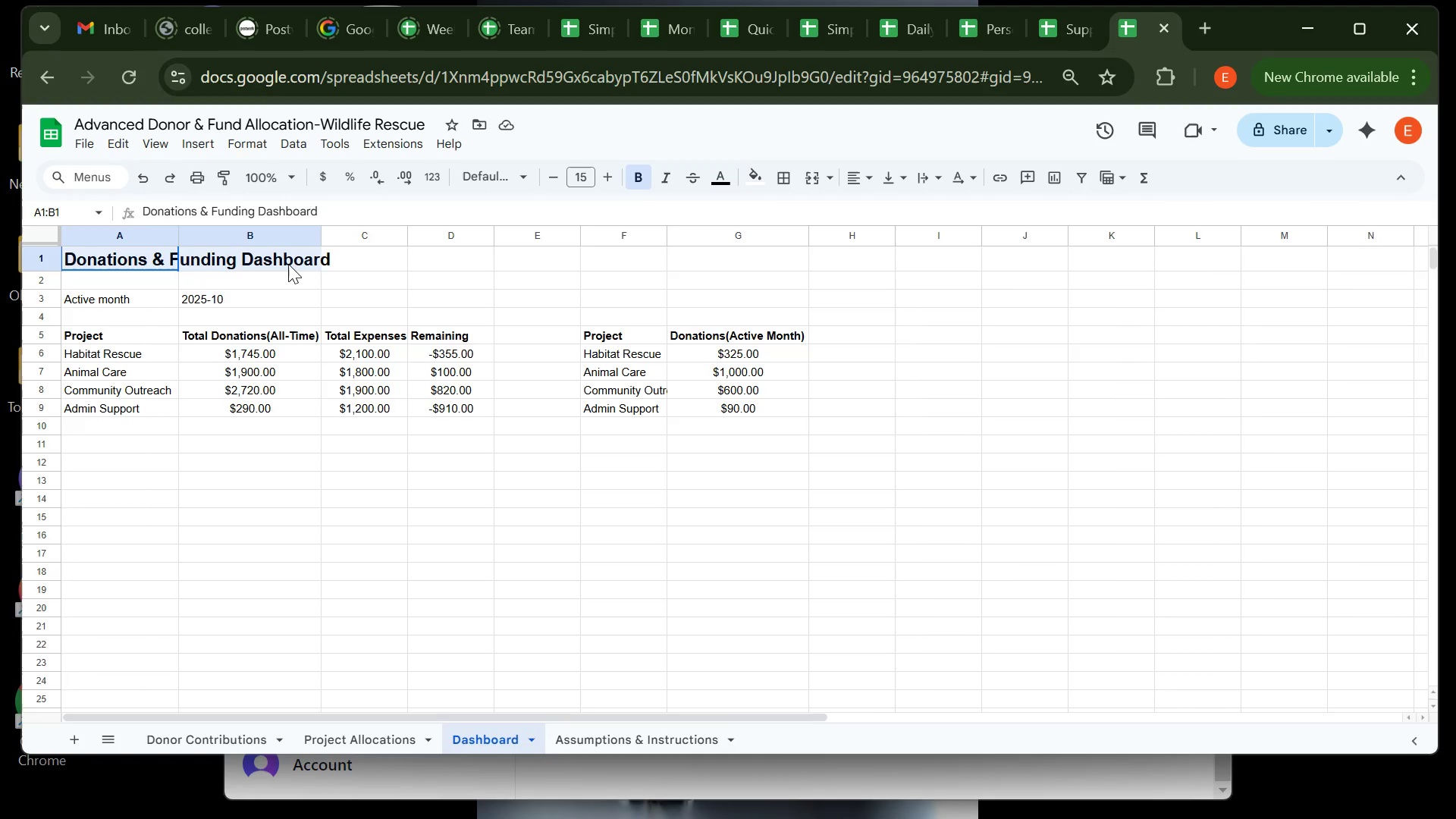 
left_click([245, 147])
 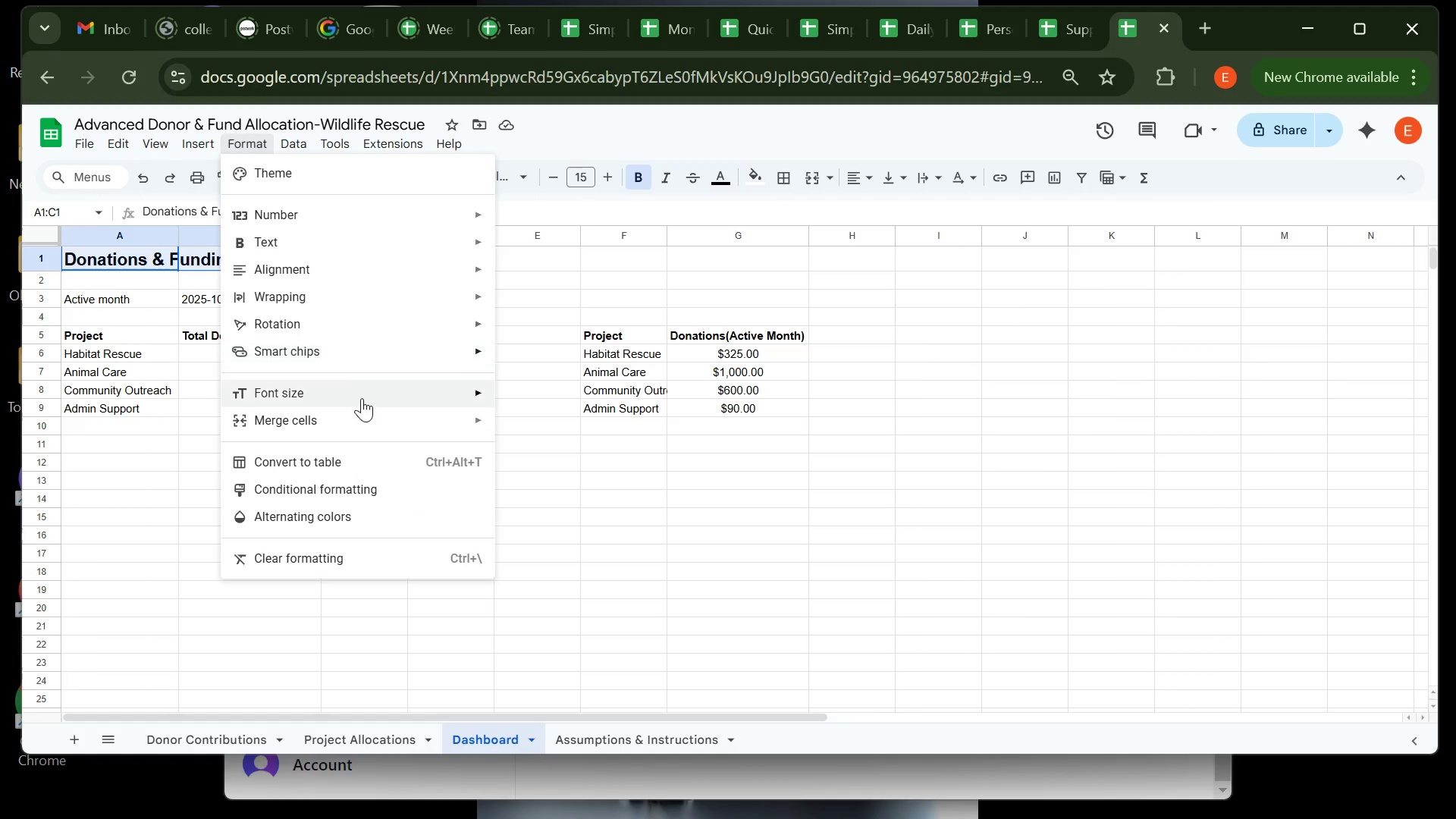 
mouse_move([378, 417])
 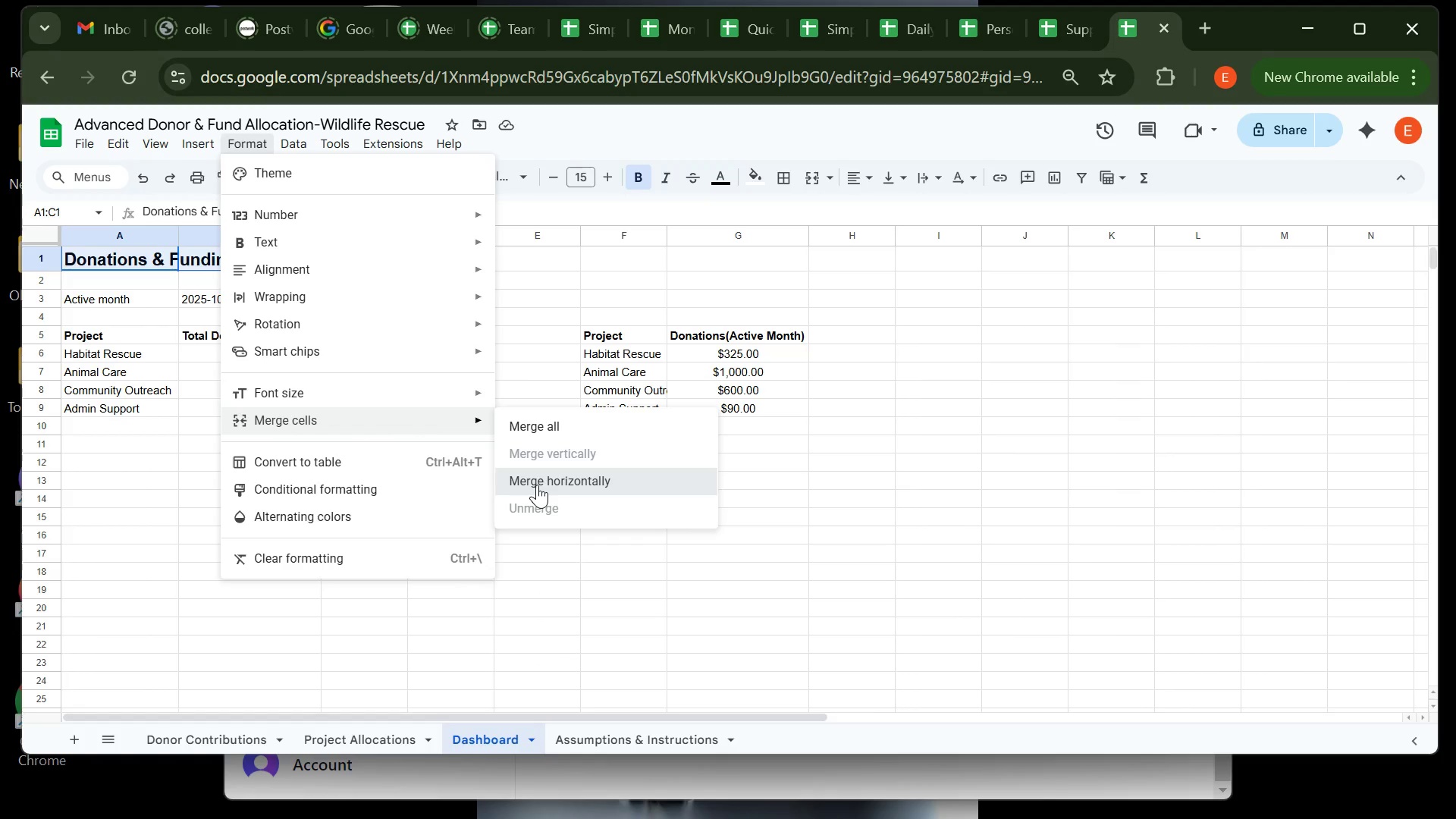 
left_click([537, 485])
 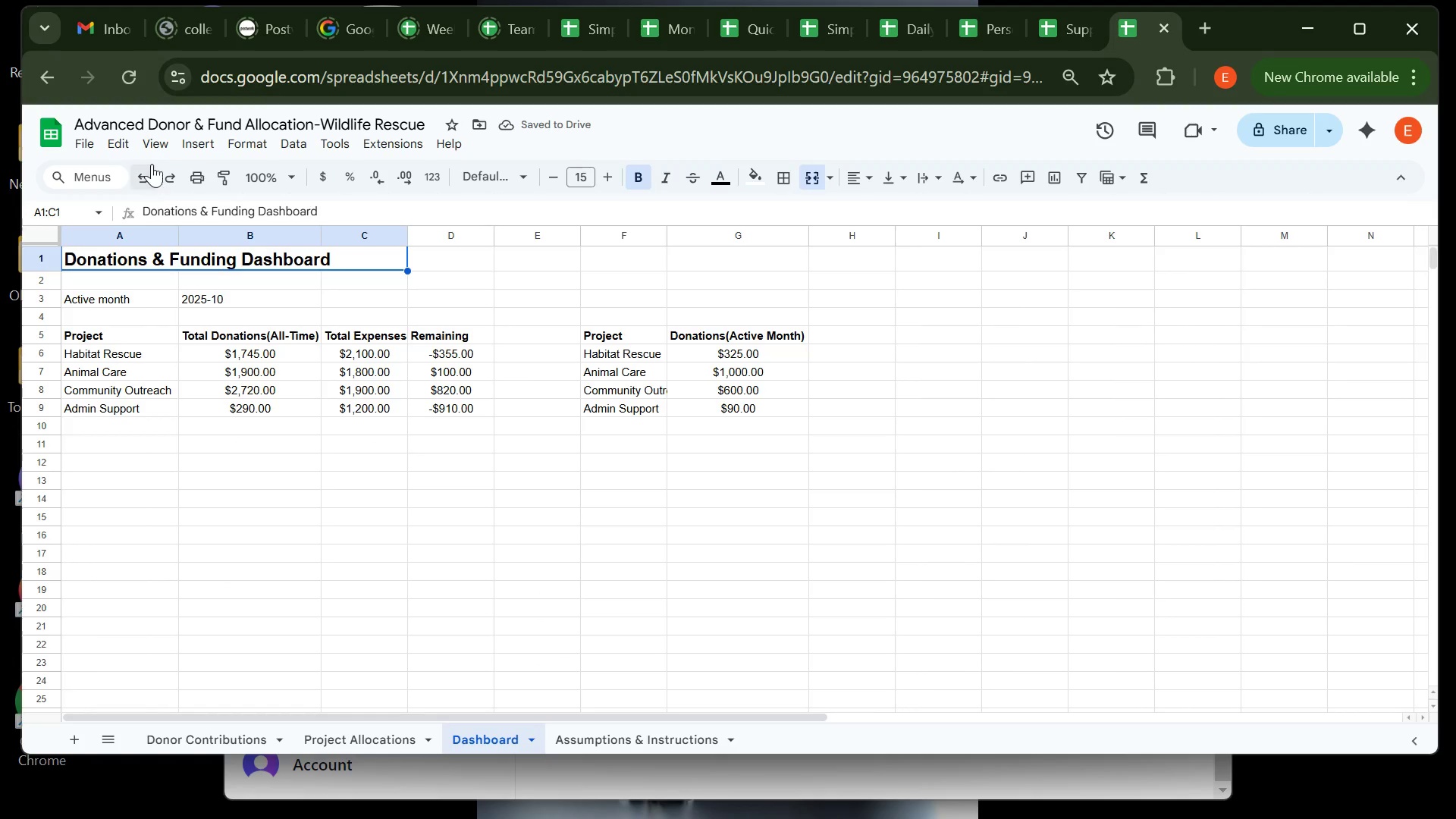 
left_click([155, 152])
 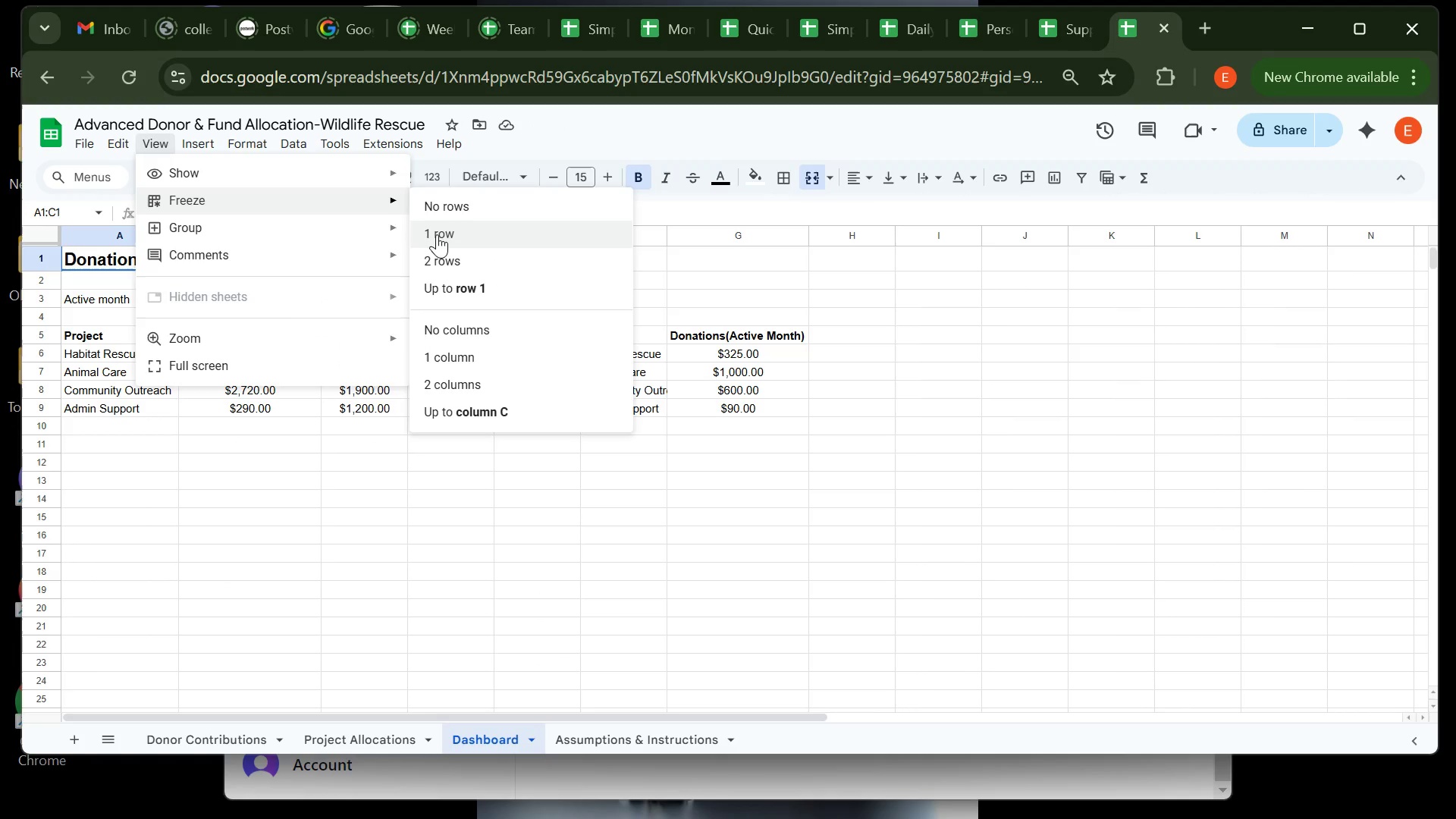 
left_click([437, 234])
 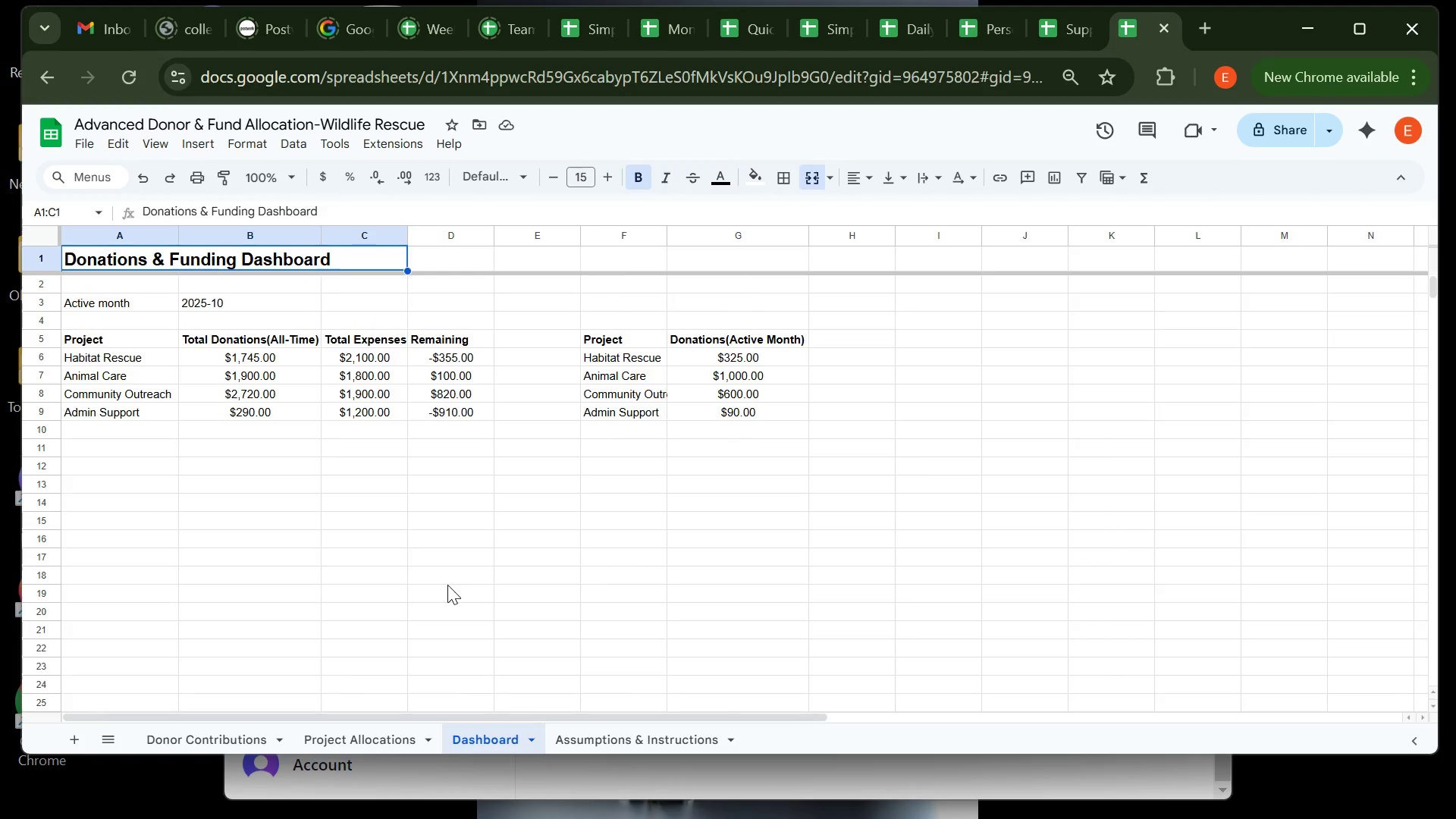 
wait(19.28)
 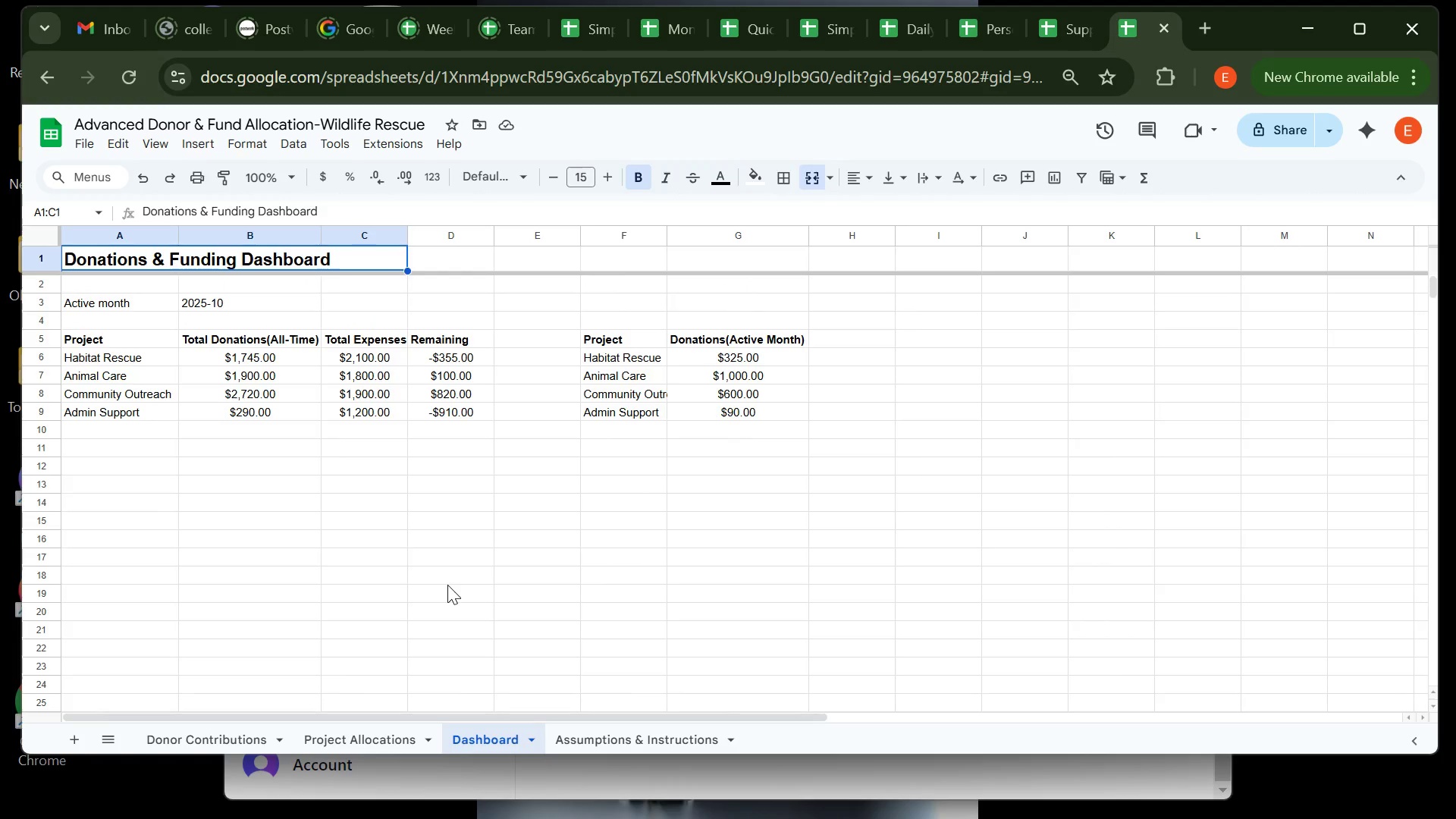 
left_click([999, 343])
 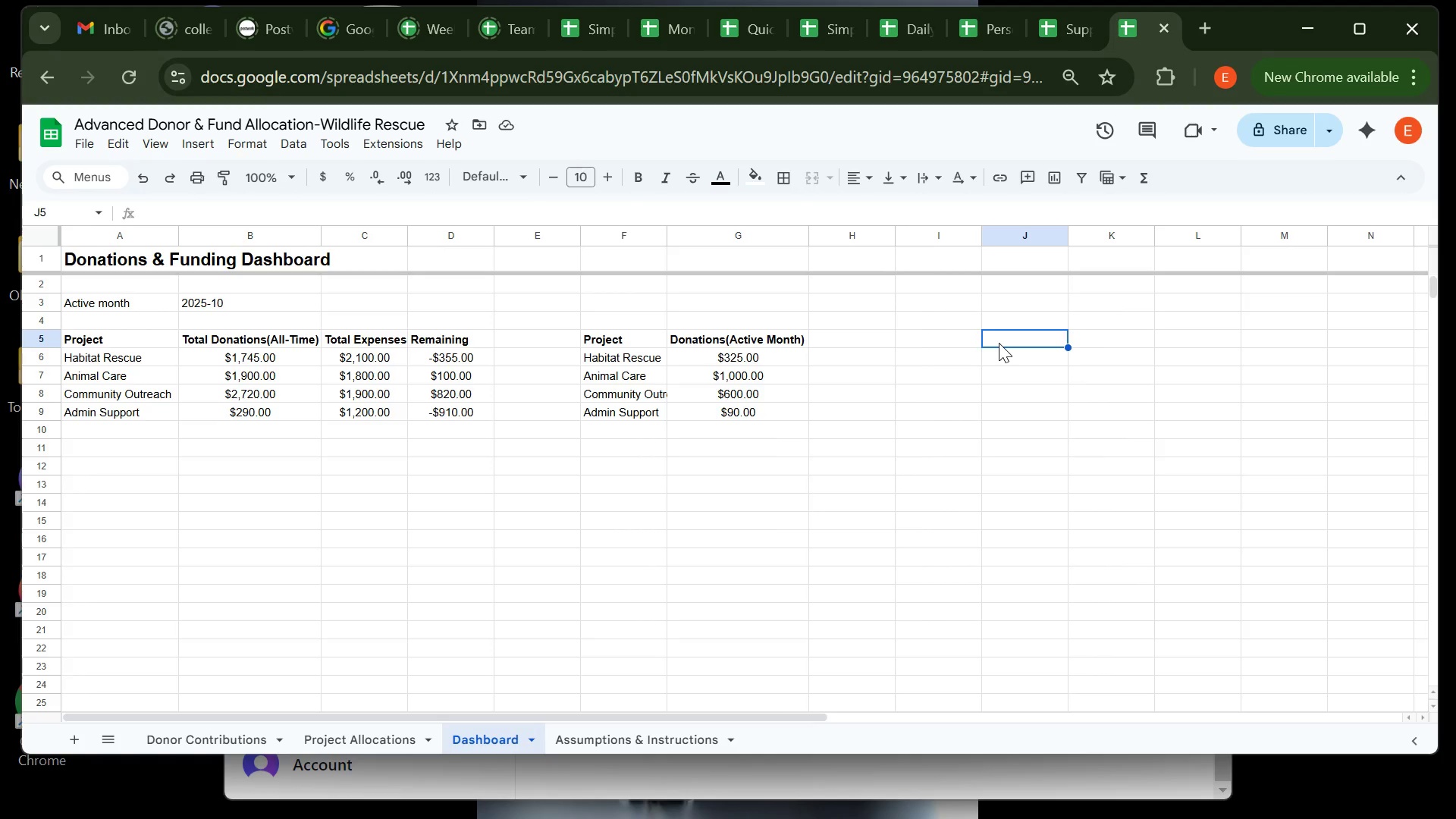 
type(Top Donors (All-t)
key(Backspace)
type(Y)
key(Backspace)
type(Time))
 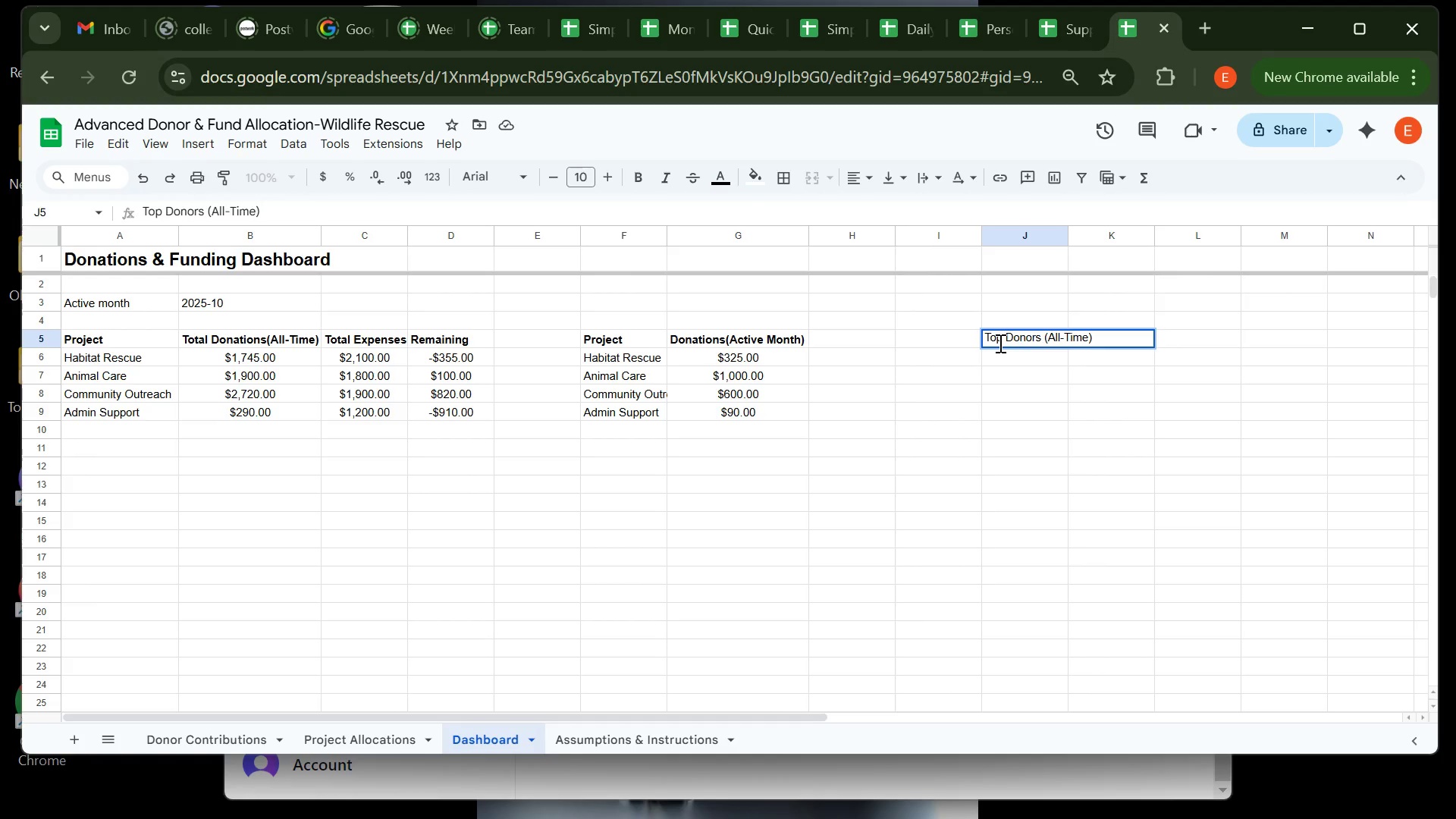 
wait(11.62)
 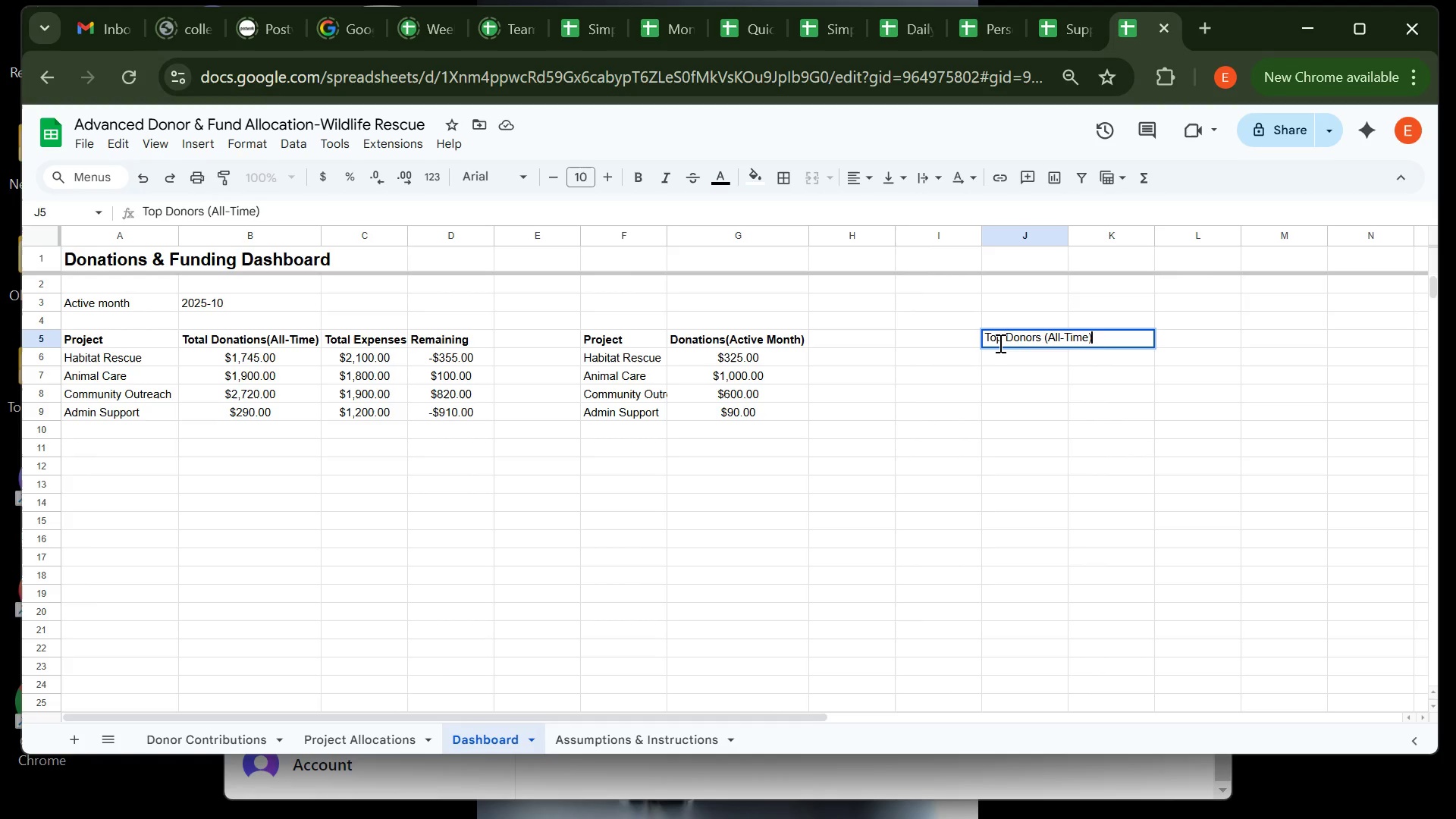 
left_click([1012, 362])
 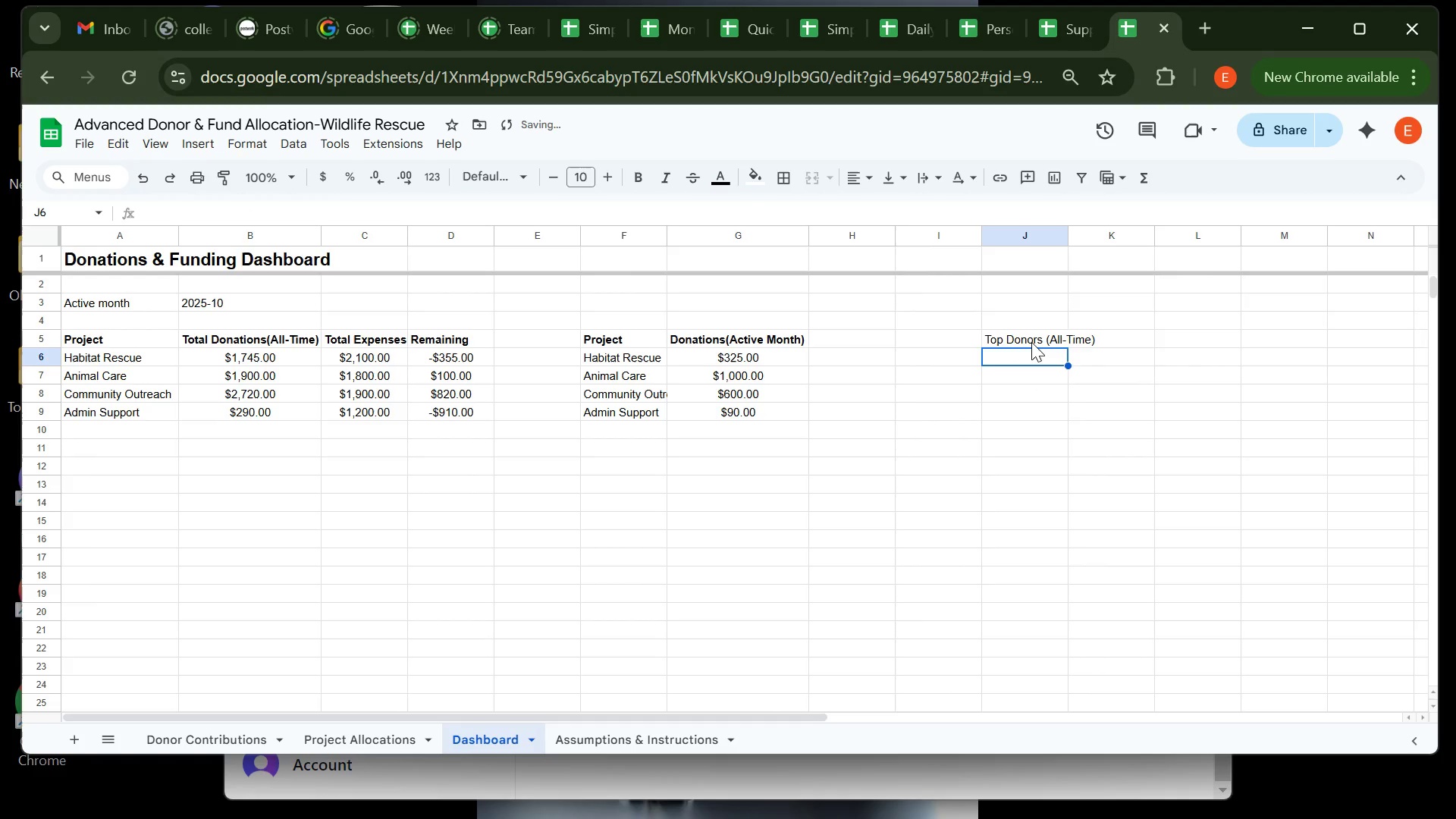 
left_click([1031, 342])
 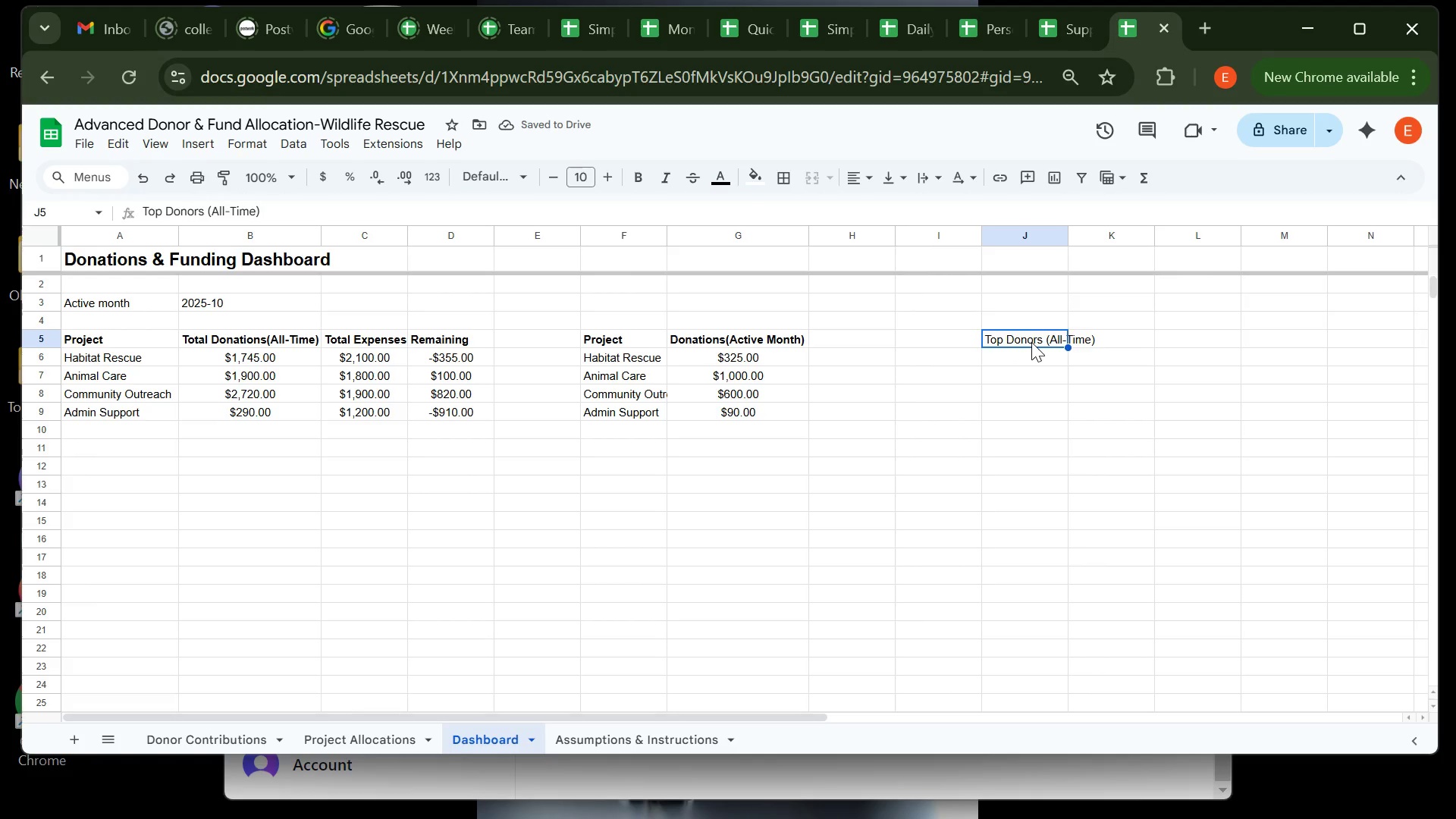 
key(Control+B)
 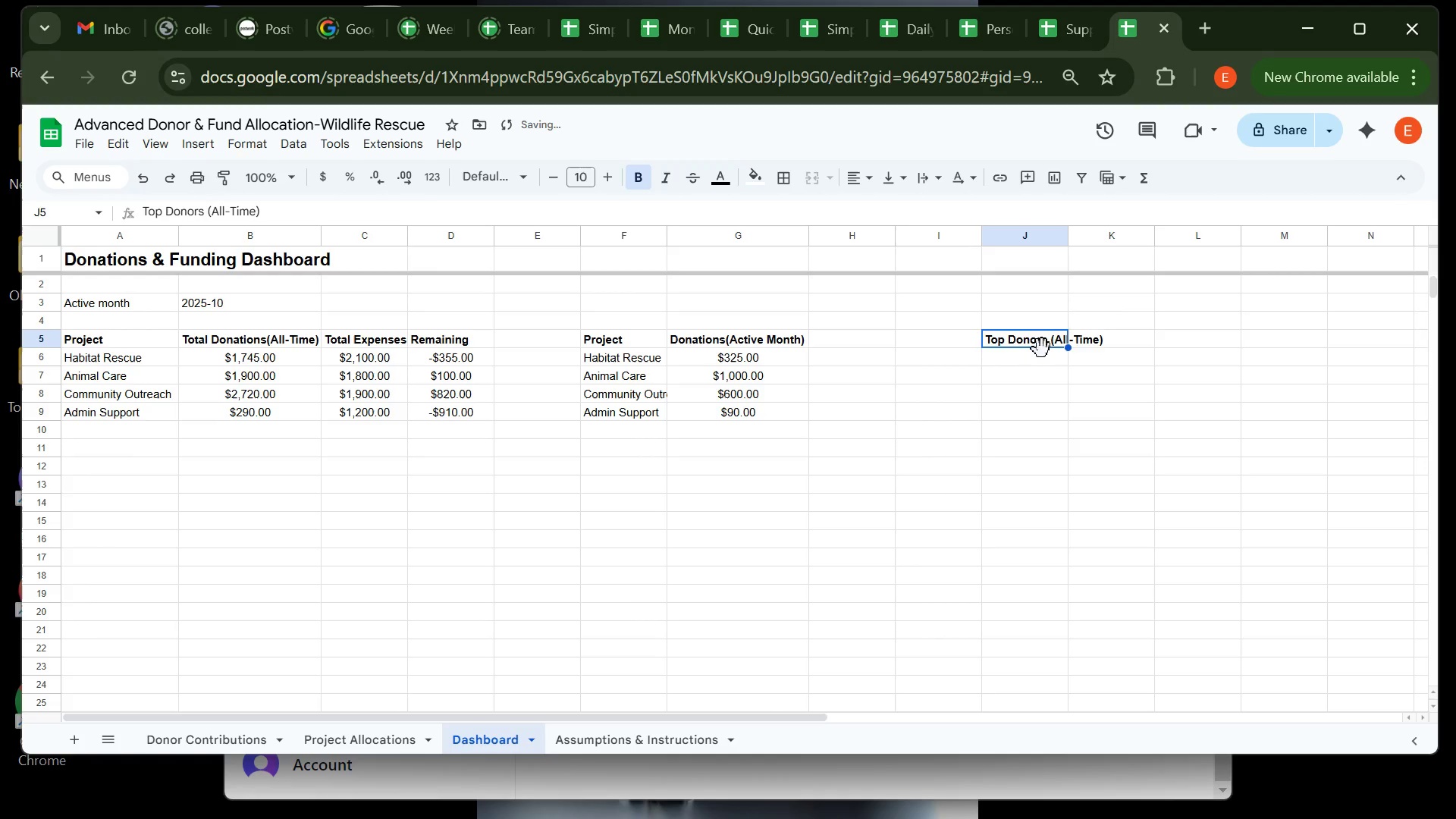 
left_click([1043, 348])
 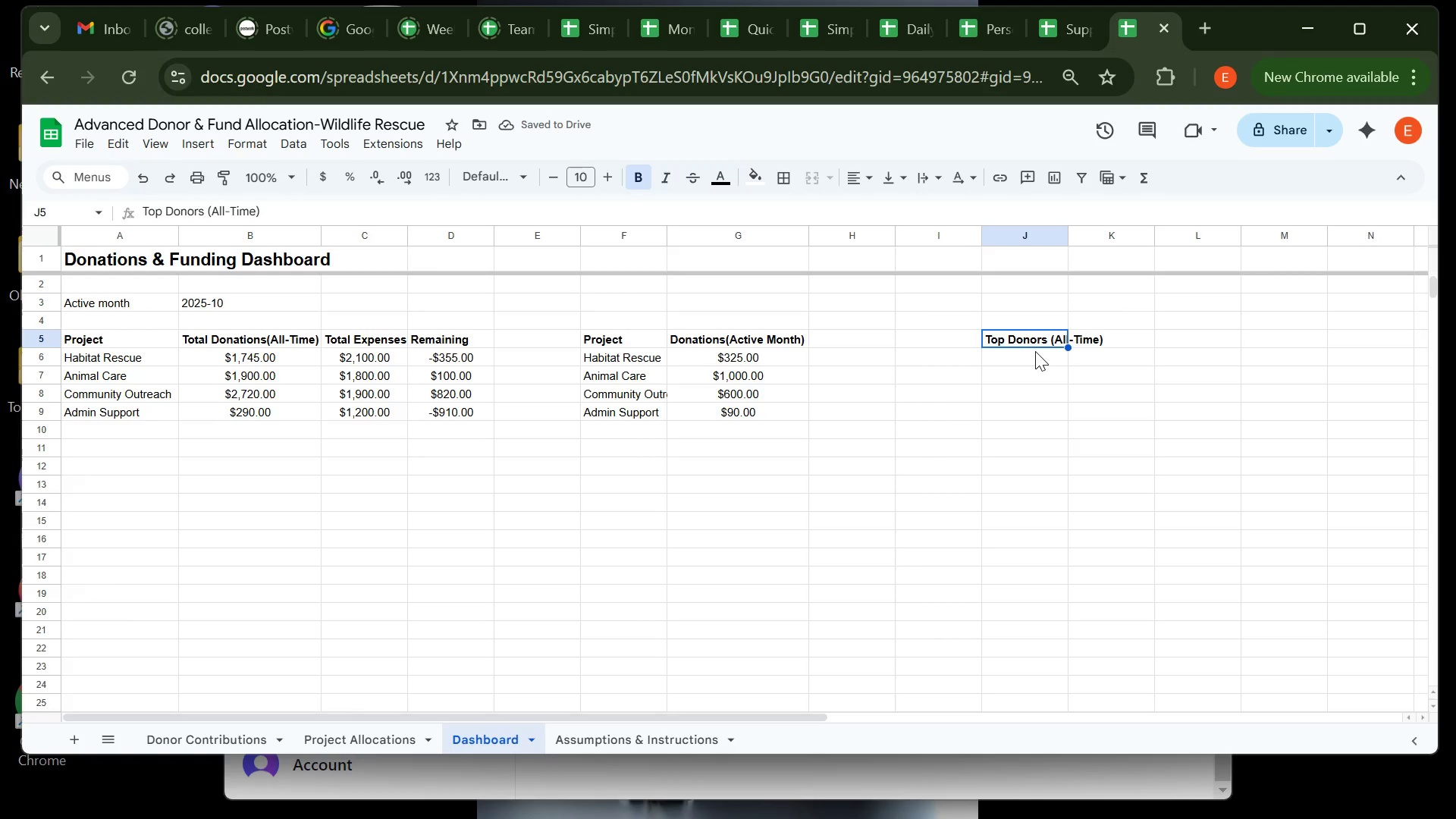 
left_click([1035, 351])
 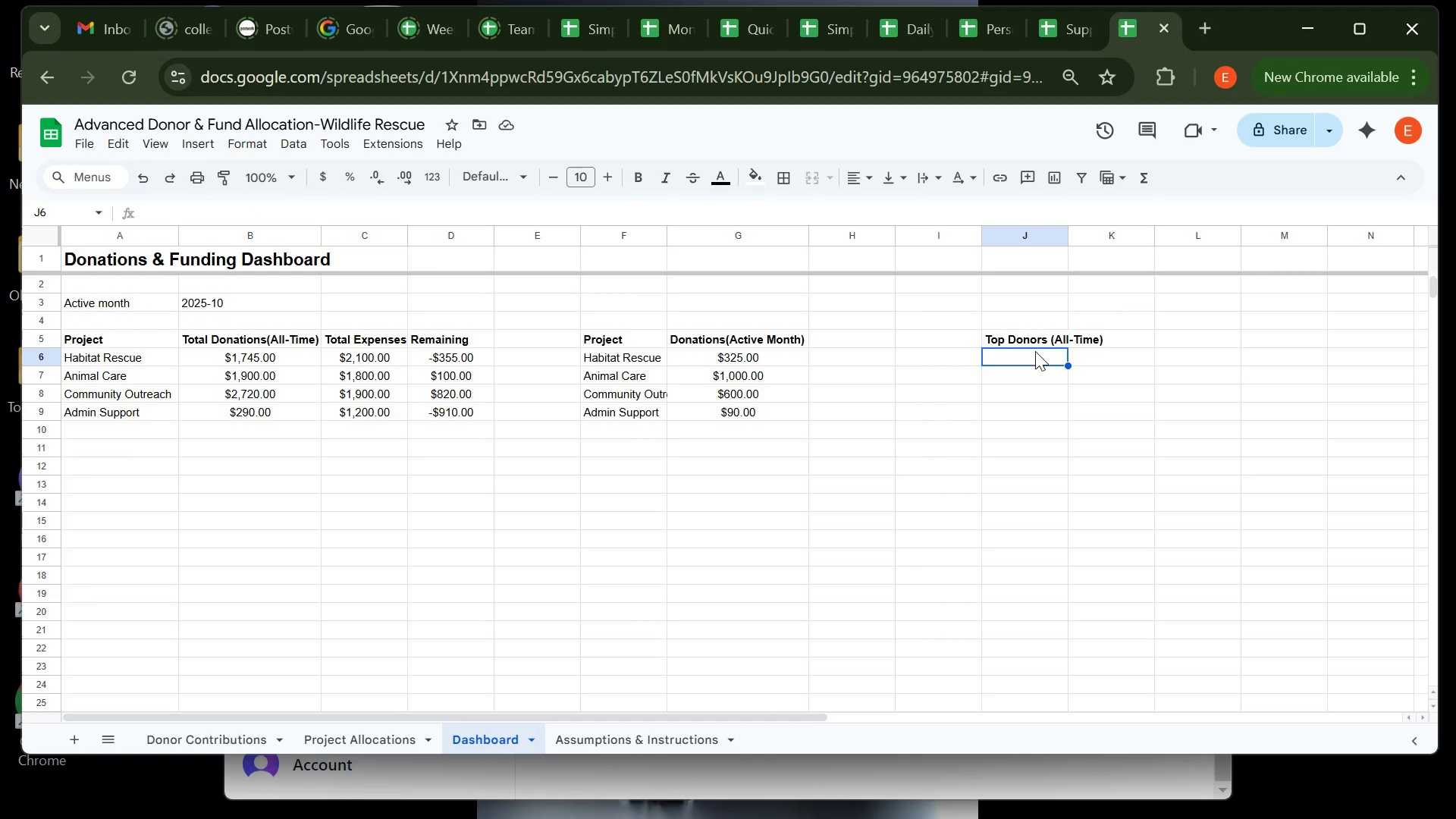 
wait(21.89)
 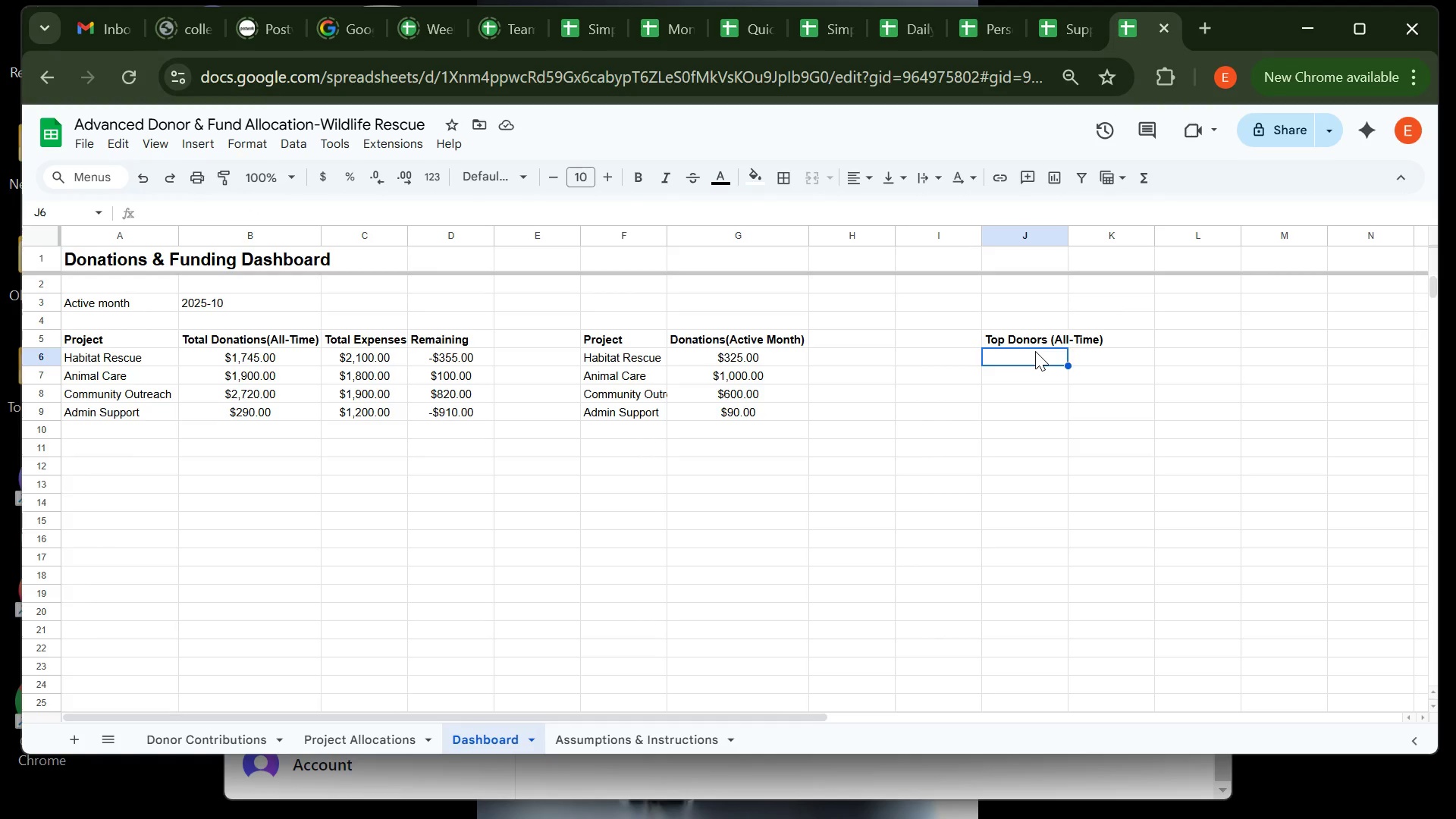 
double_click([1067, 231])
 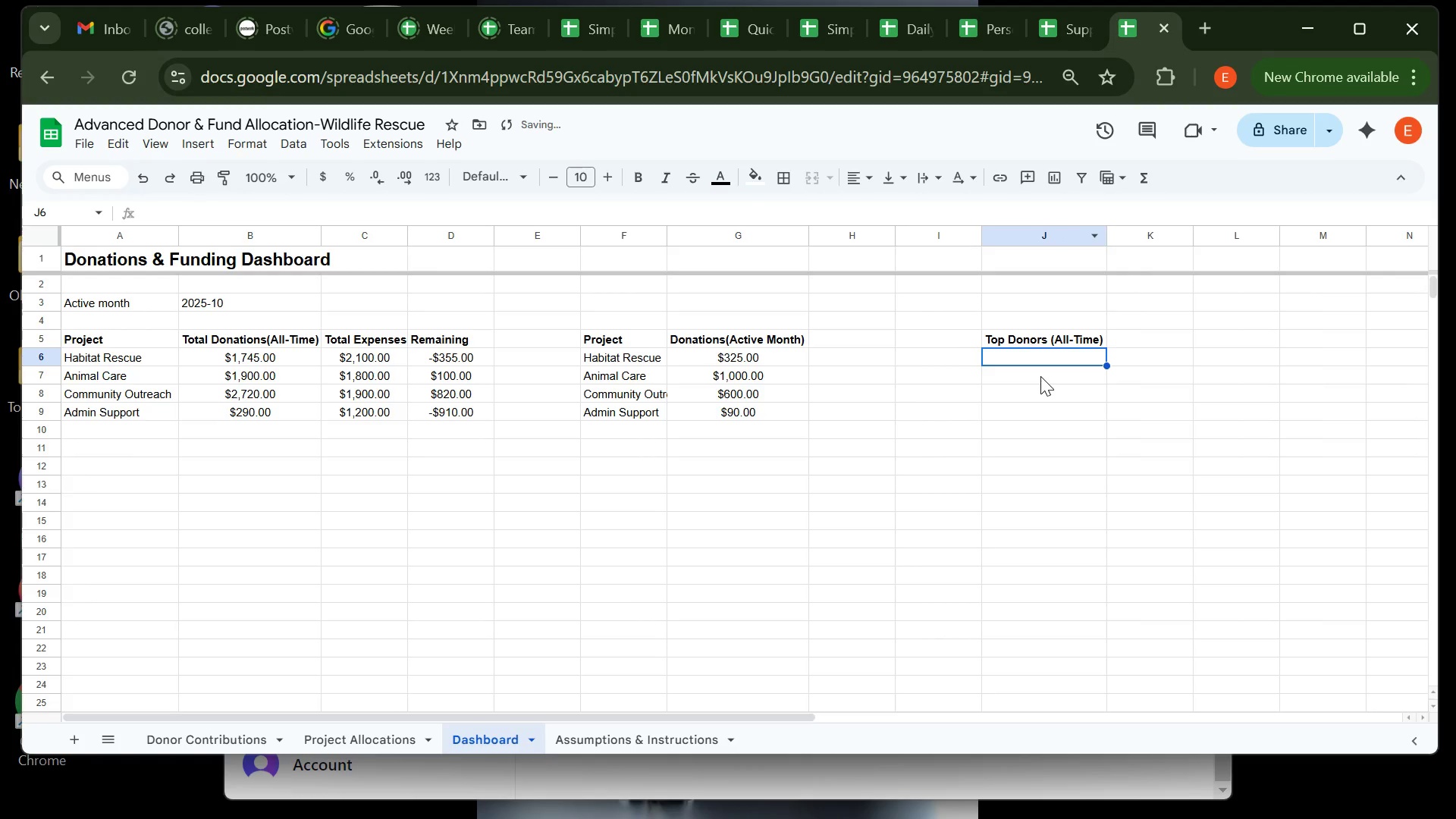 
left_click([1040, 376])
 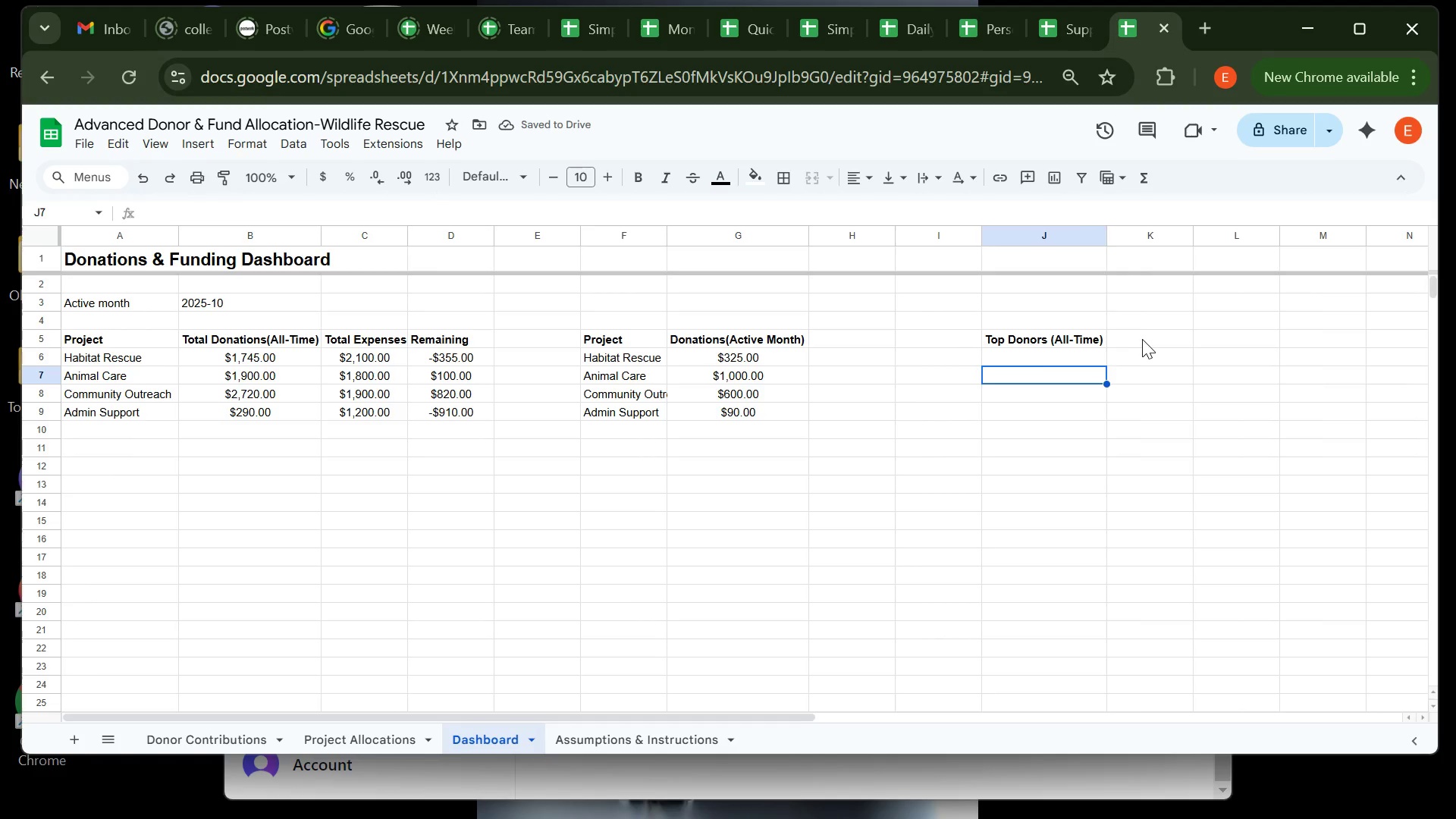 
left_click([1142, 339])
 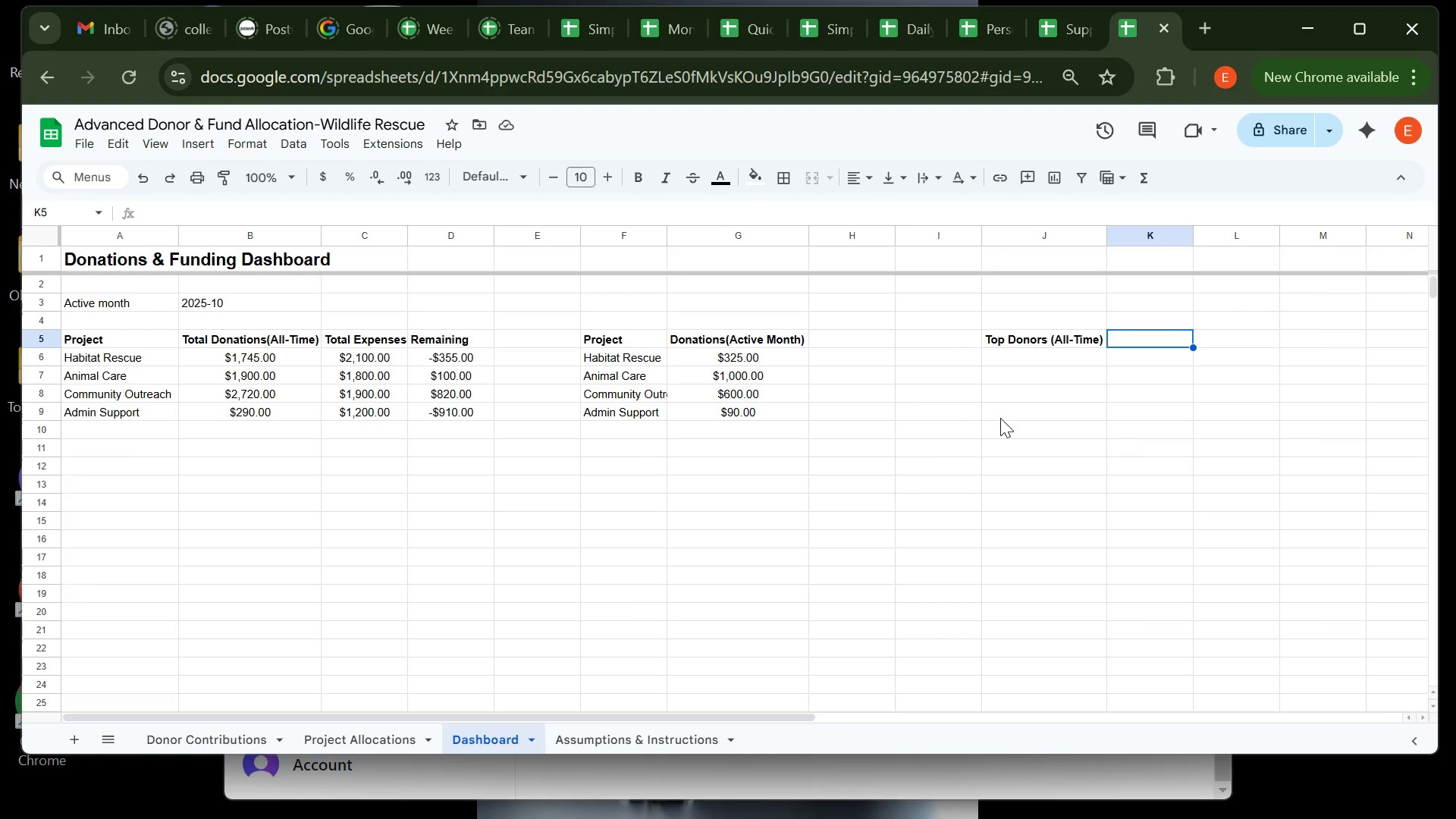 
wait(10.92)
 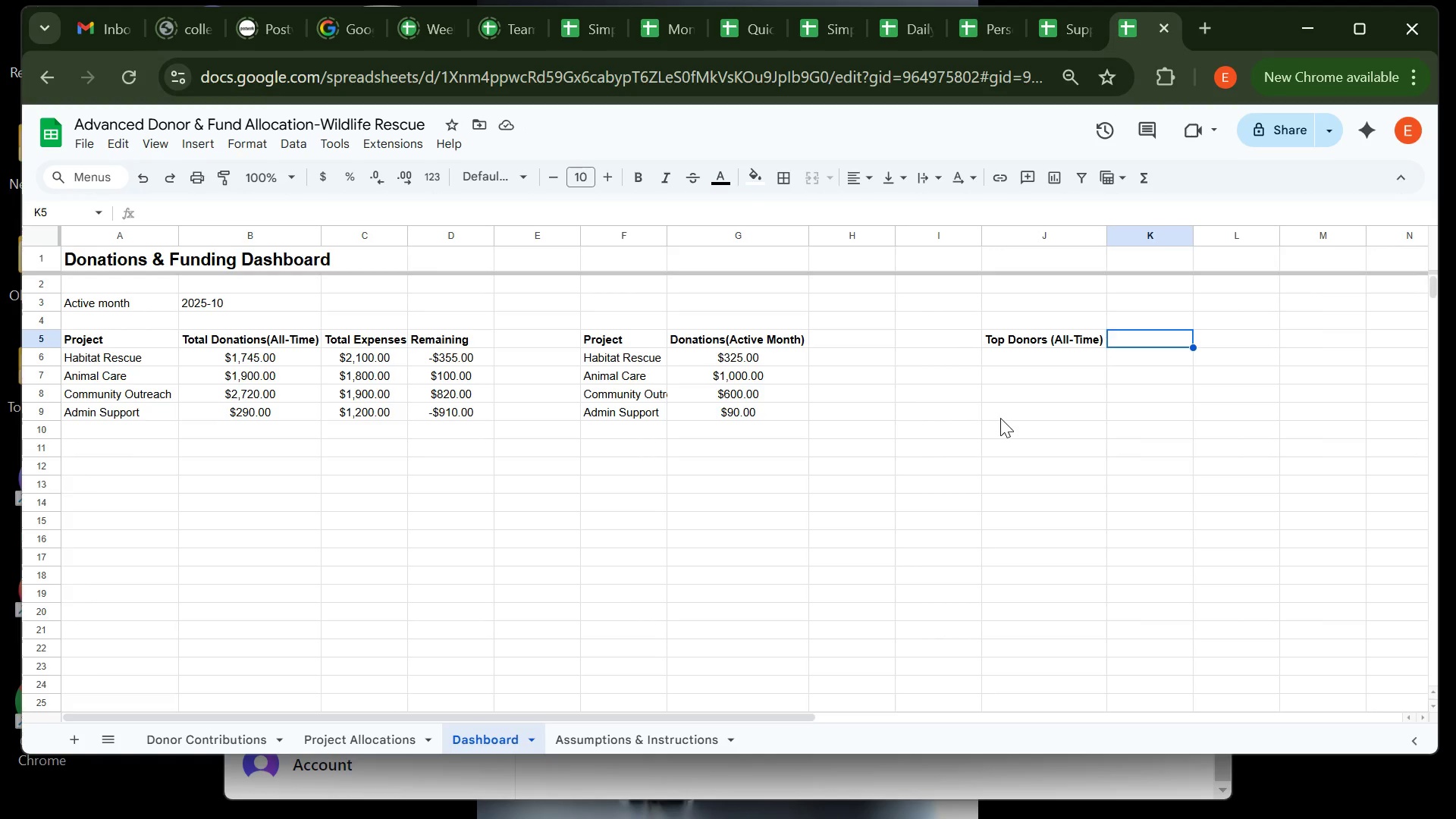 
left_click([357, 802])
 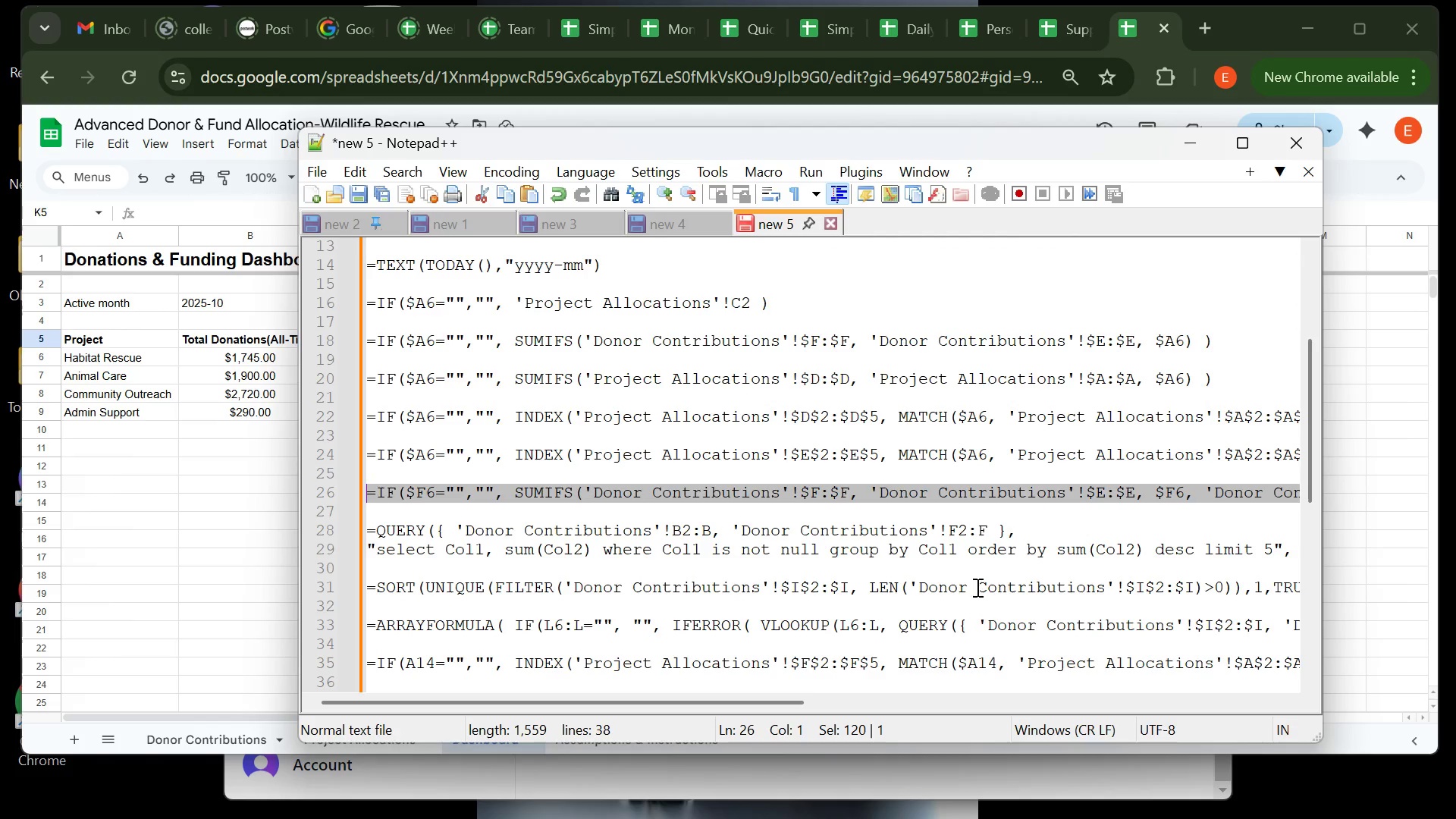 
scroll: coordinate [976, 587], scroll_direction: down, amount: 1.0
 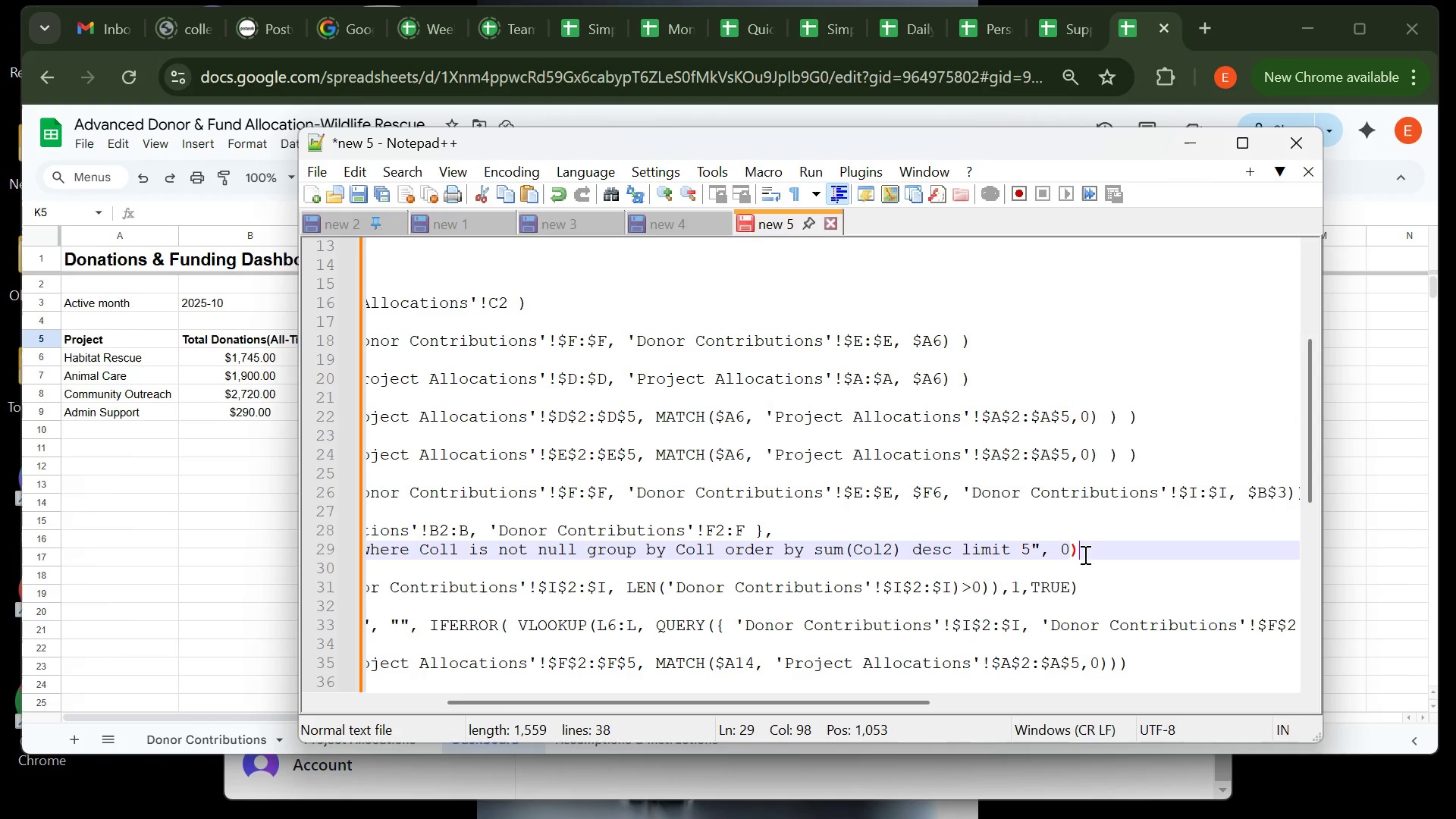 
left_click([1084, 554])
 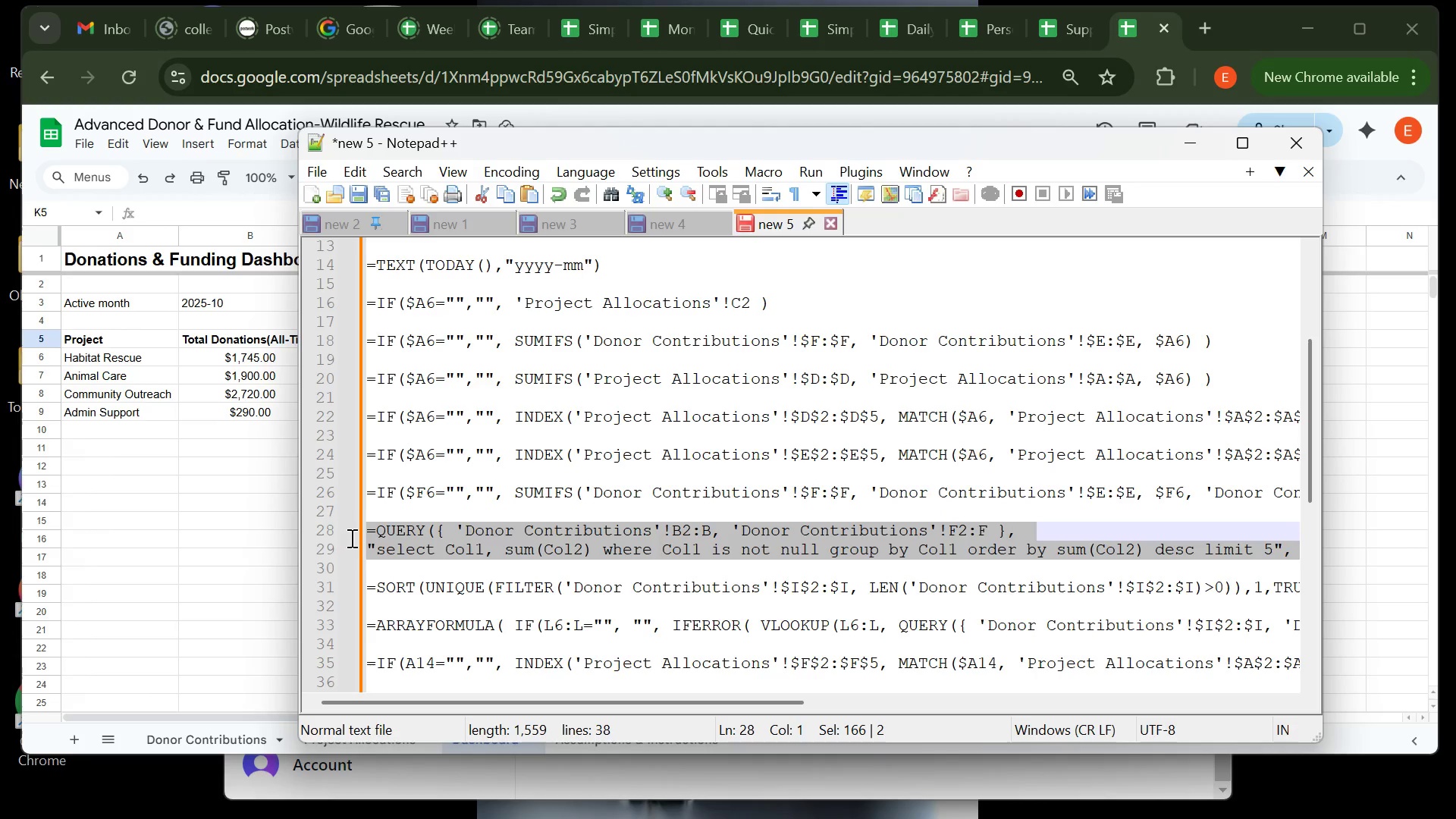 
wait(5.9)
 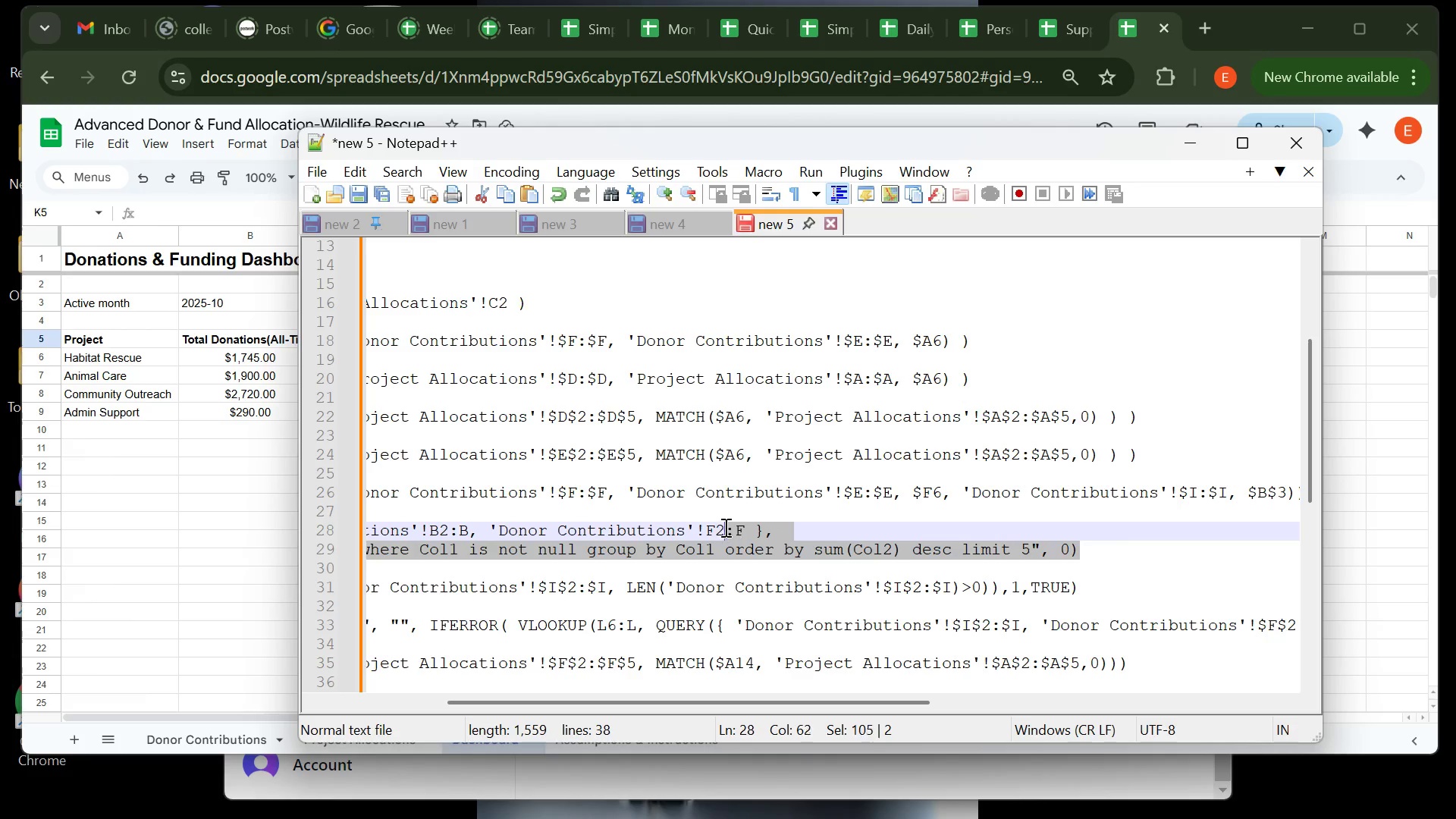 
key(Control+C)
 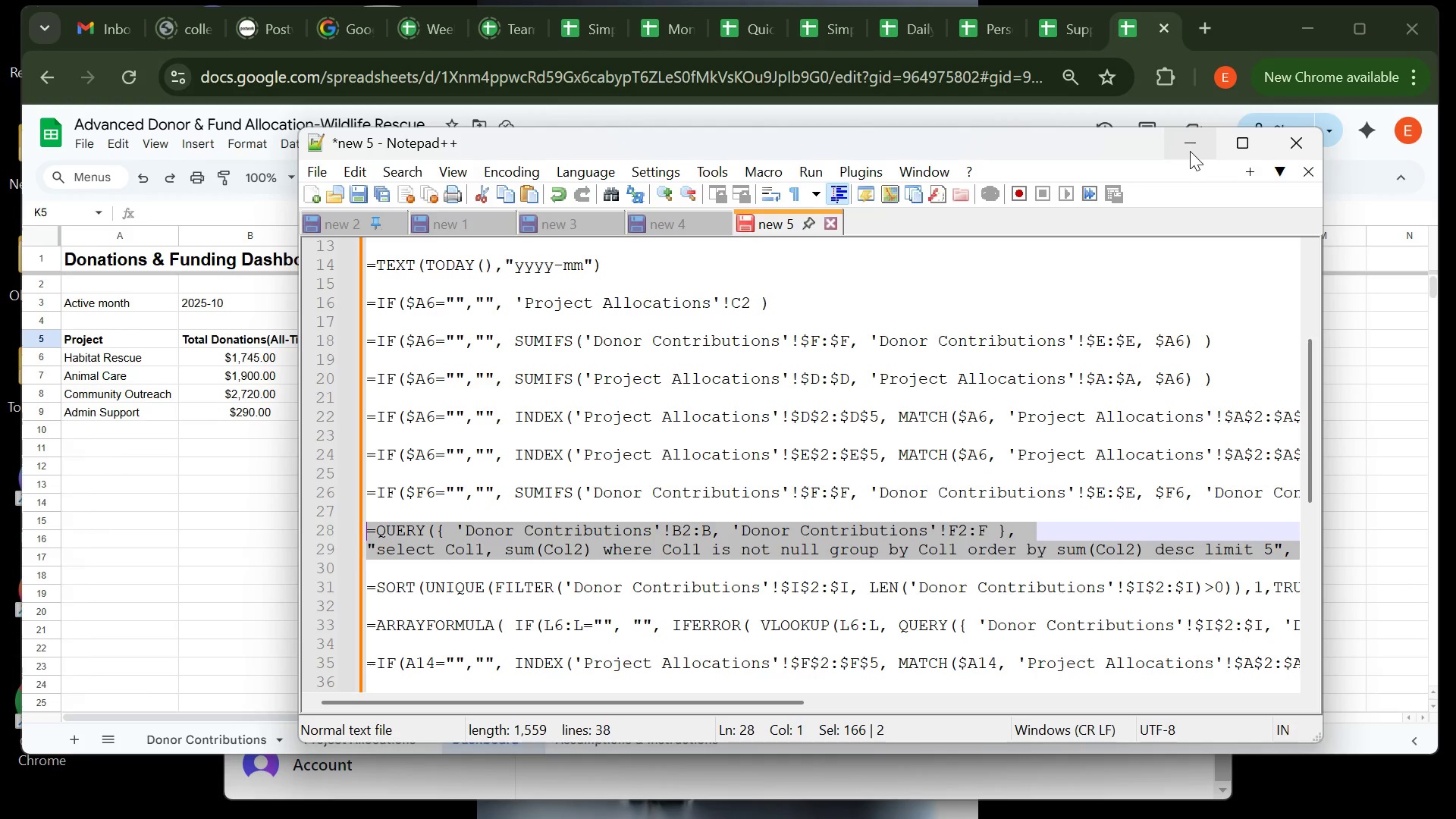 
left_click([1190, 151])
 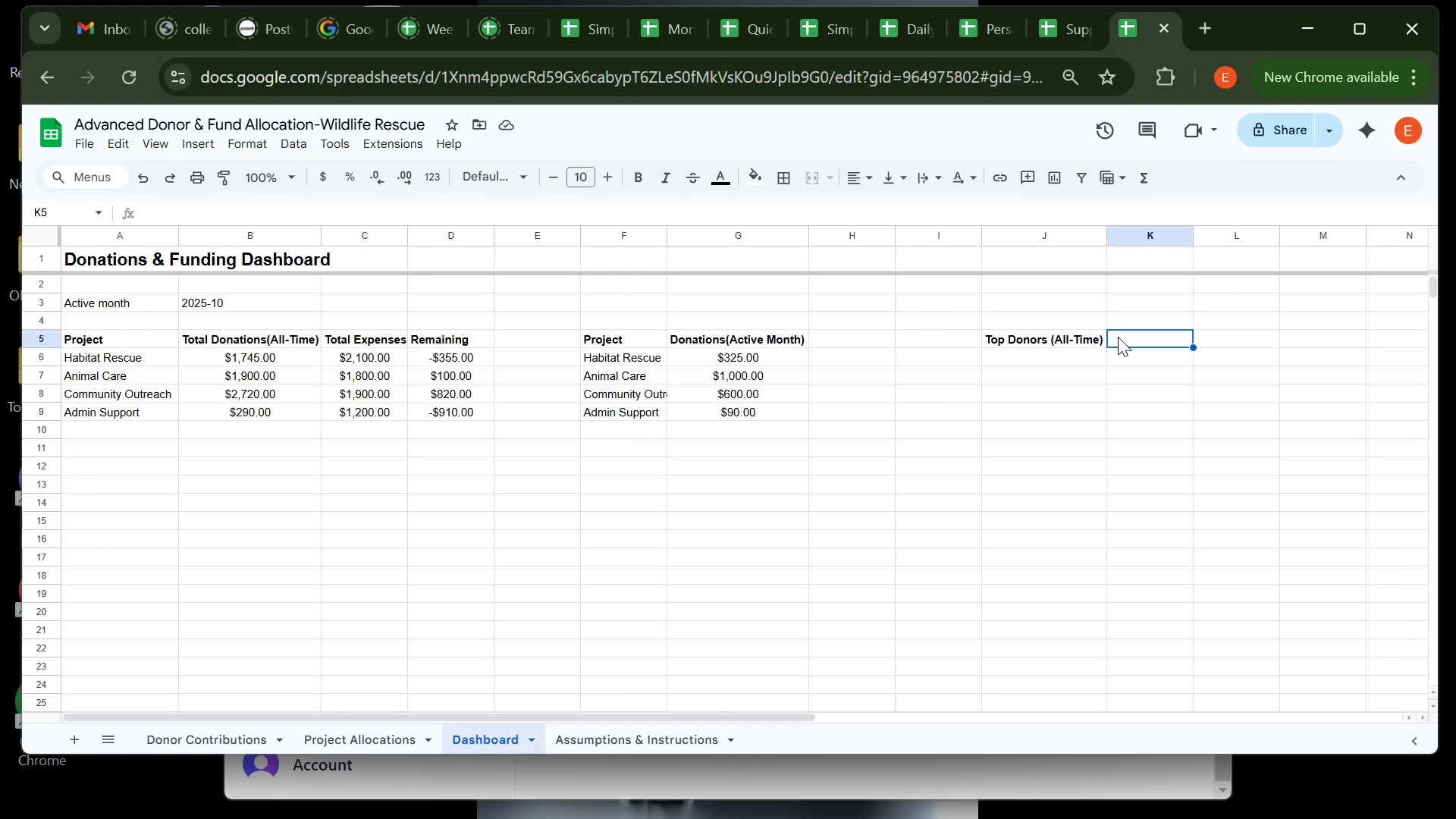 
wait(14.55)
 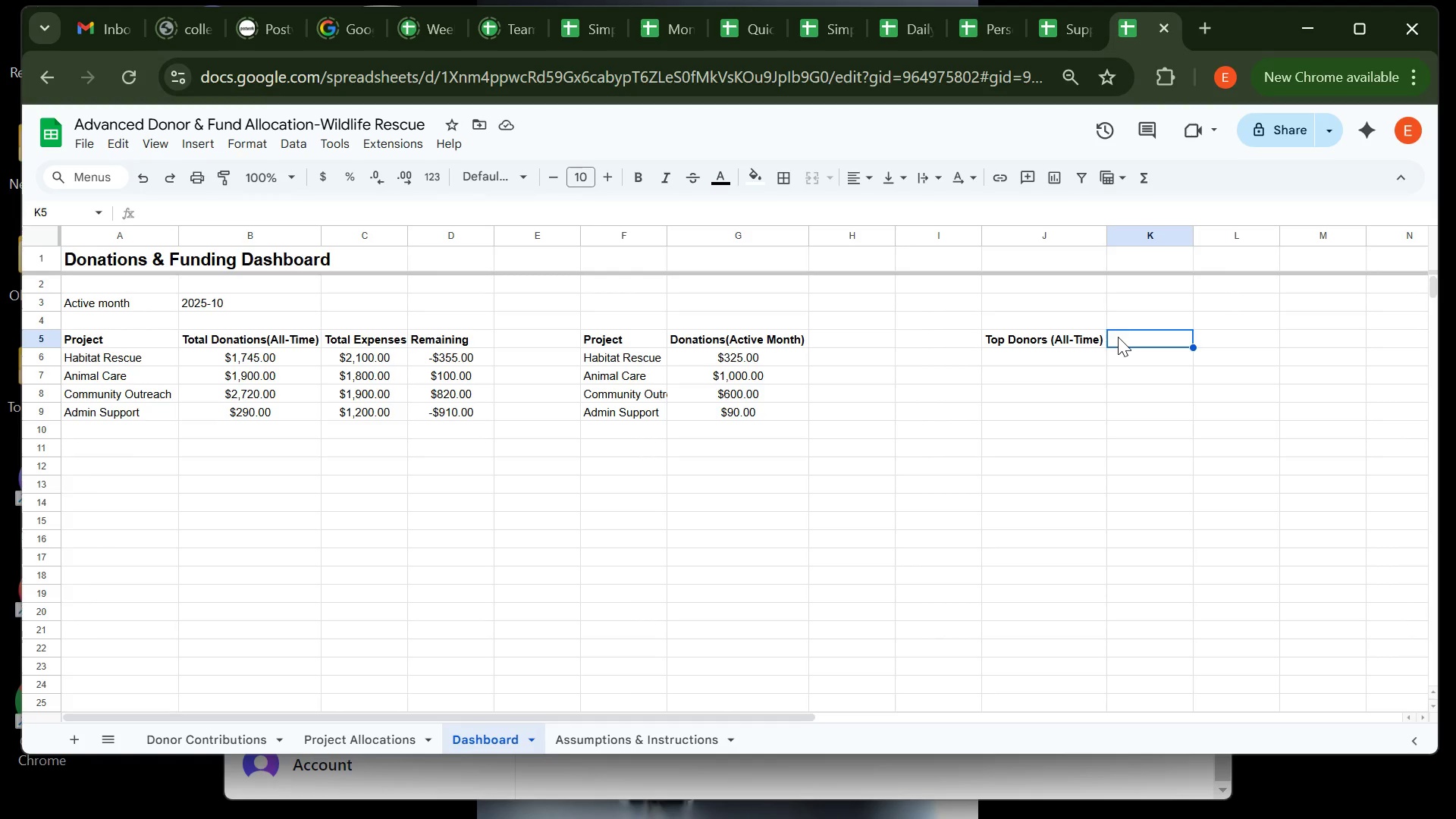 
left_click([1062, 350])
 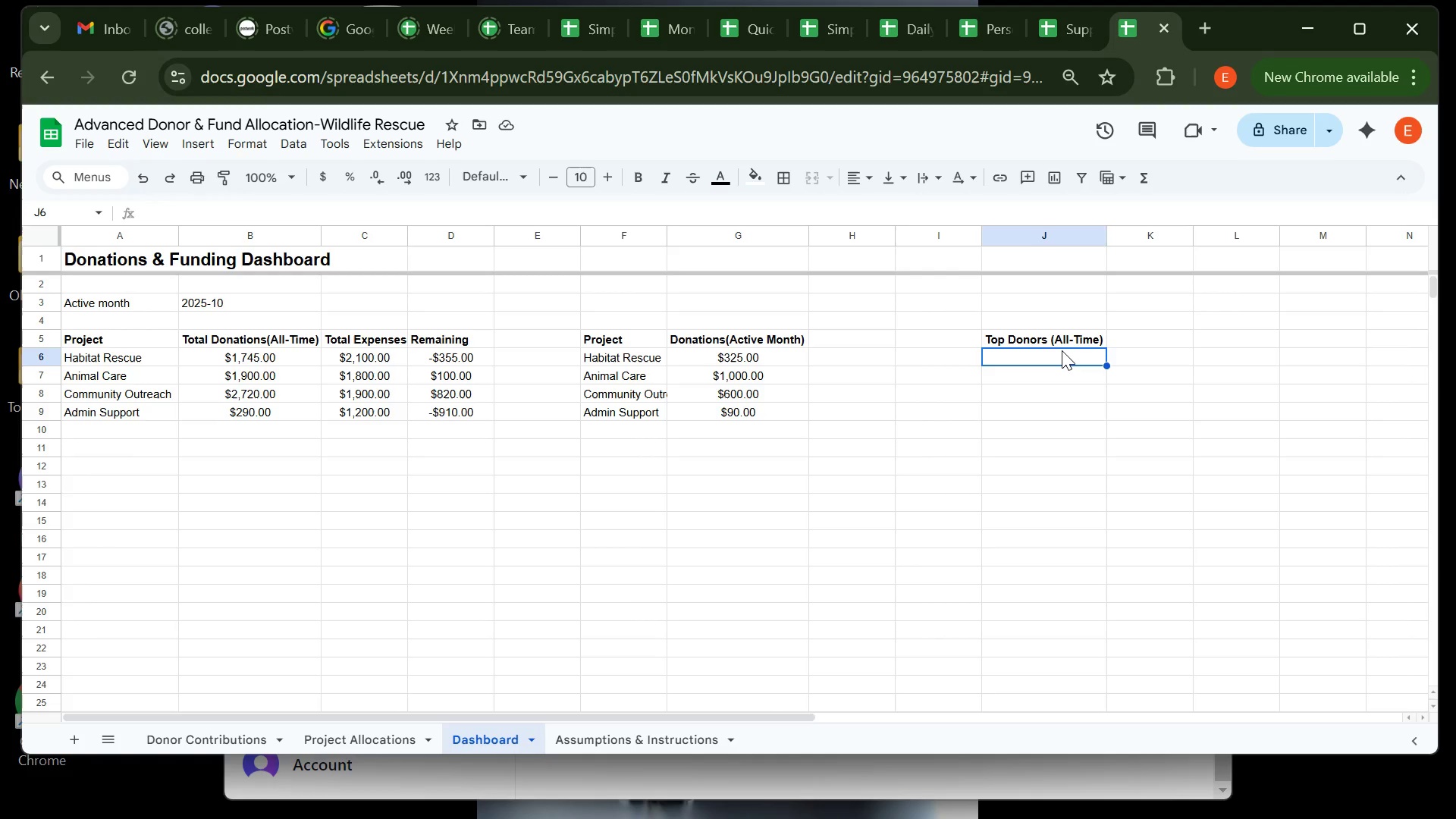 
key(Control+V)
 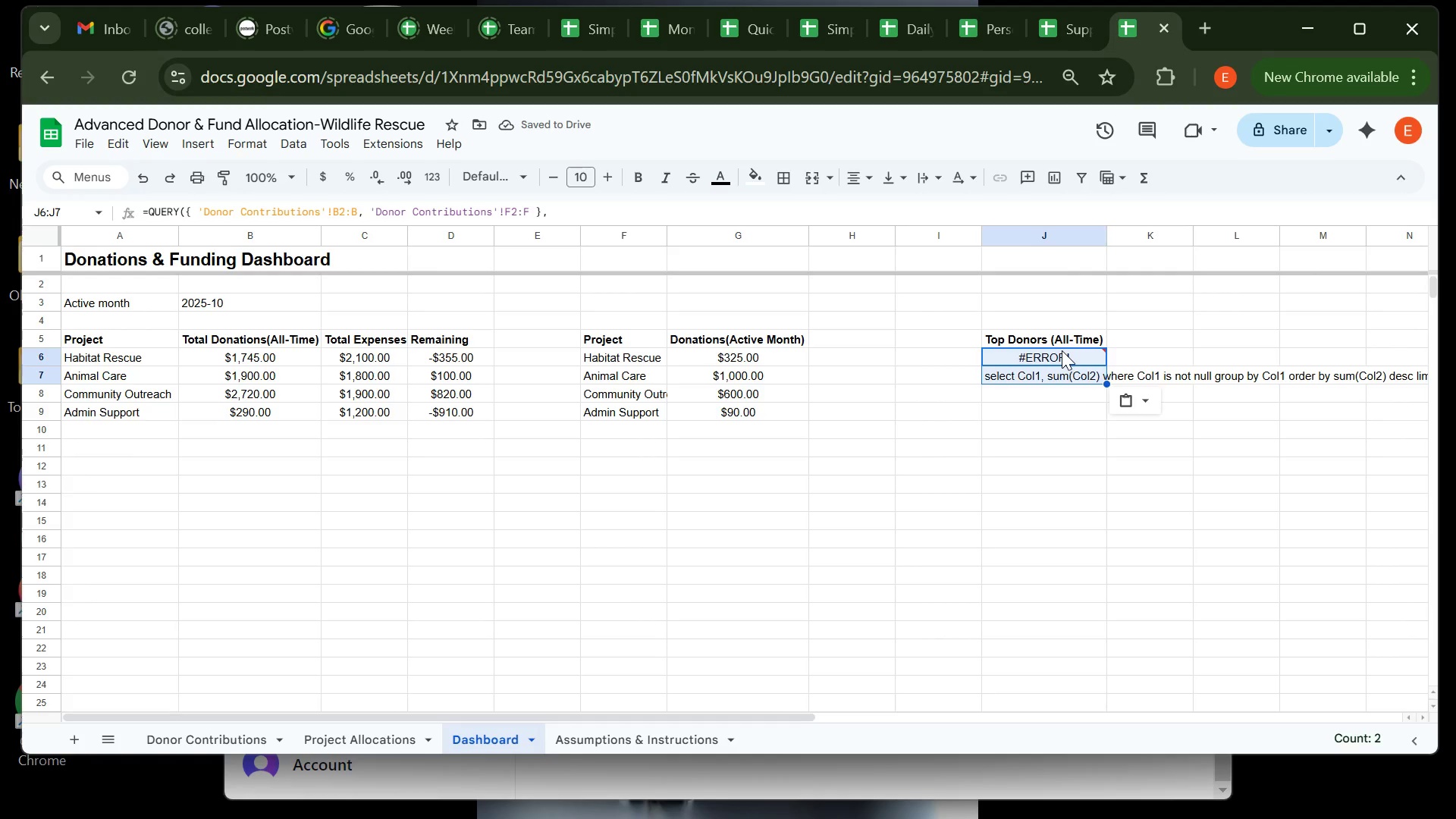 
key(Control+ControlLeft)
 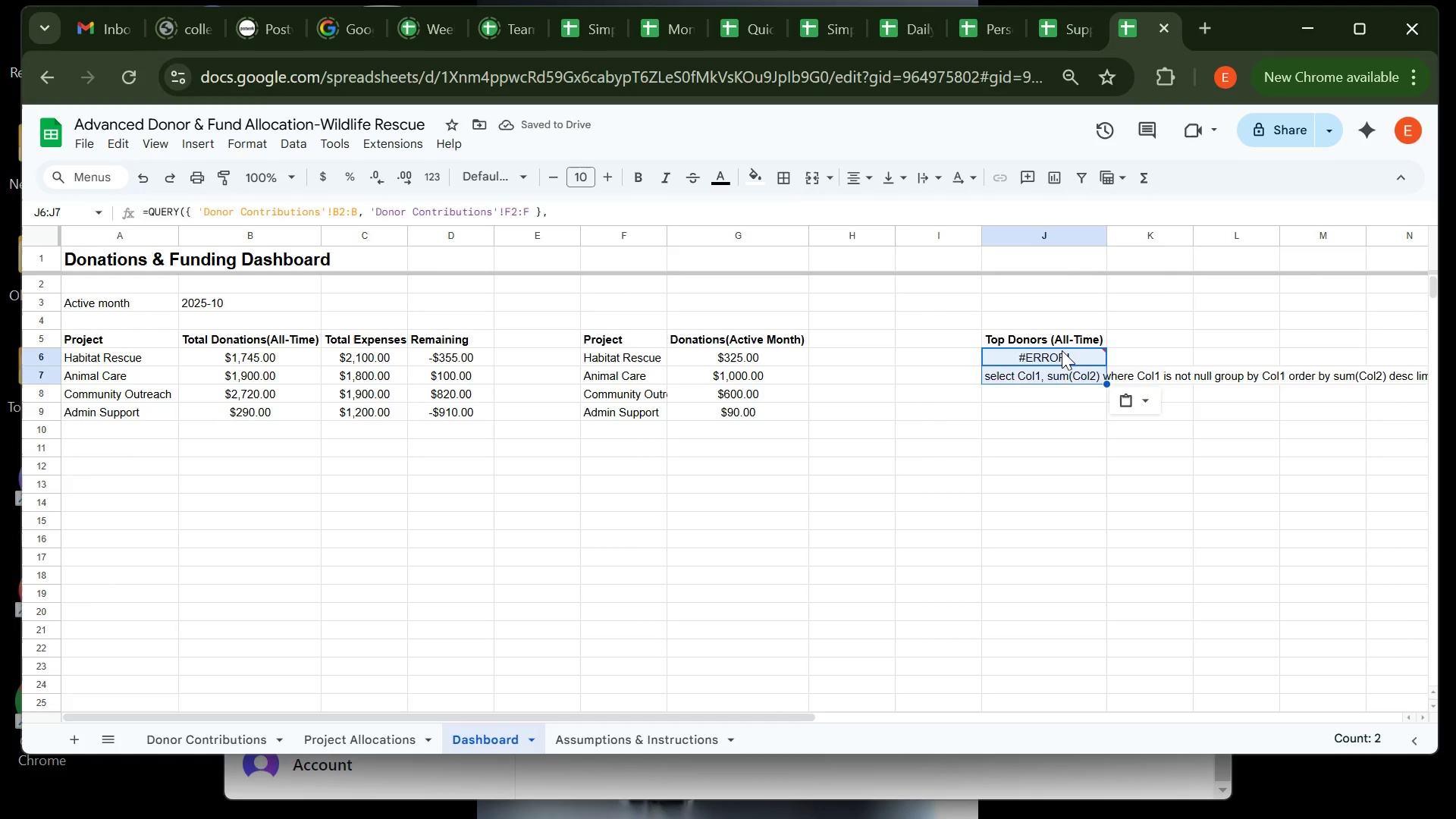 
key(Control+Z)
 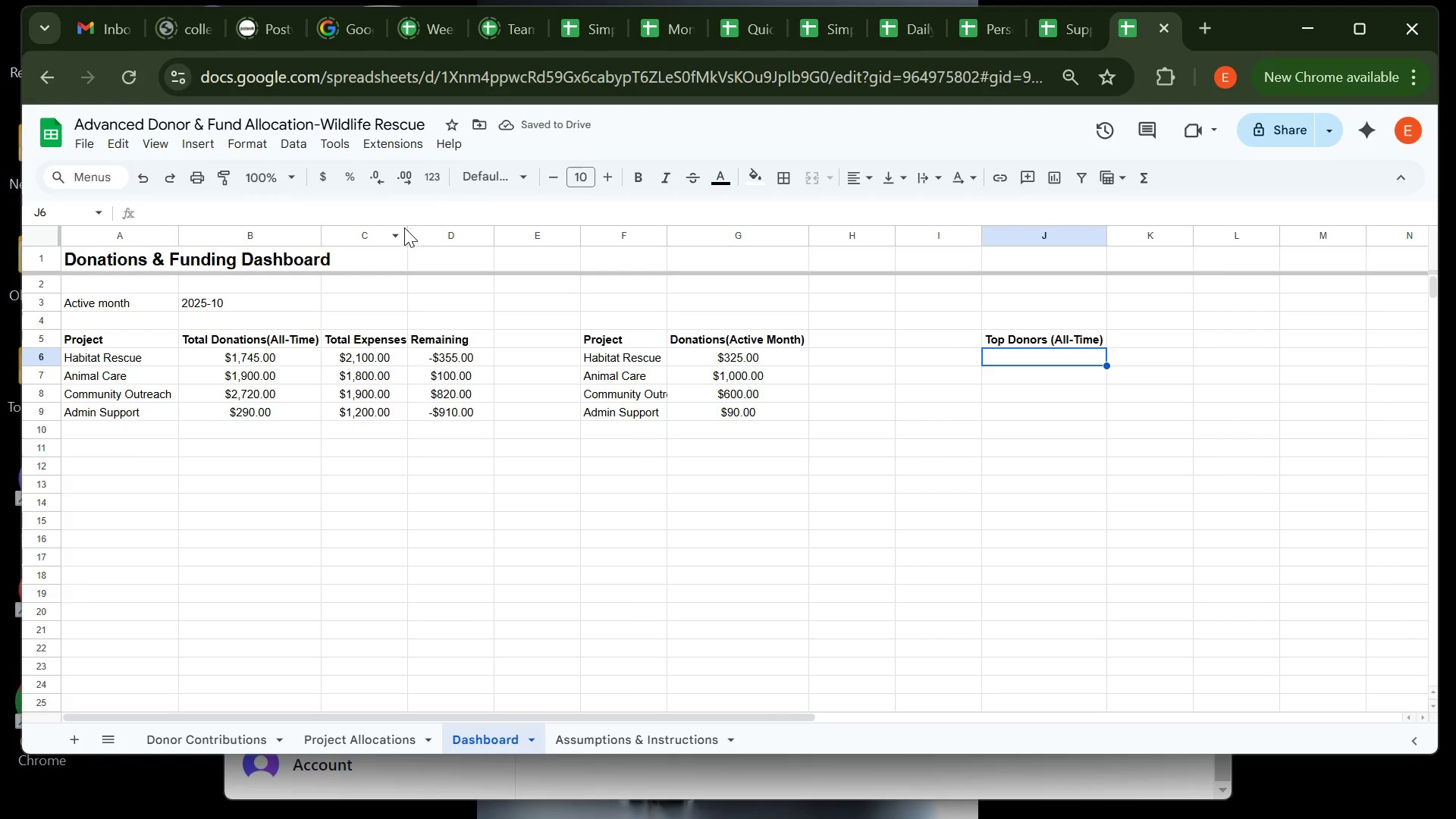 
left_click([412, 217])
 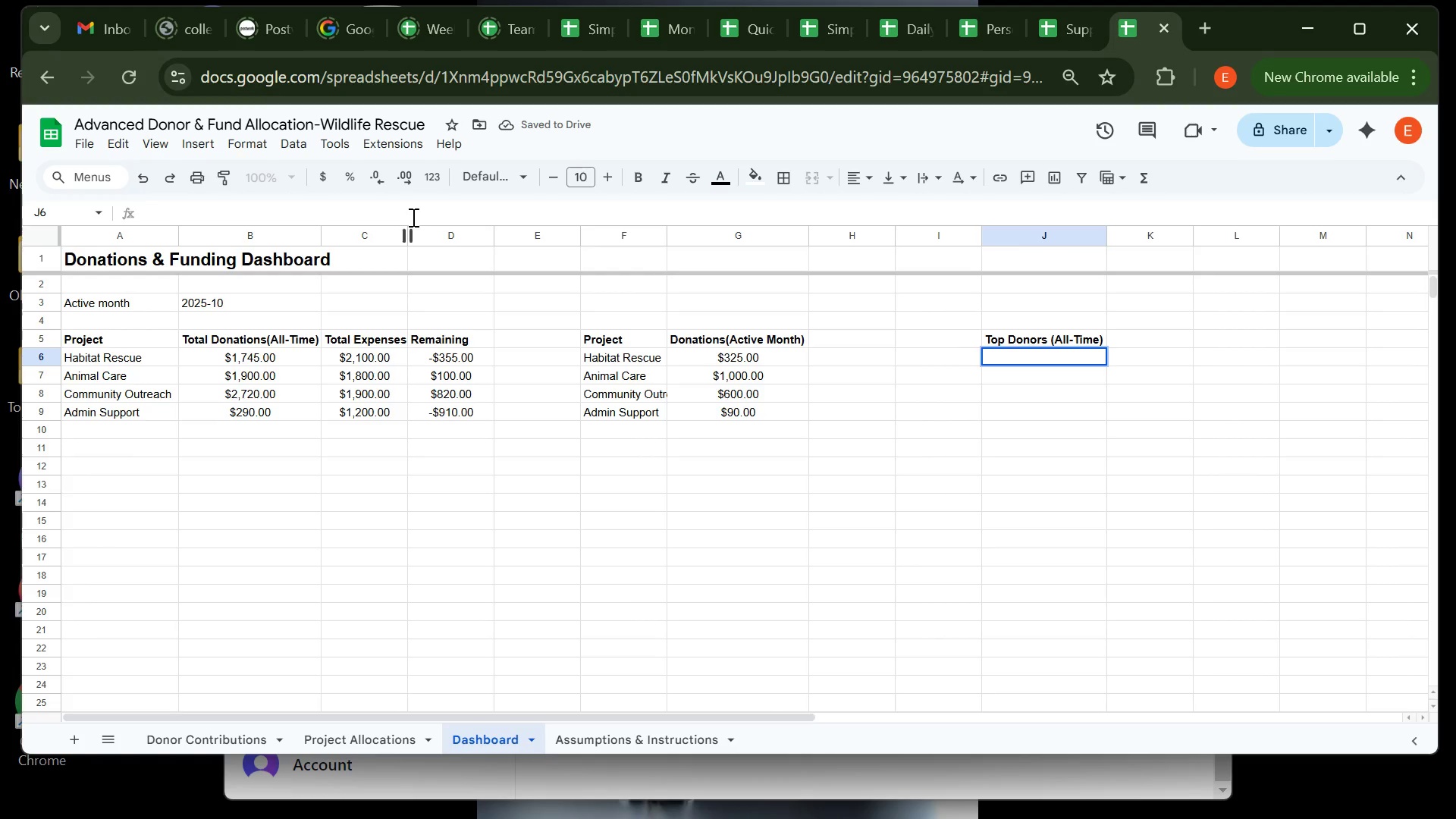 
key(Control+V)
 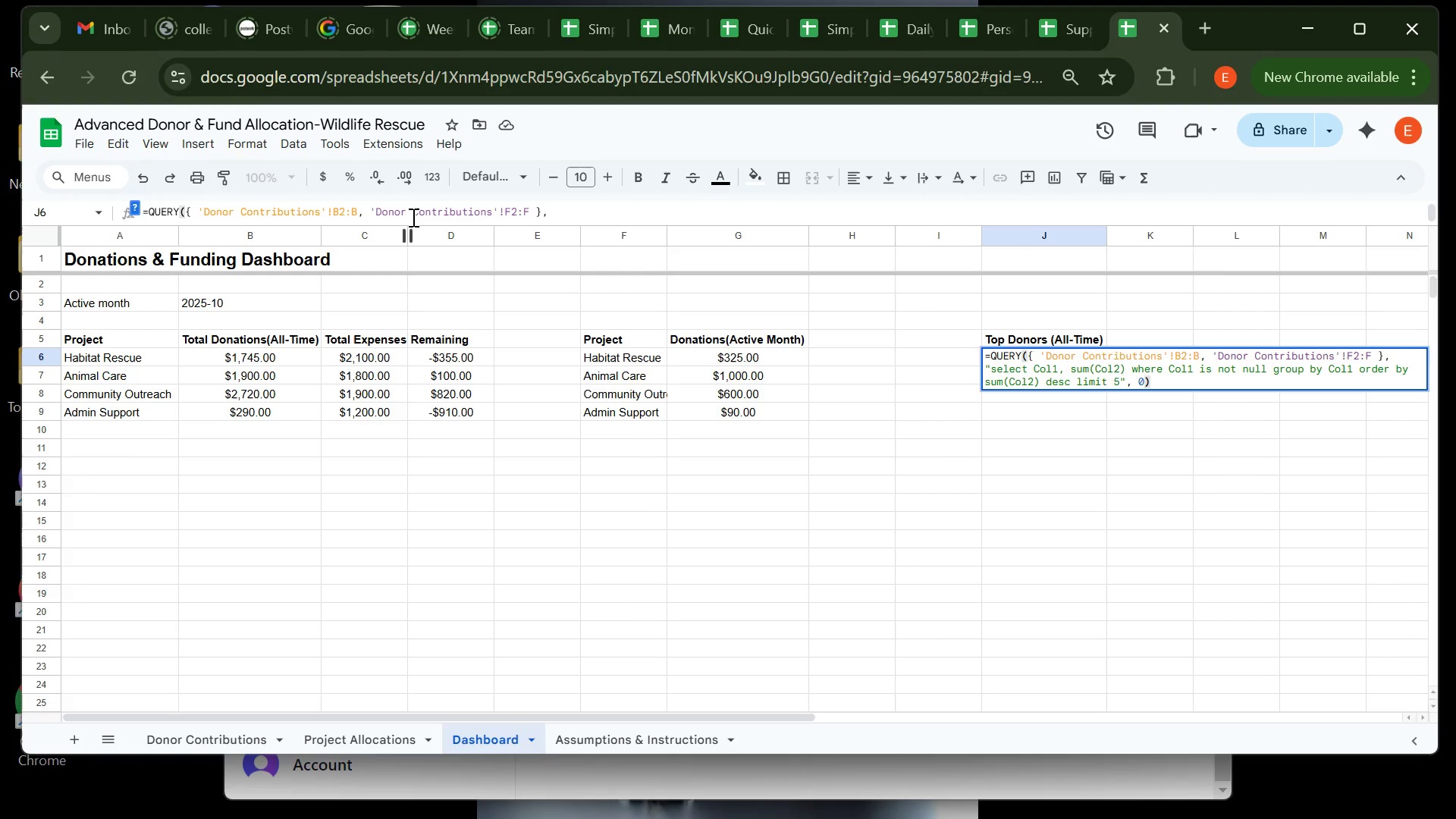 
wait(6.47)
 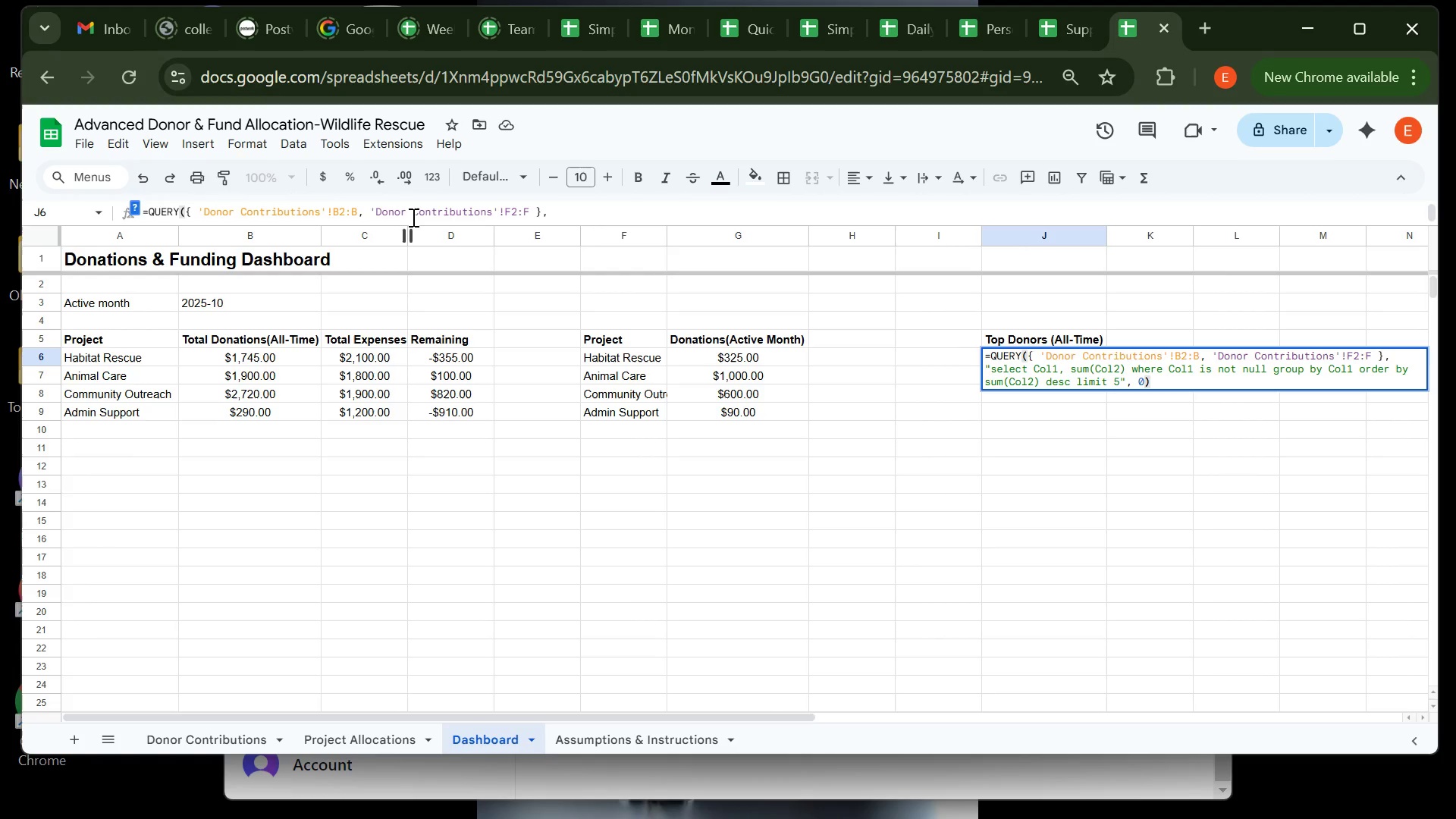 
key(Enter)
 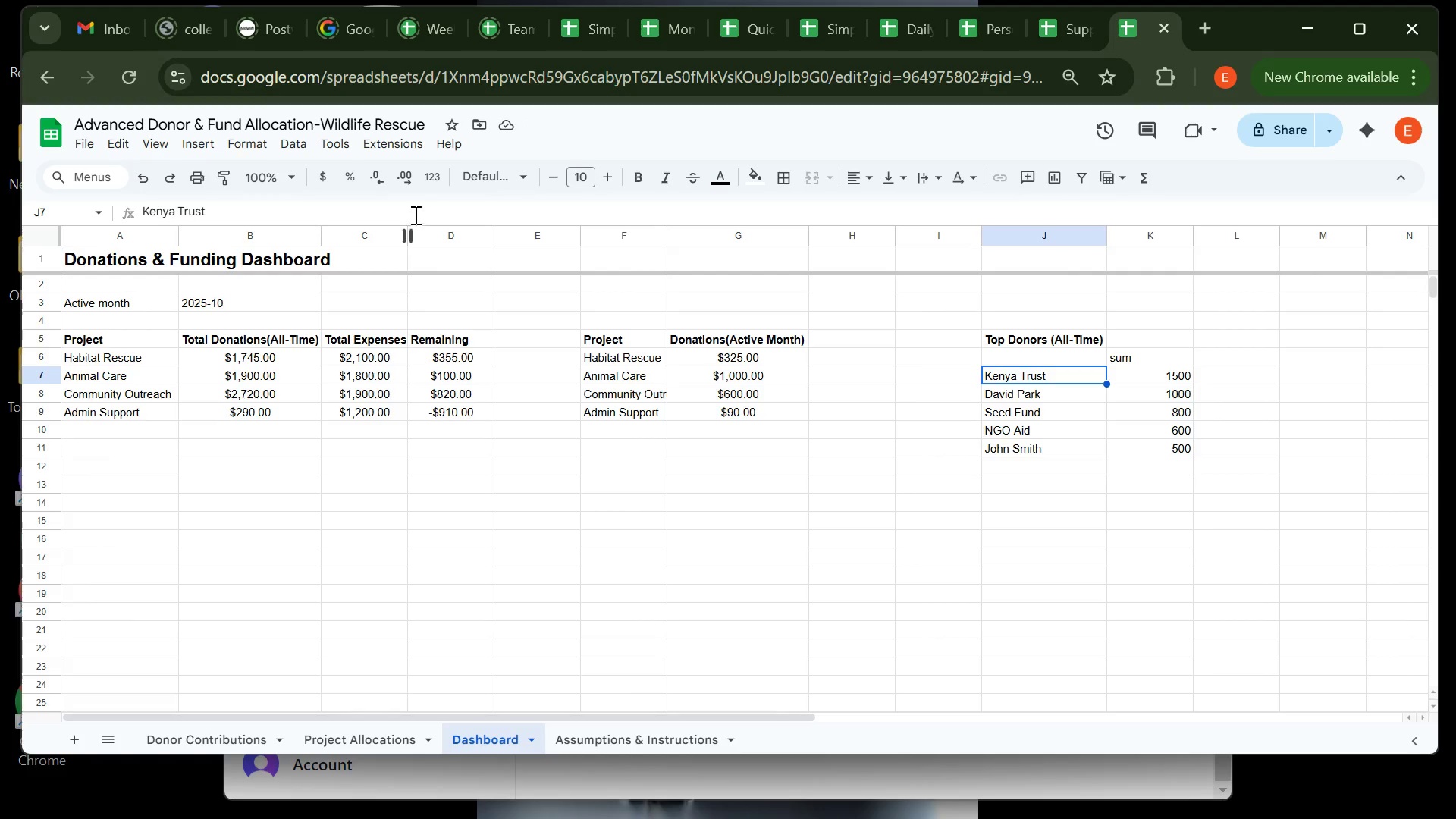 
wait(13.26)
 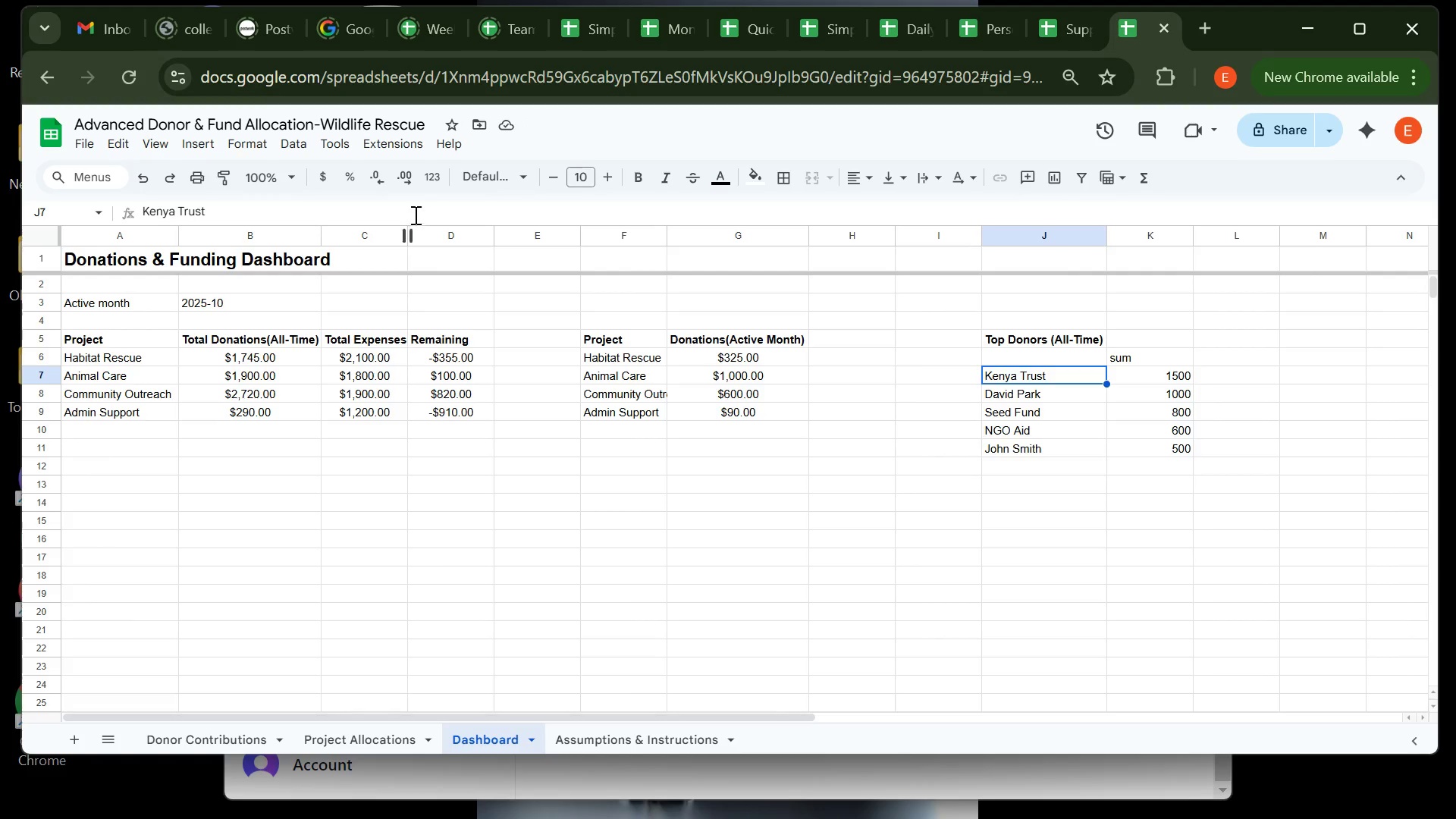 
left_click([1134, 353])
 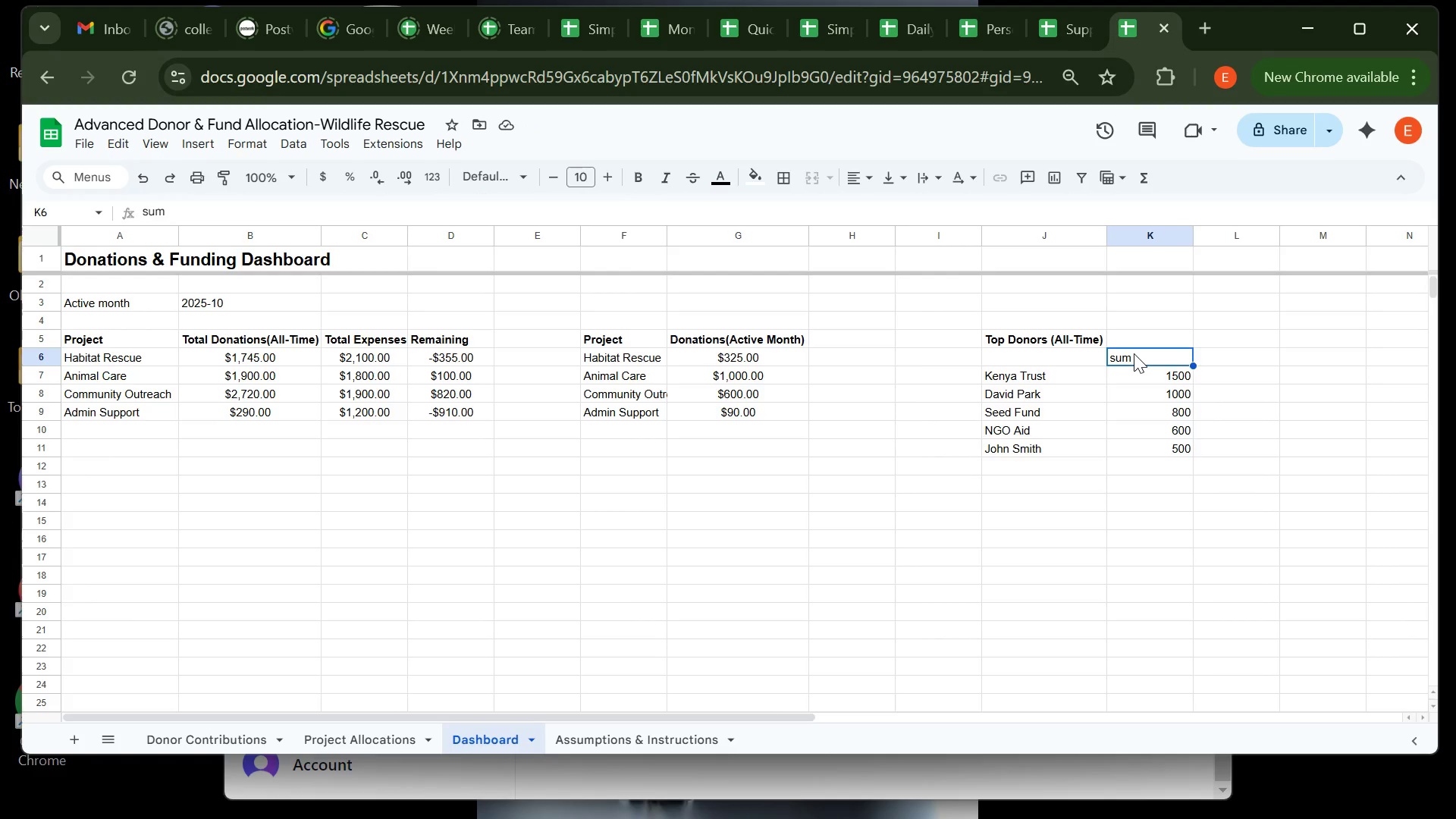 
key(Control+B)
 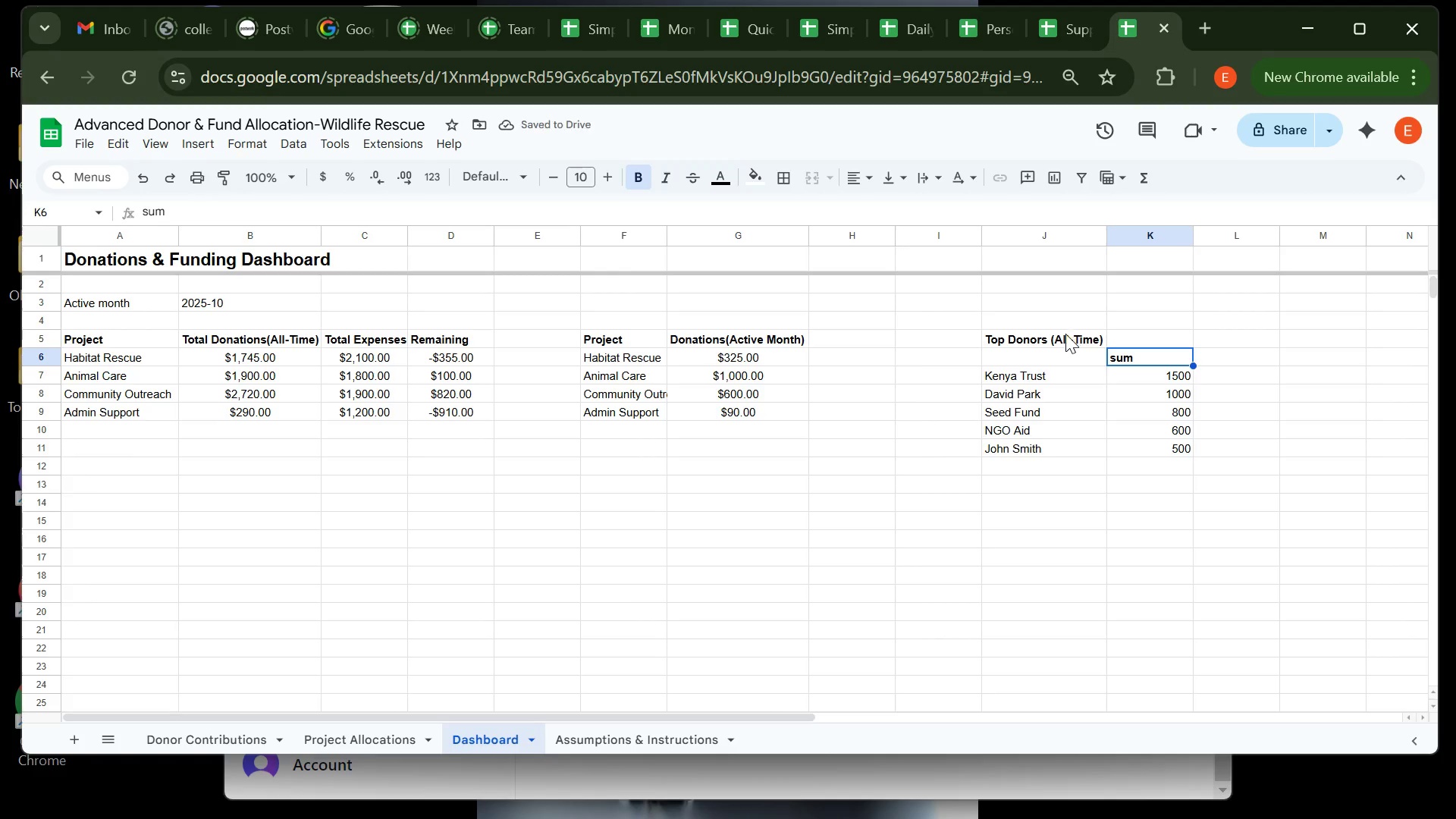 
left_click([1065, 334])
 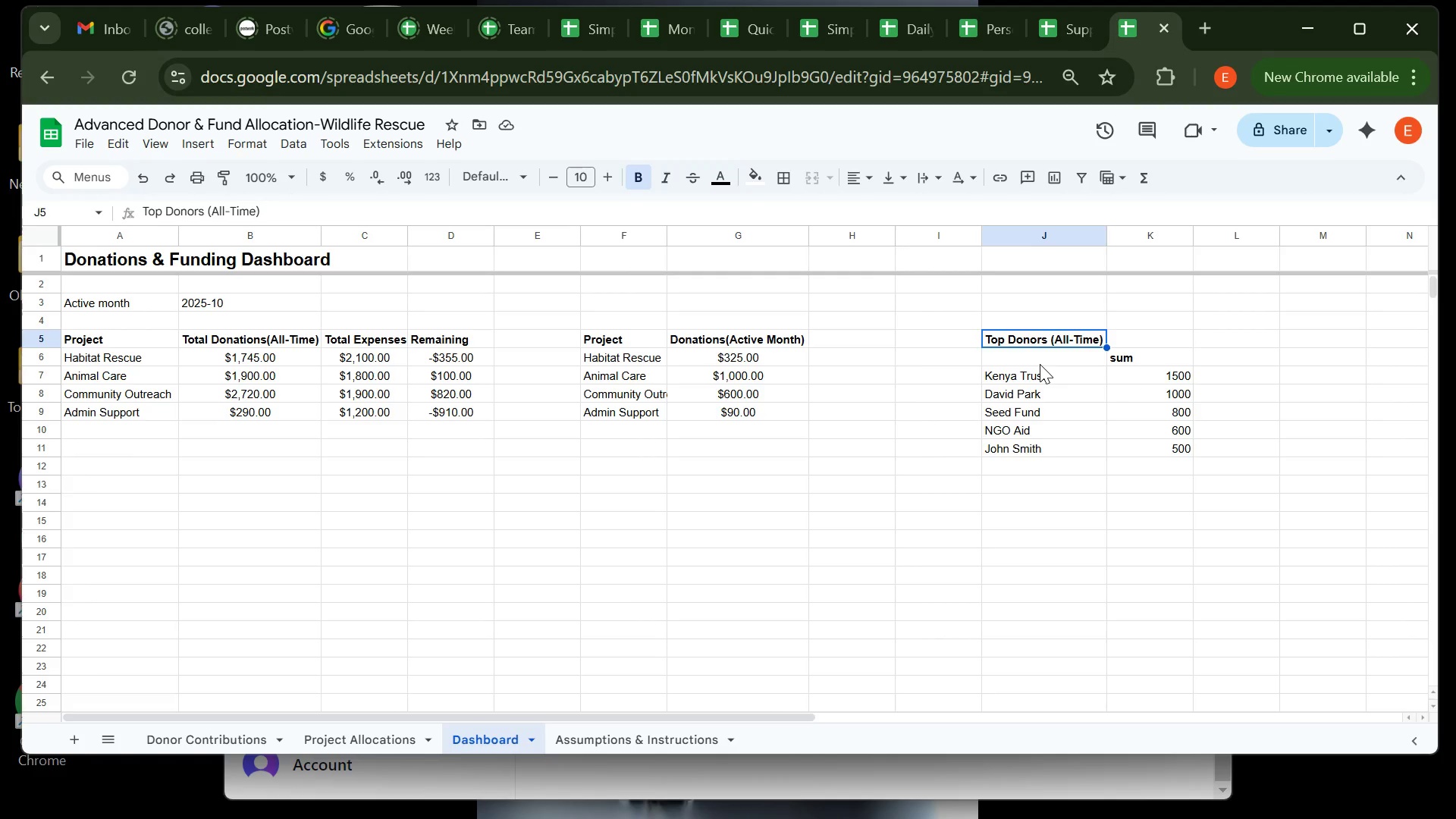 
left_click([1040, 364])
 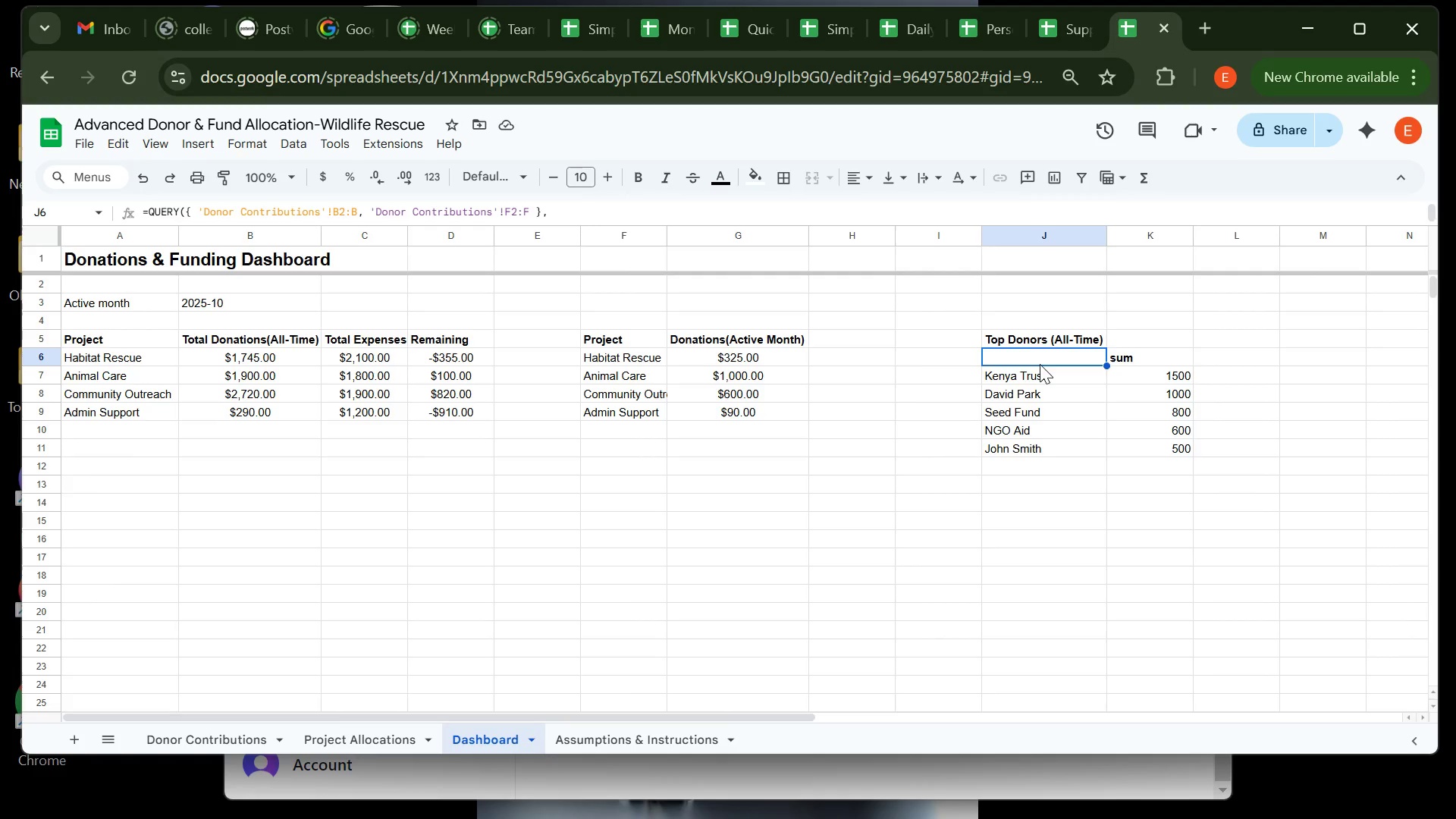 
type(Donor)
 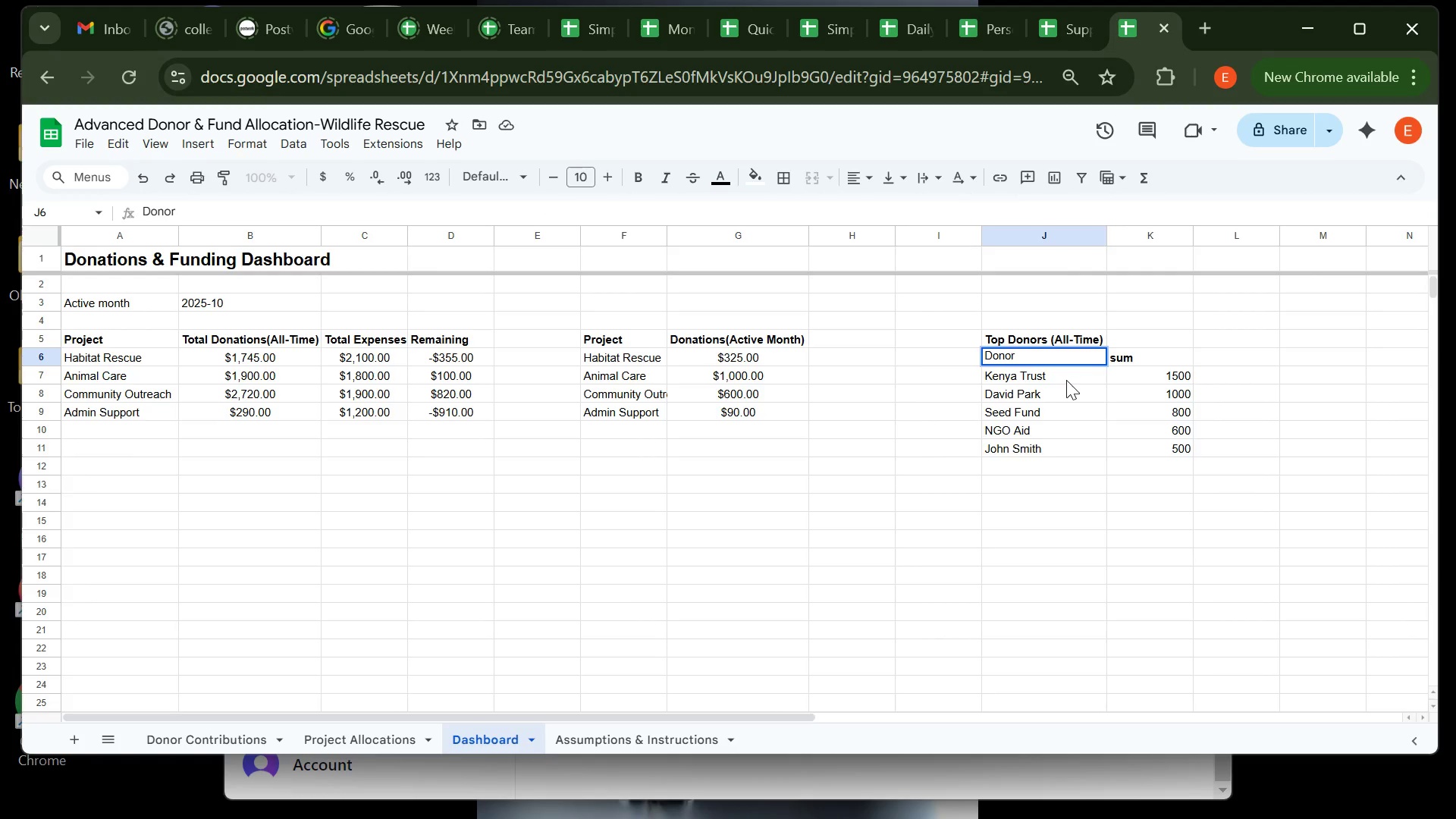 
left_click([1119, 381])
 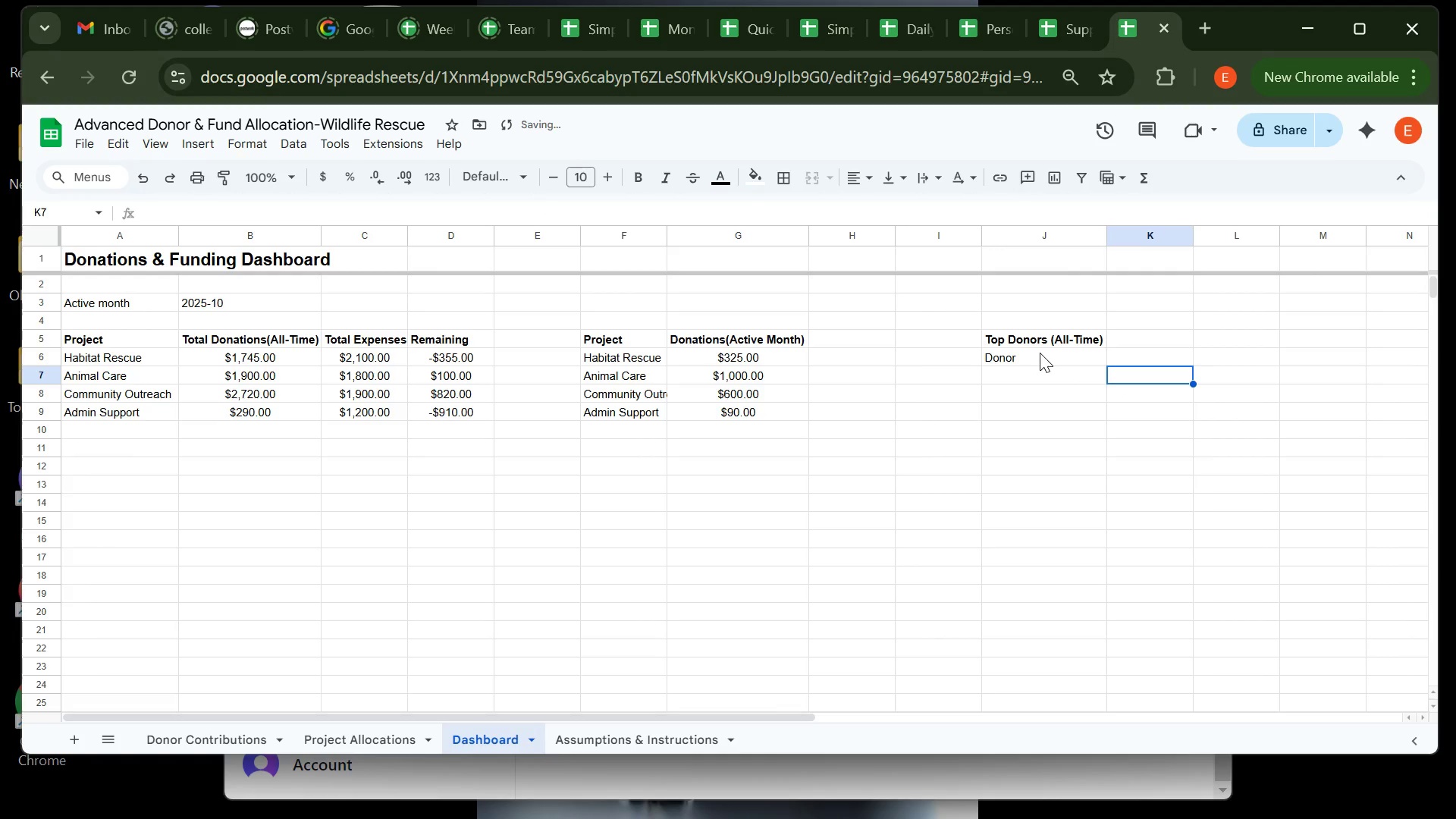 
left_click([1040, 353])
 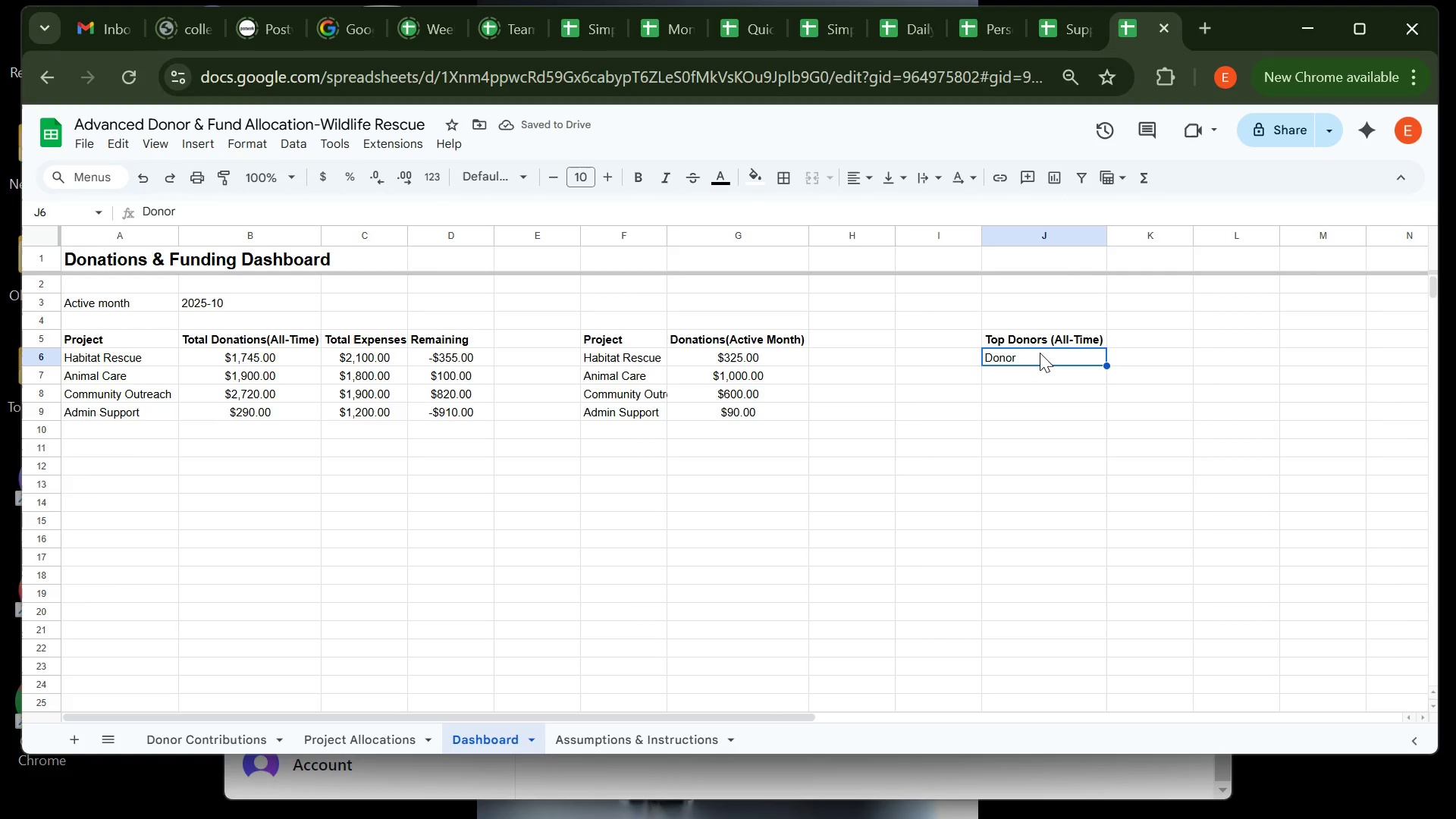 
key(Control+Z)
 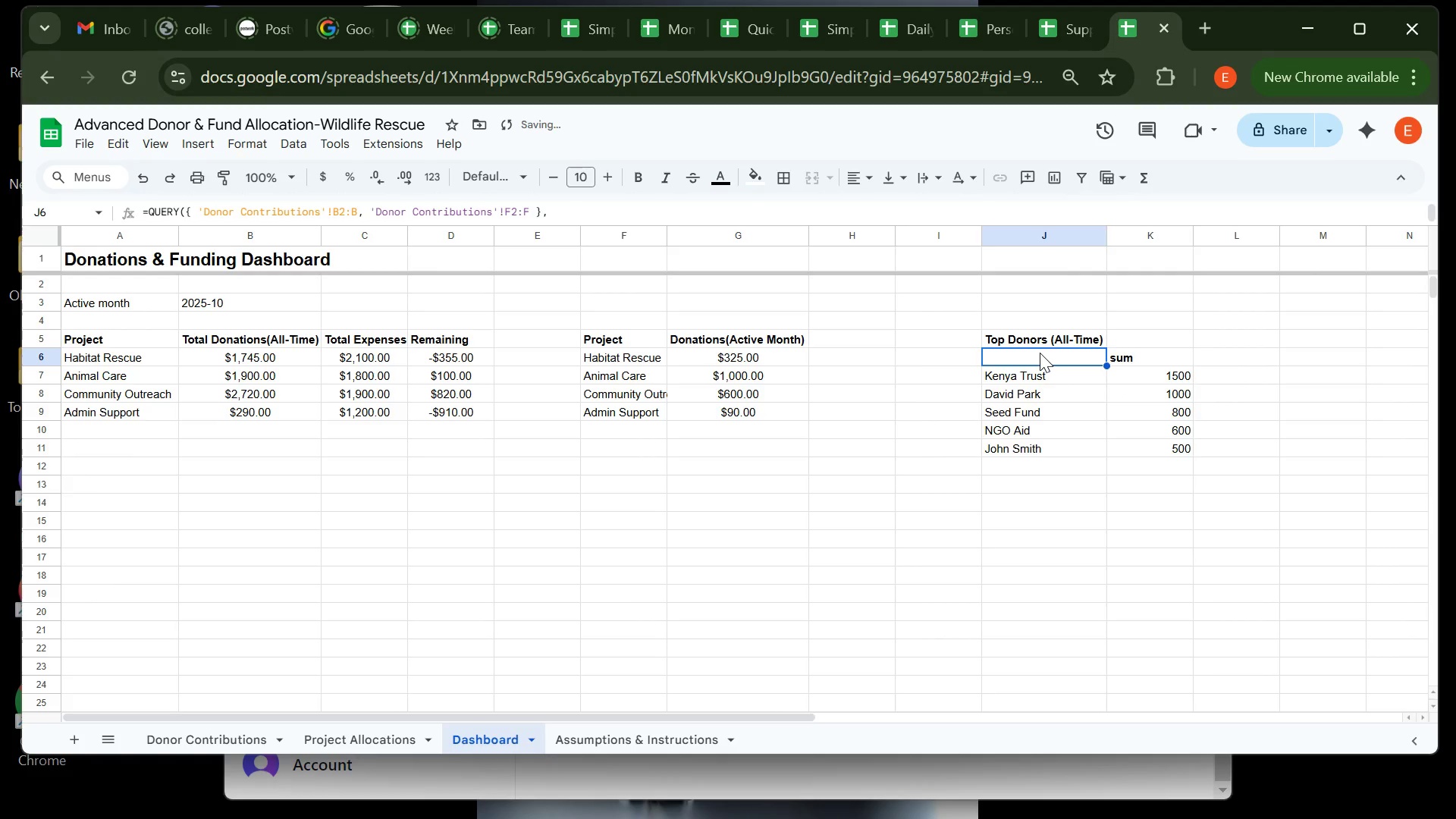 
left_click([1040, 353])
 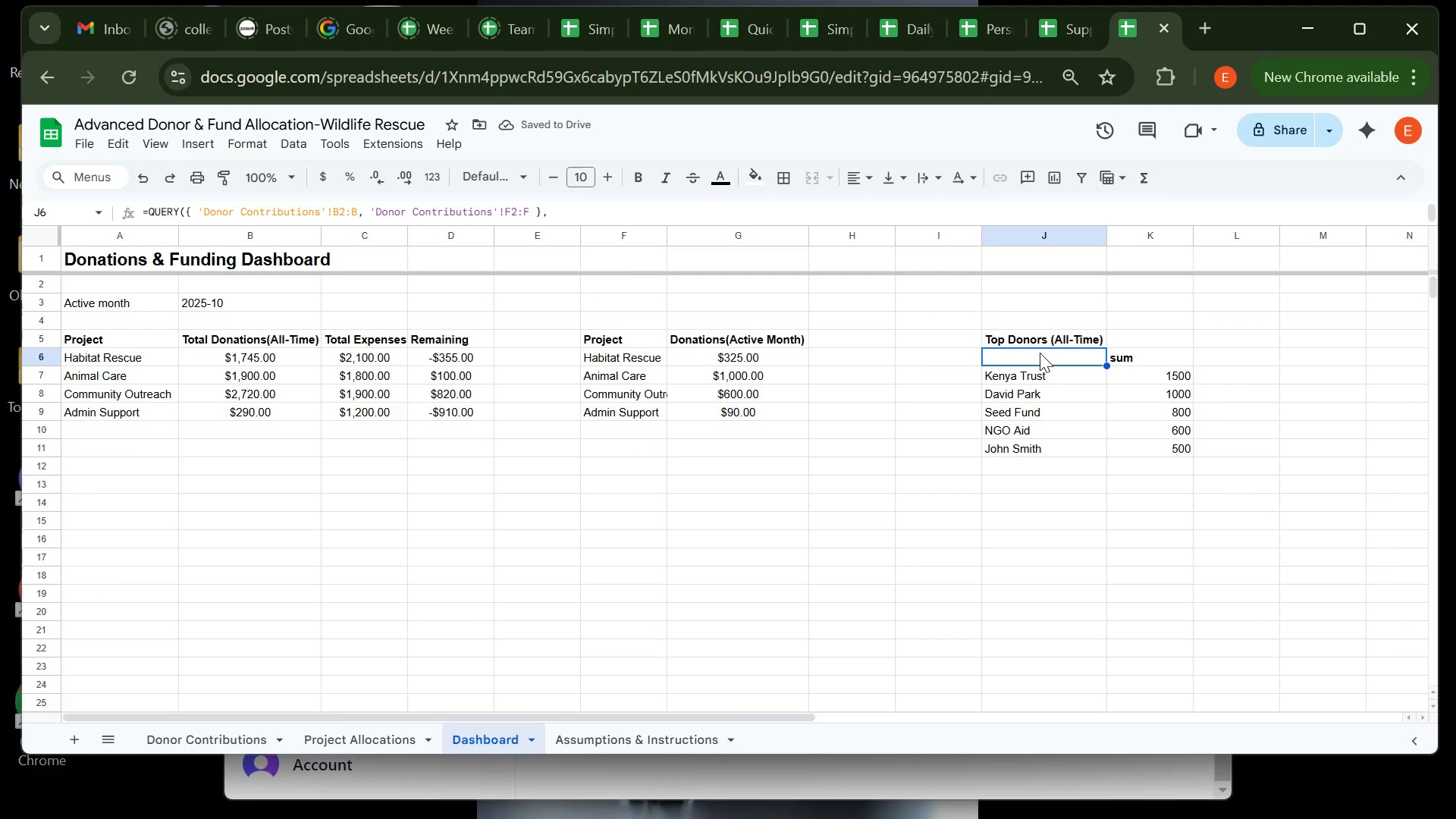 
type(Dononr)
 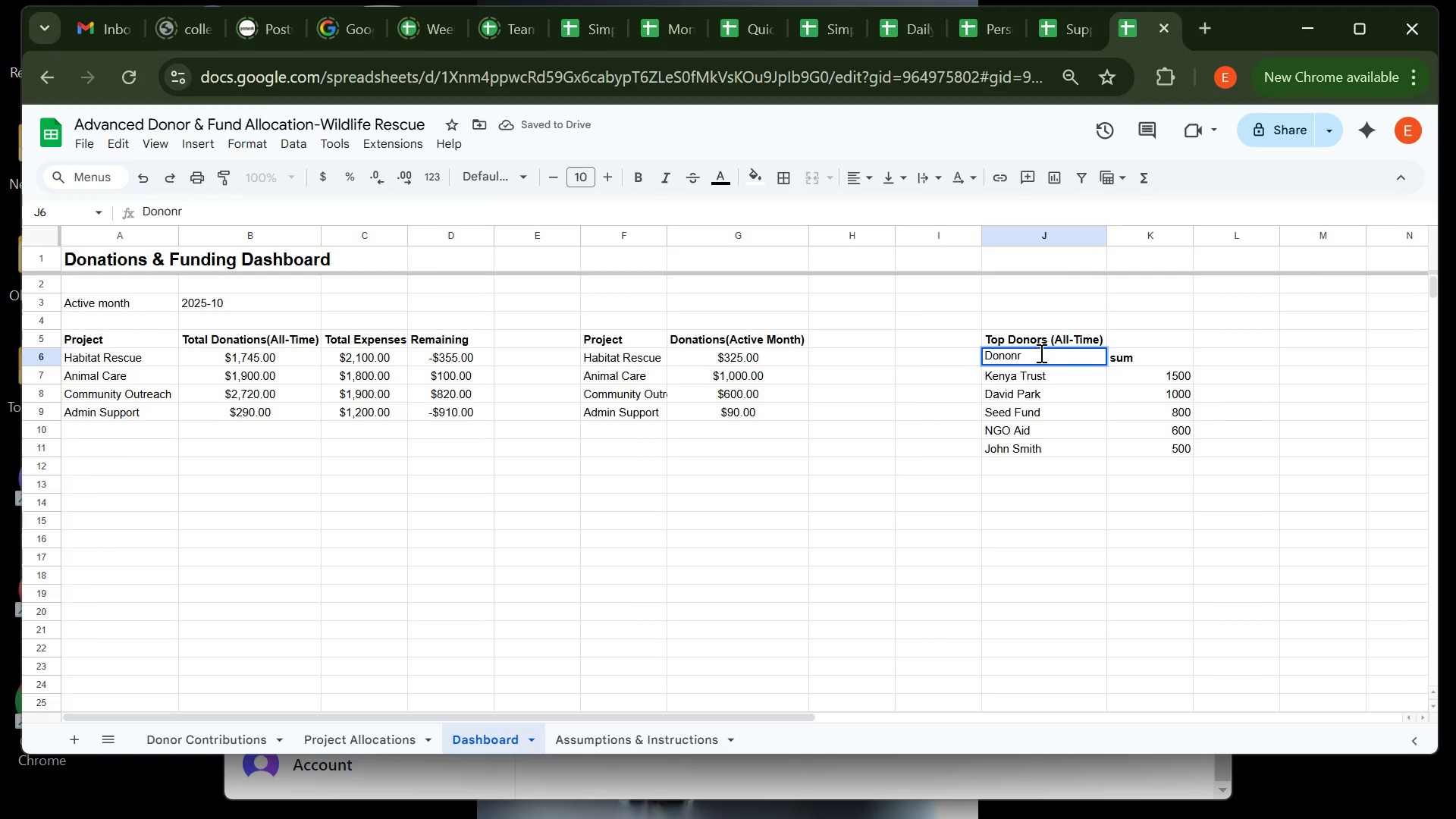 
key(Enter)
 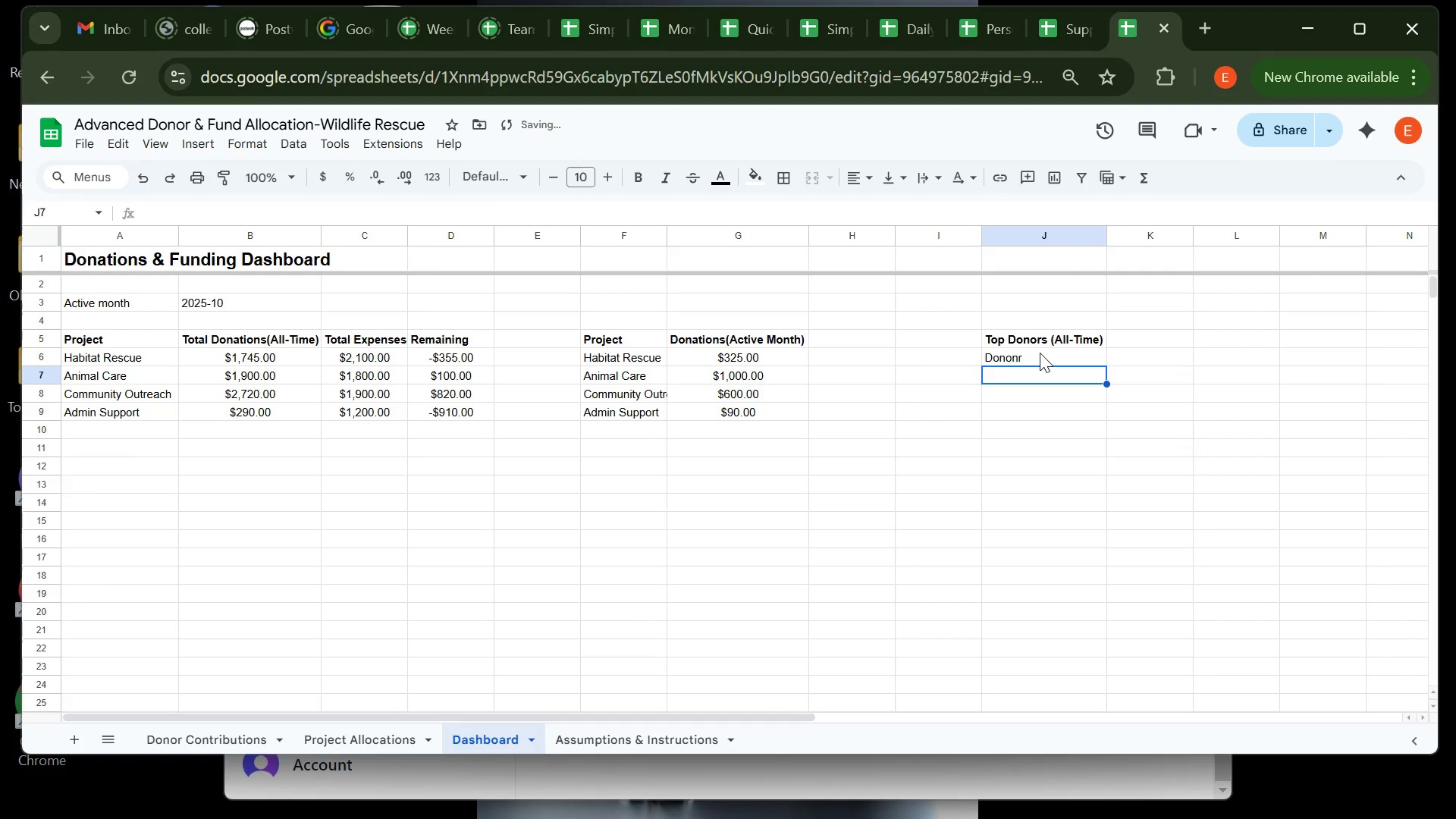 
key(Control+Z)
 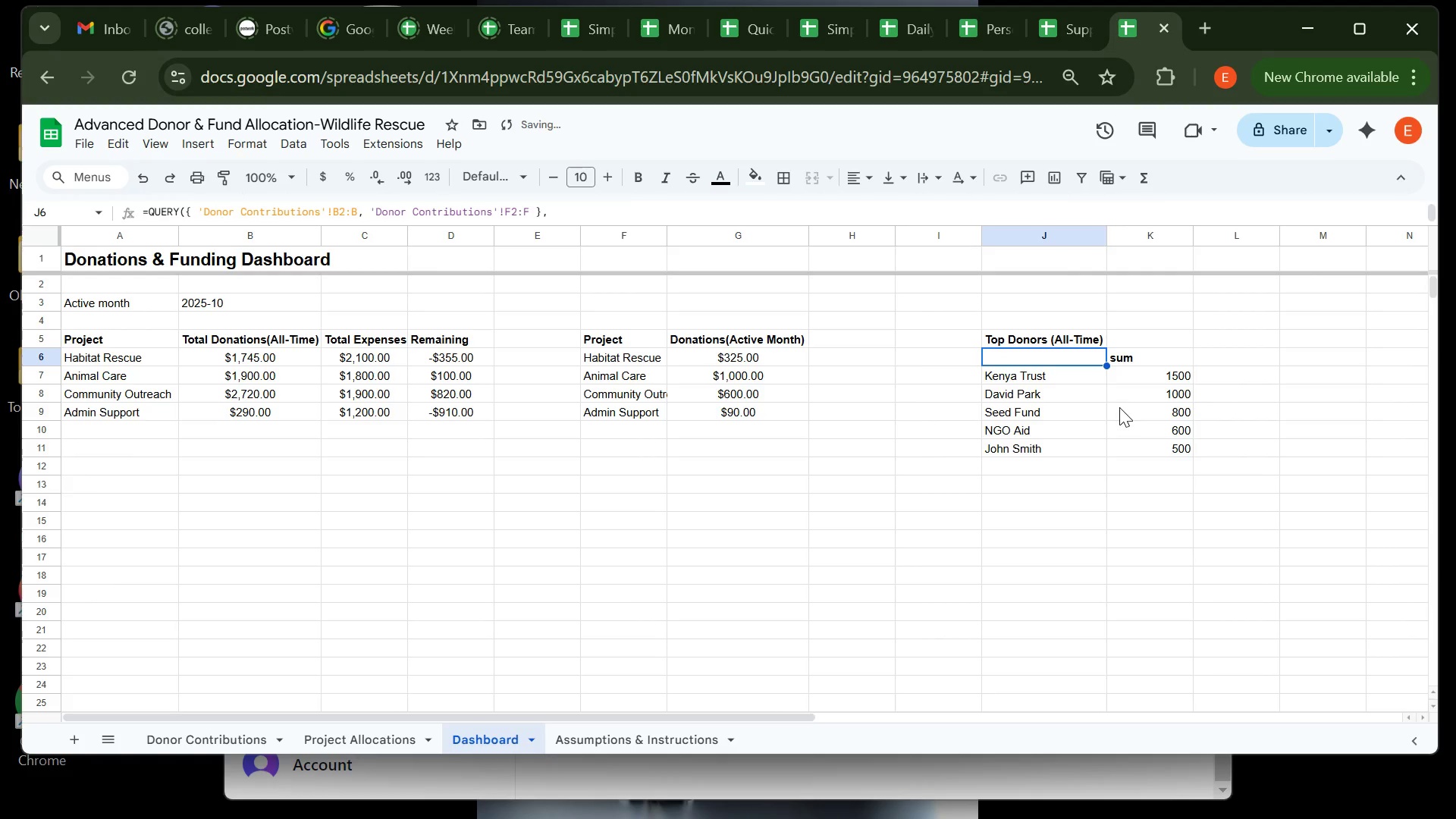 
left_click([1119, 407])
 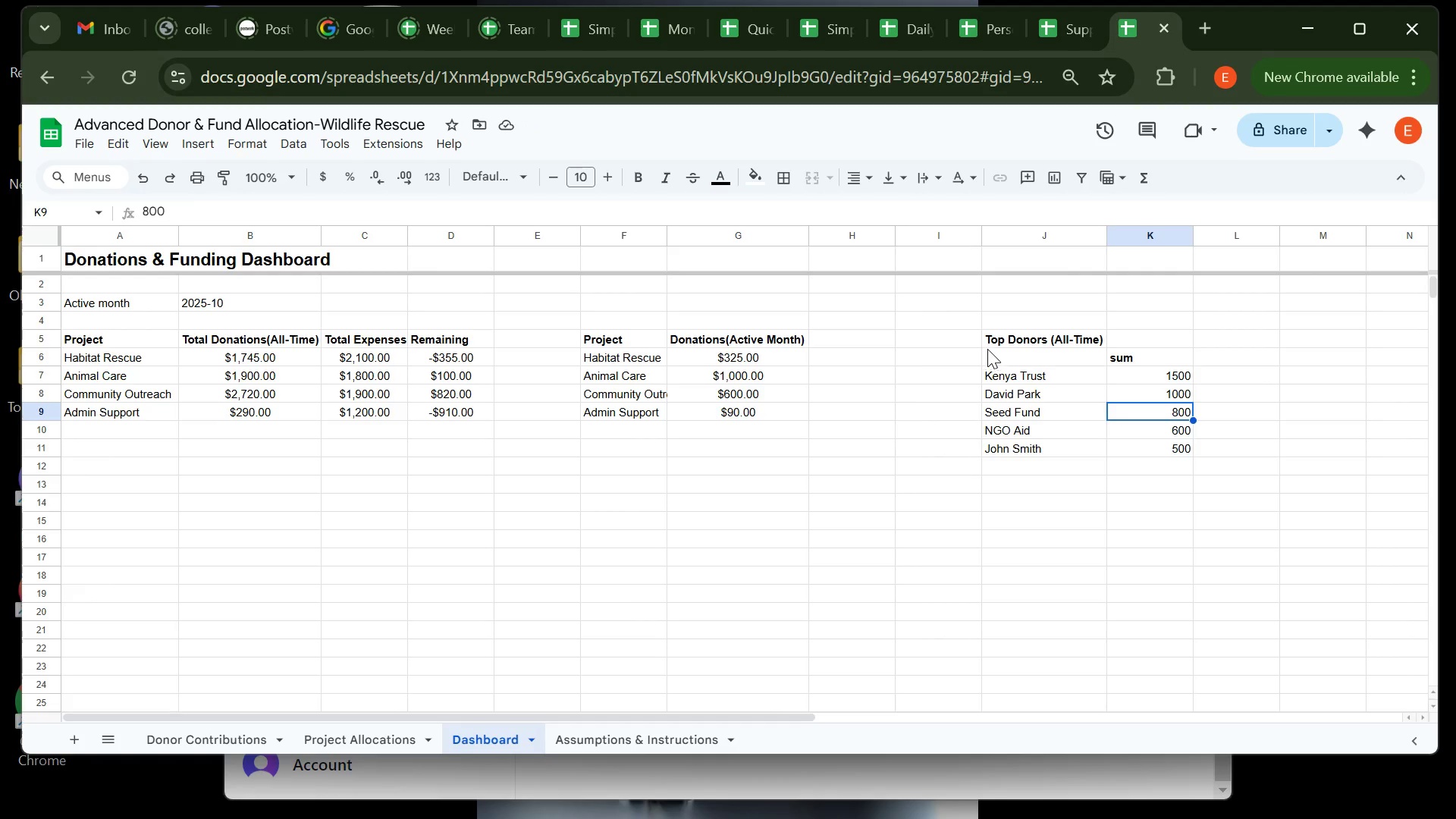 
left_click([986, 338])
 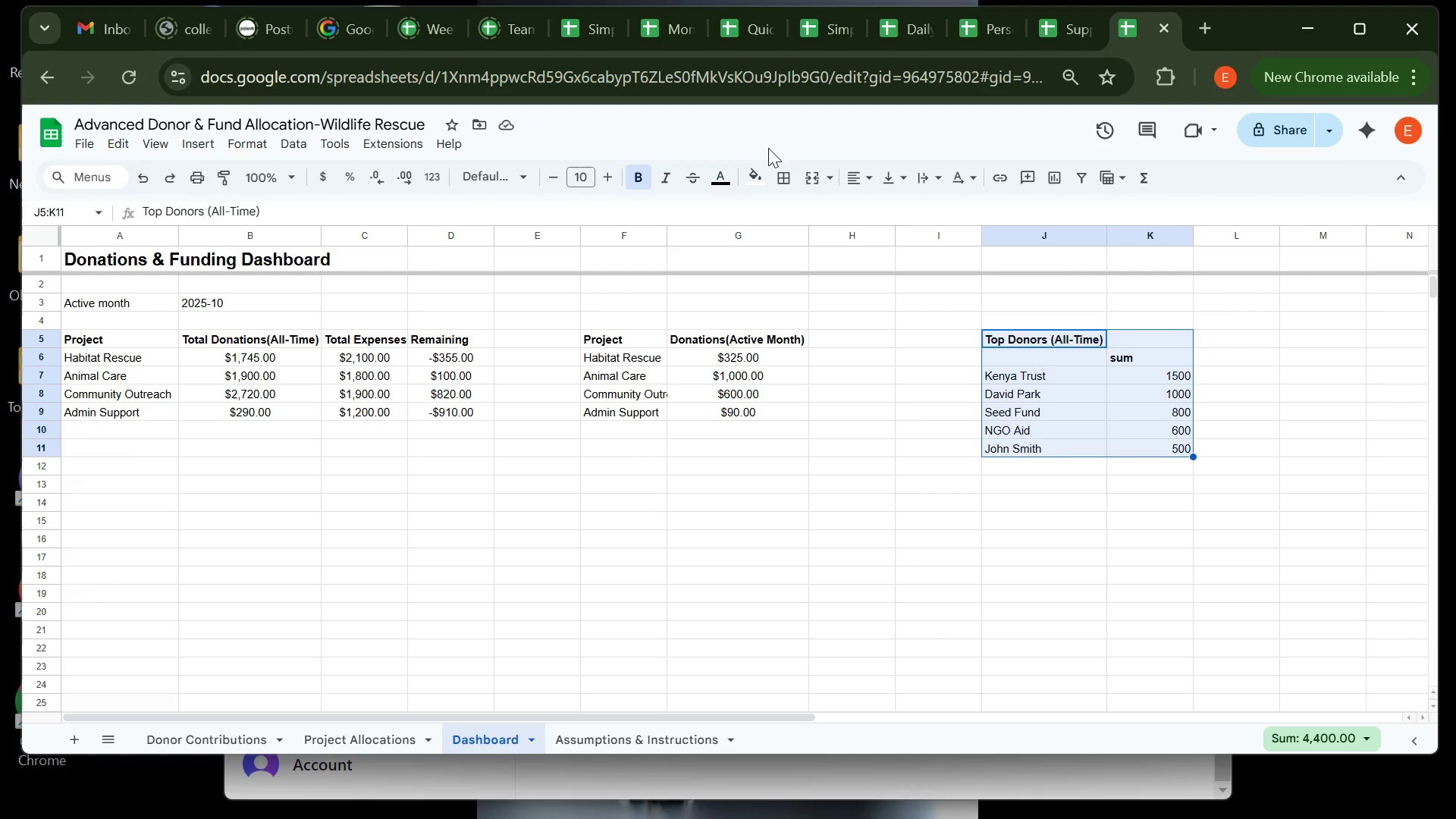 
wait(6.69)
 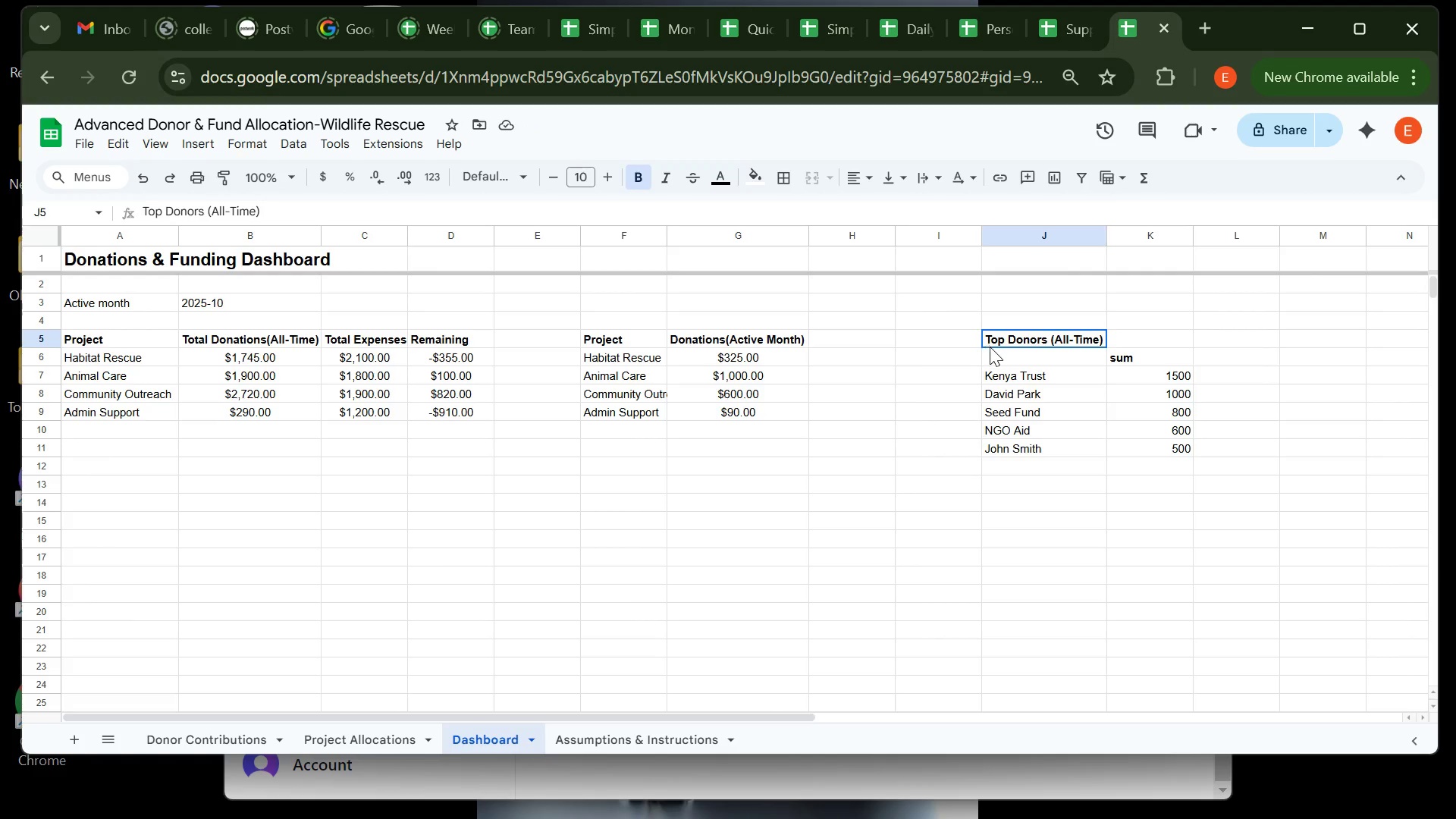 
left_click([790, 179])
 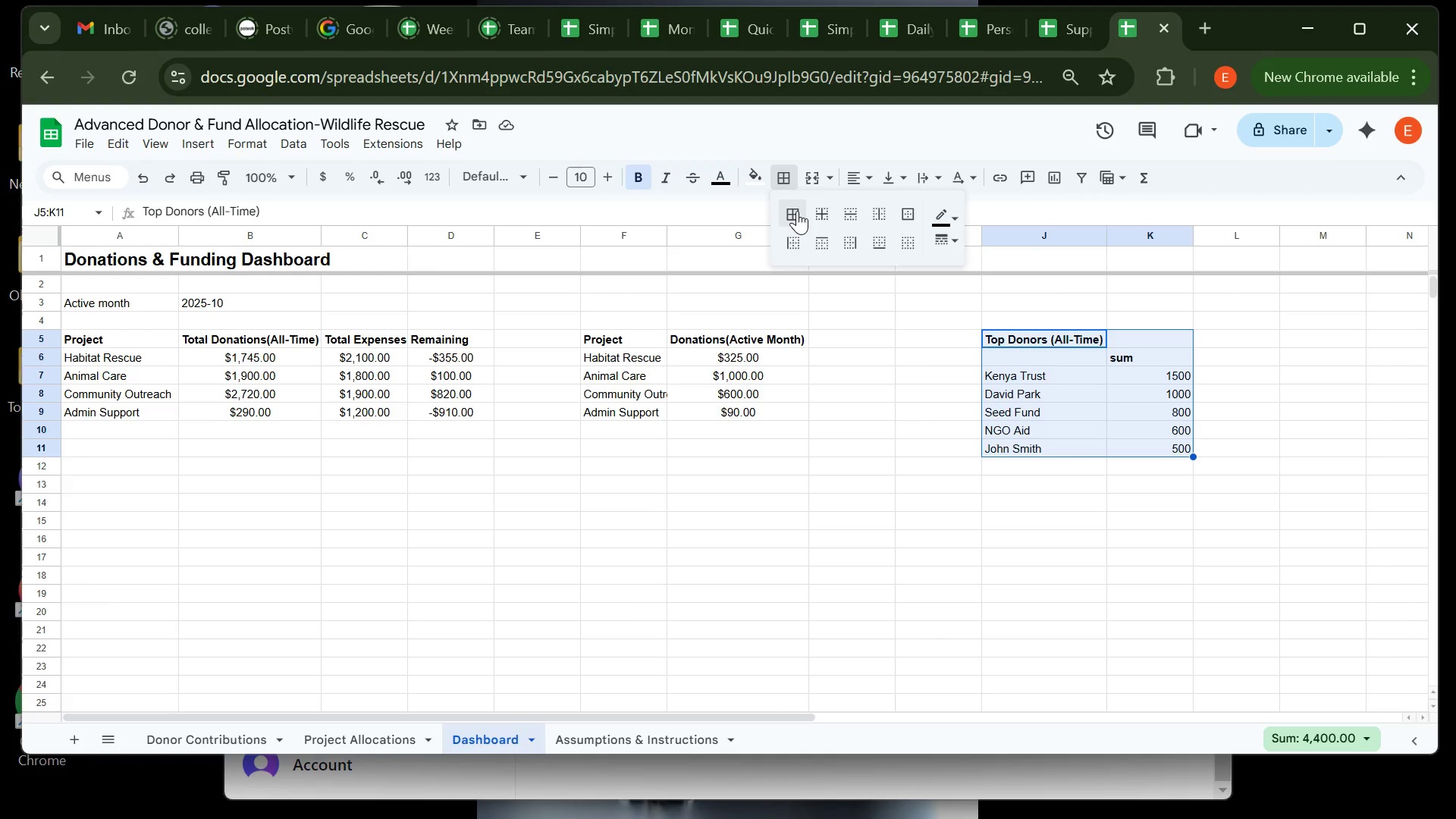 
left_click([797, 211])
 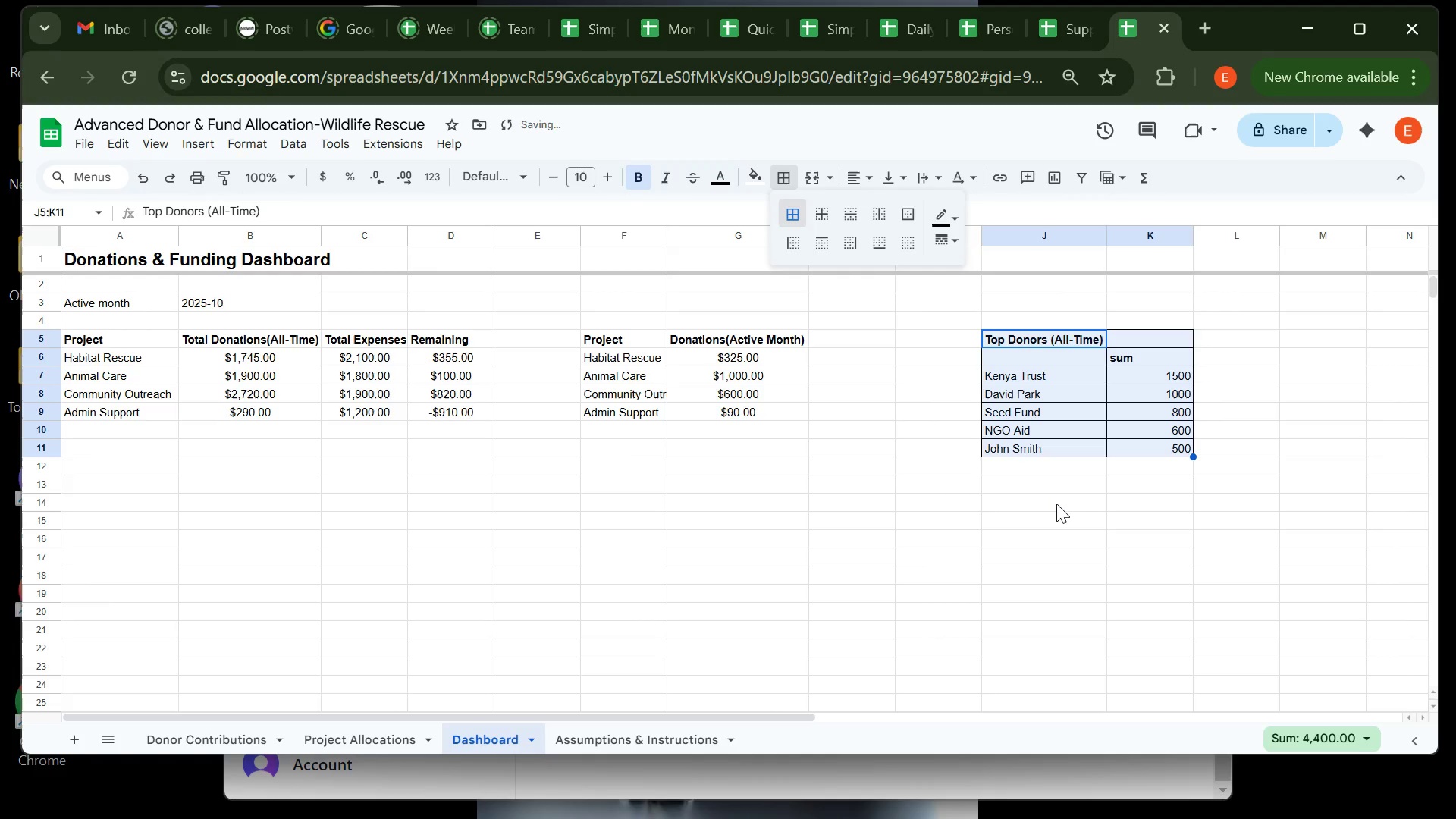 
left_click([1056, 504])
 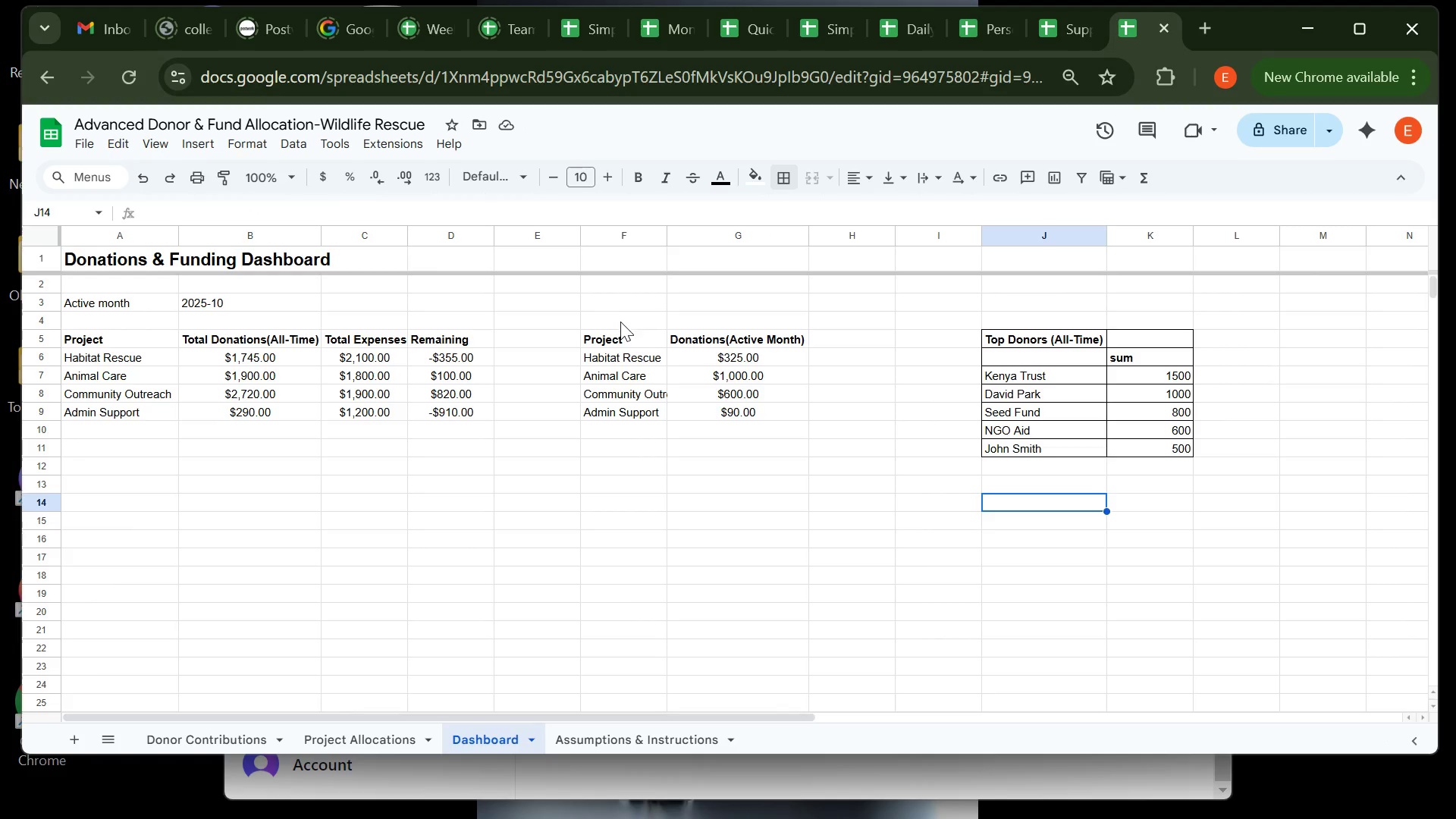 
wait(9.17)
 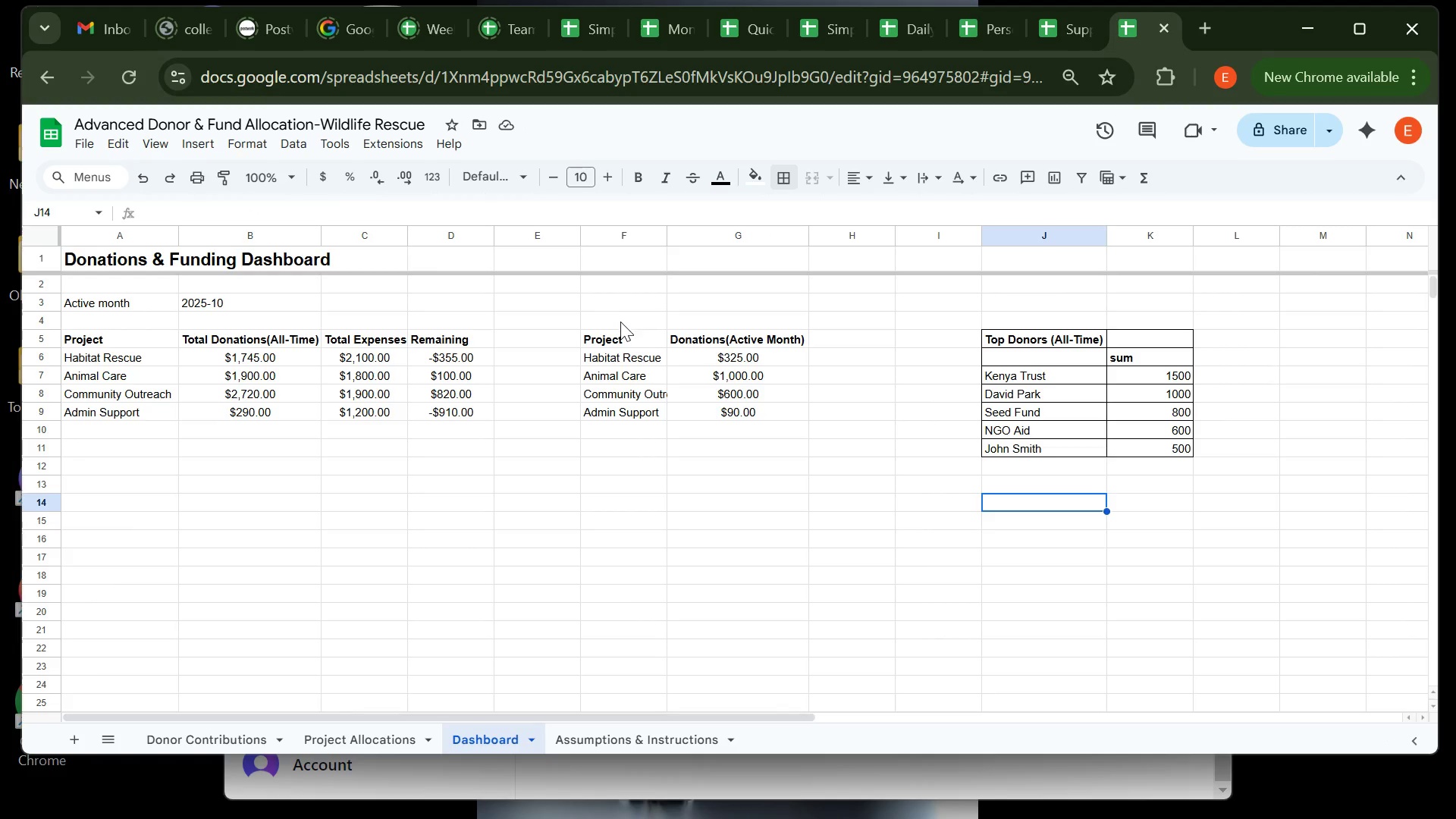 
left_click([620, 337])
 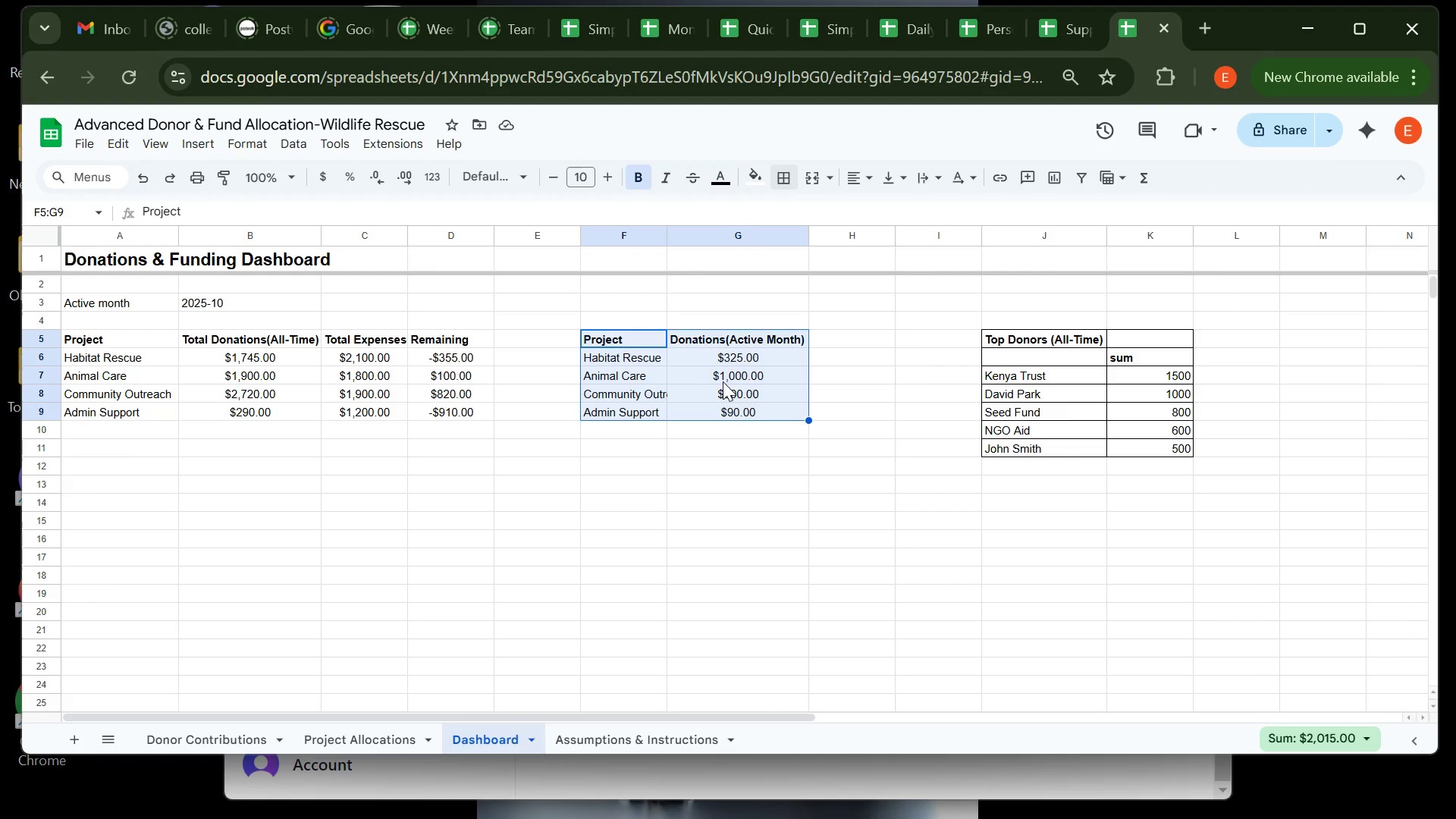 
wait(7.74)
 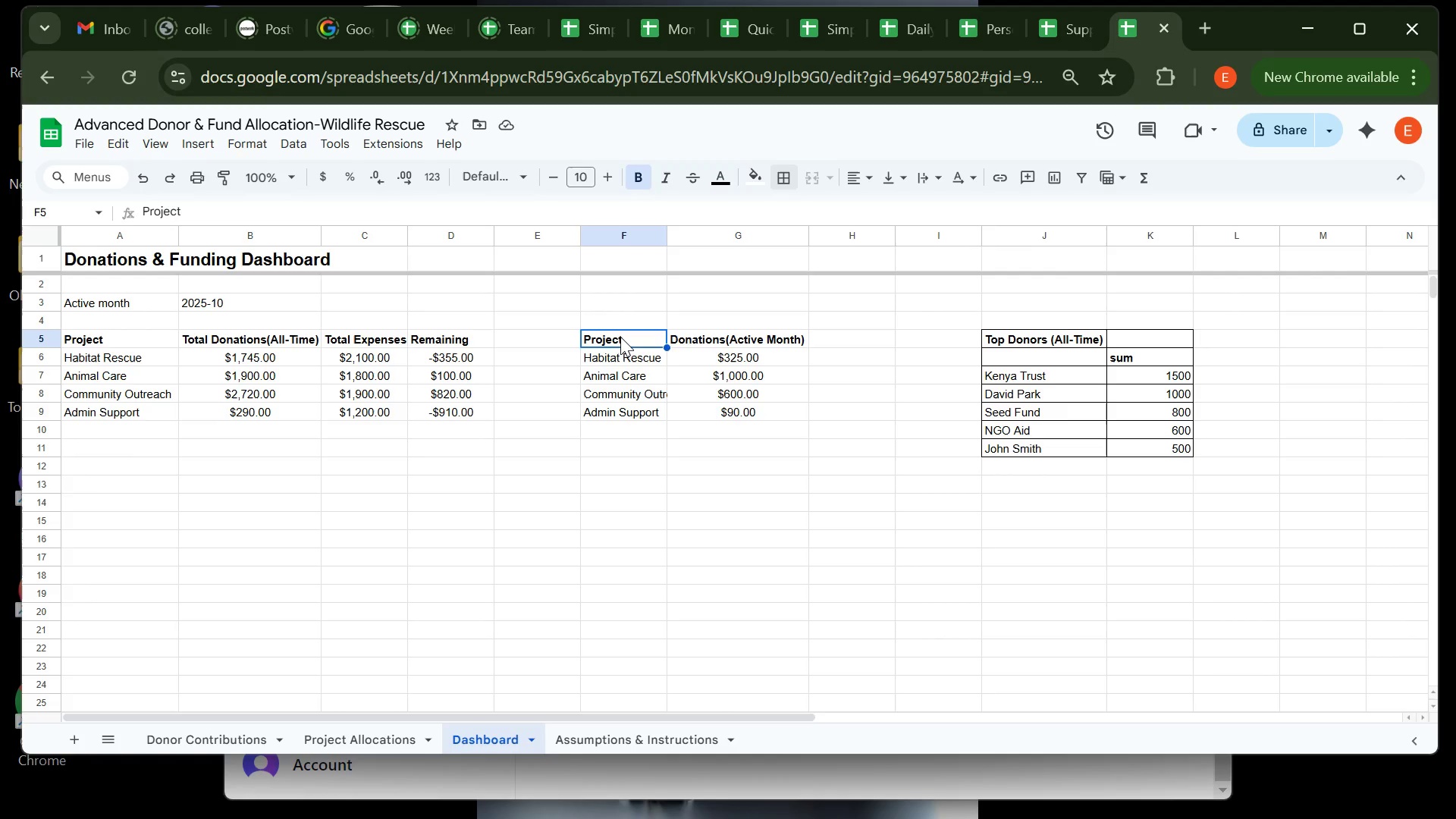 
left_click([784, 178])
 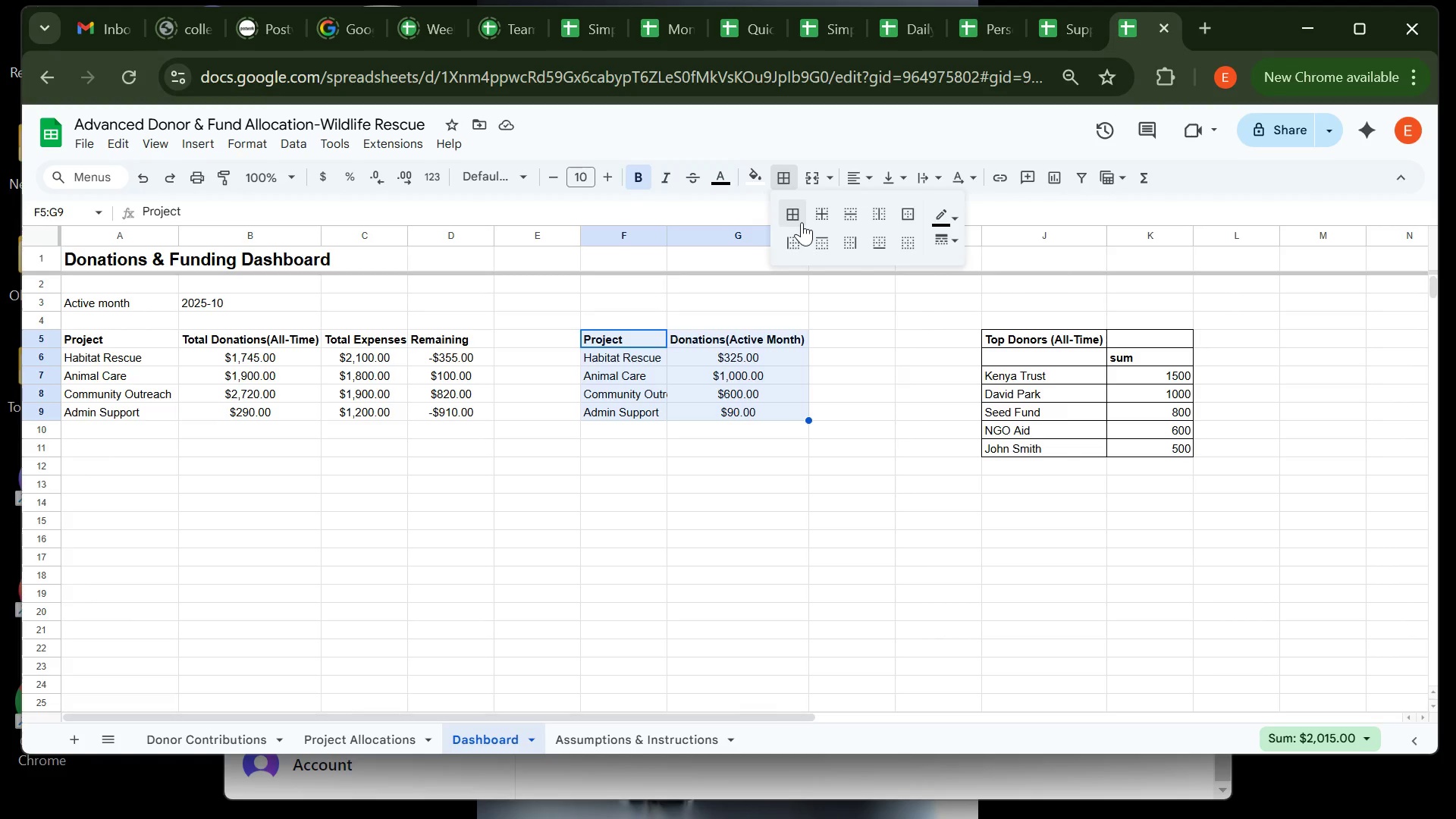 
left_click([802, 222])
 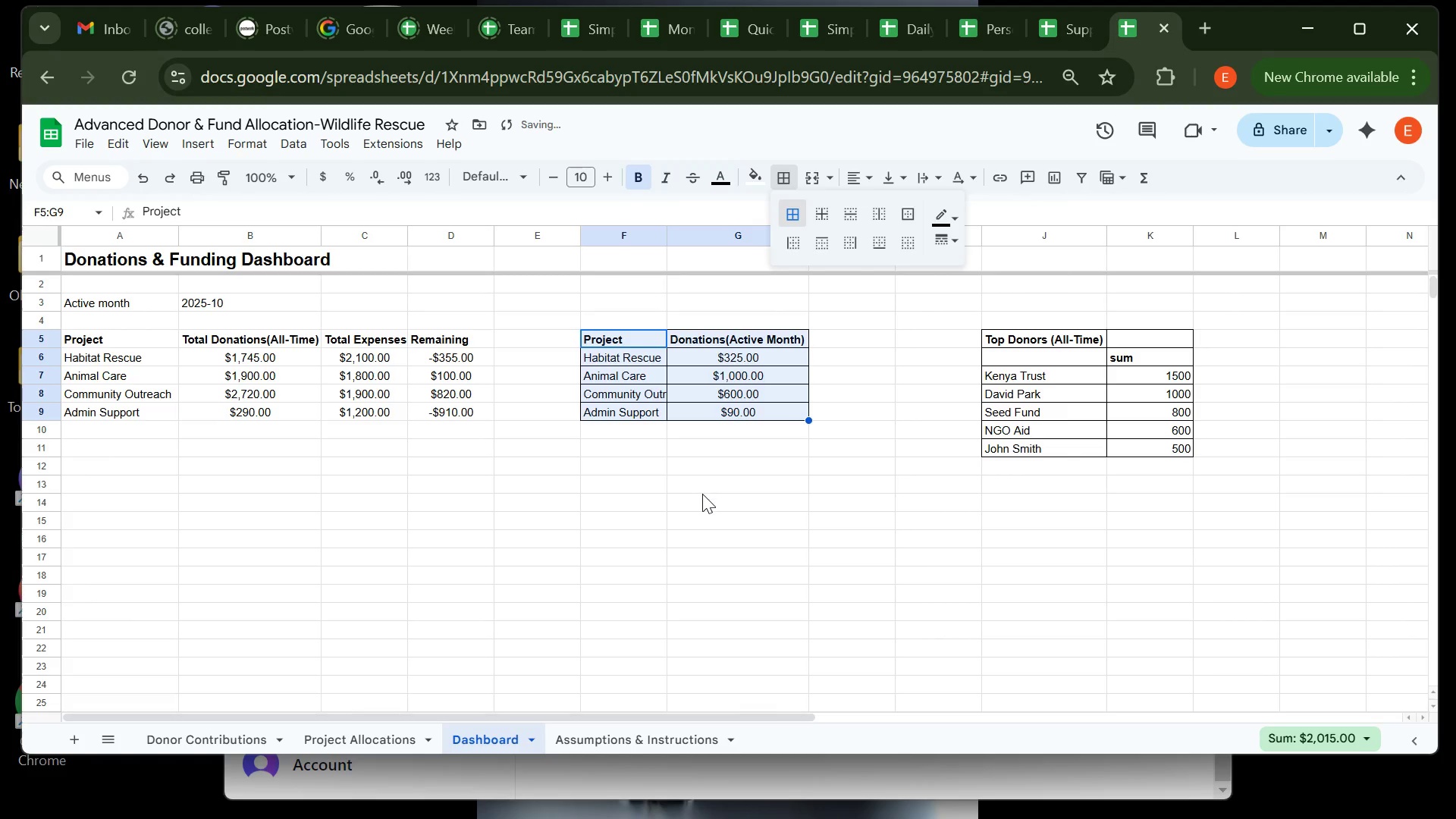 
left_click([702, 494])
 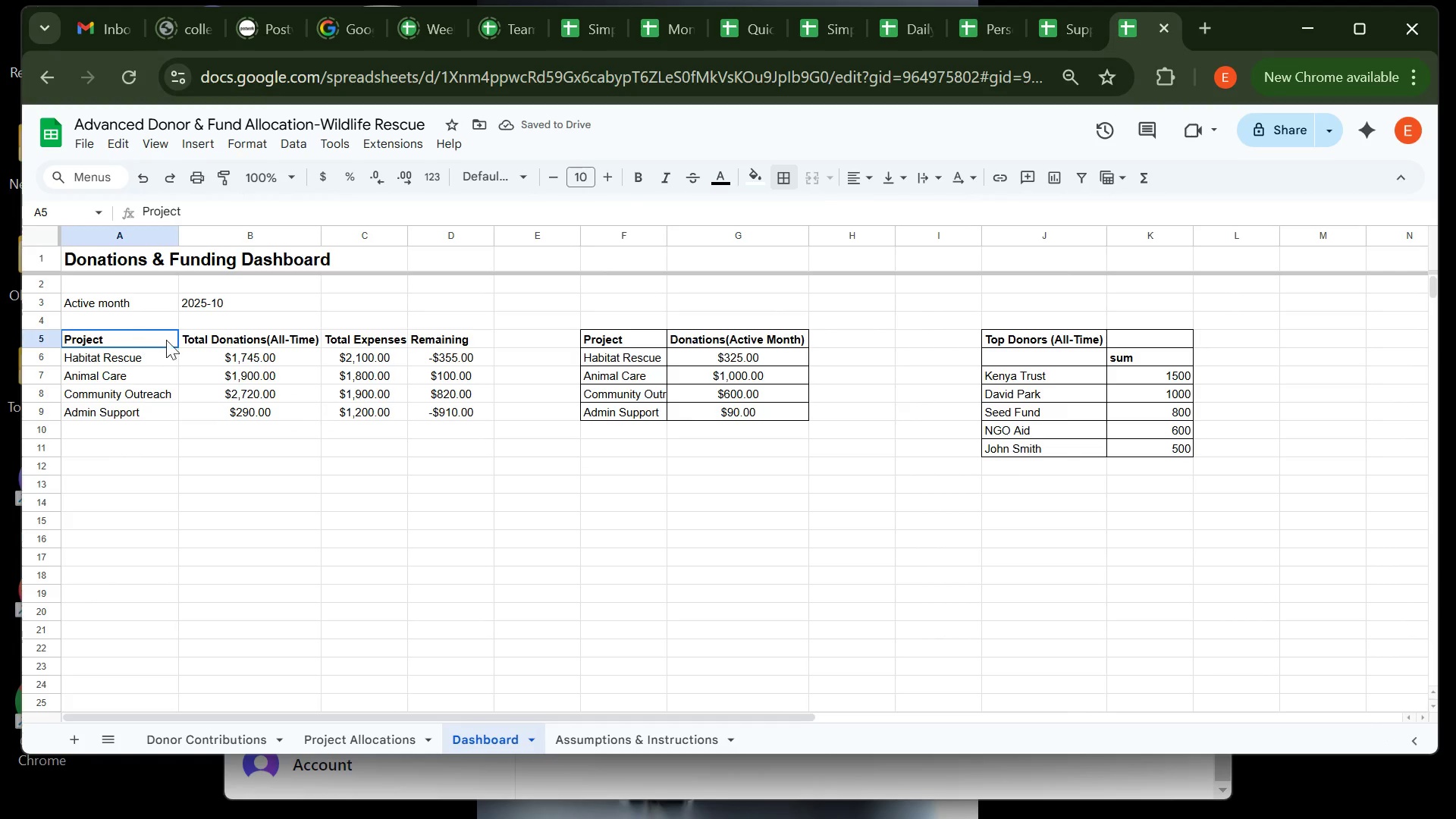 
wait(8.56)
 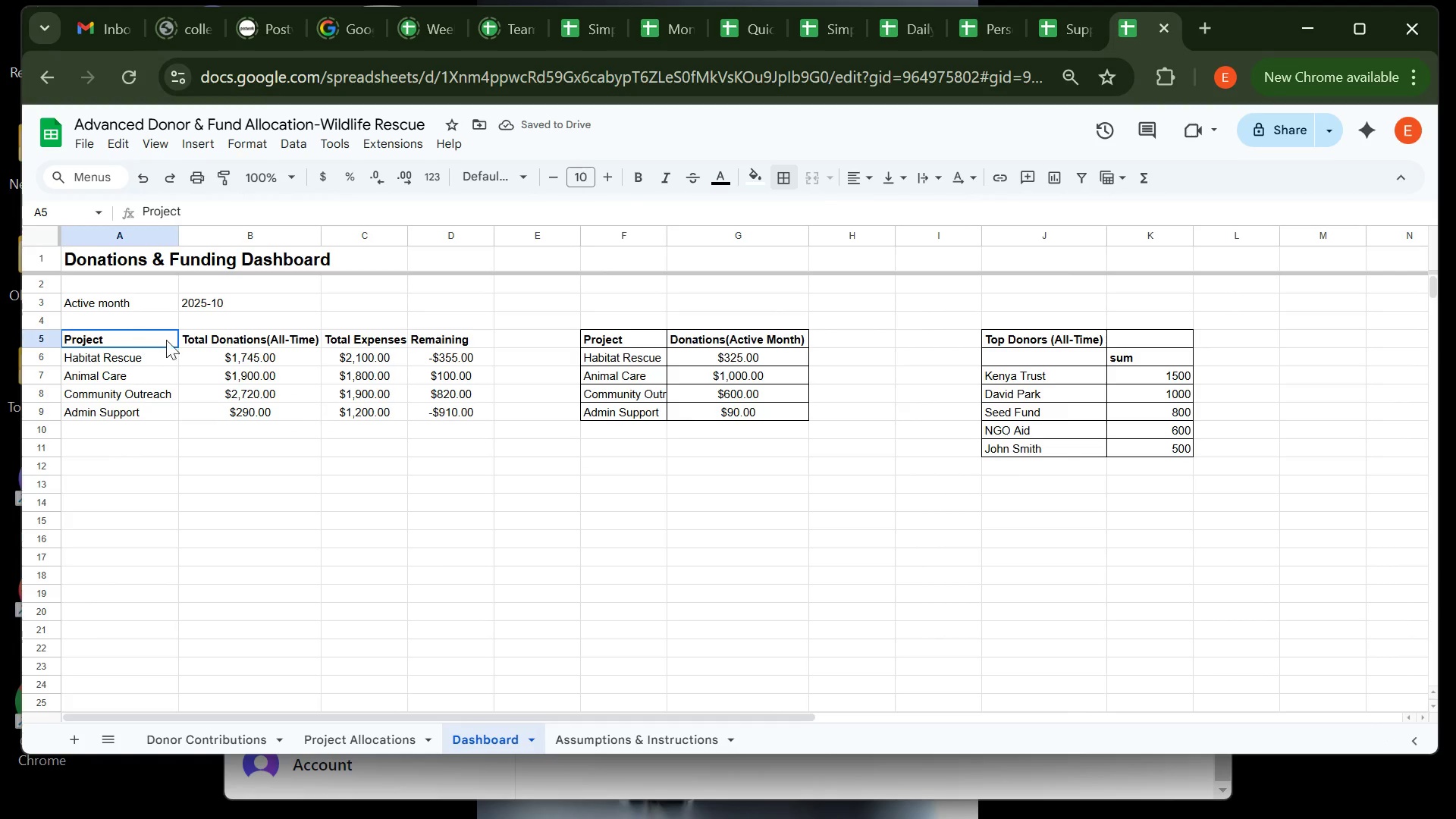 
left_click([785, 171])
 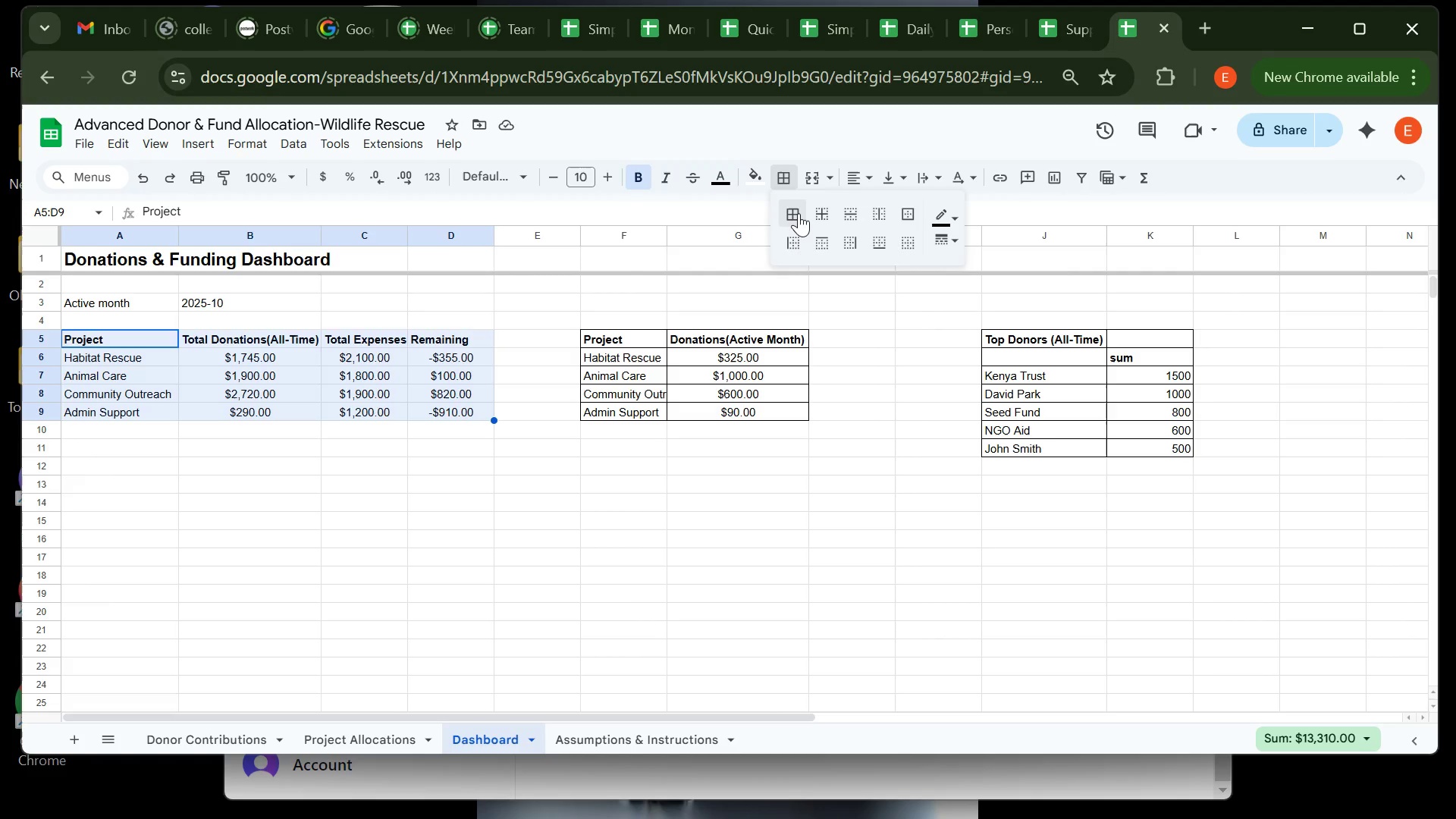 
left_click([799, 213])
 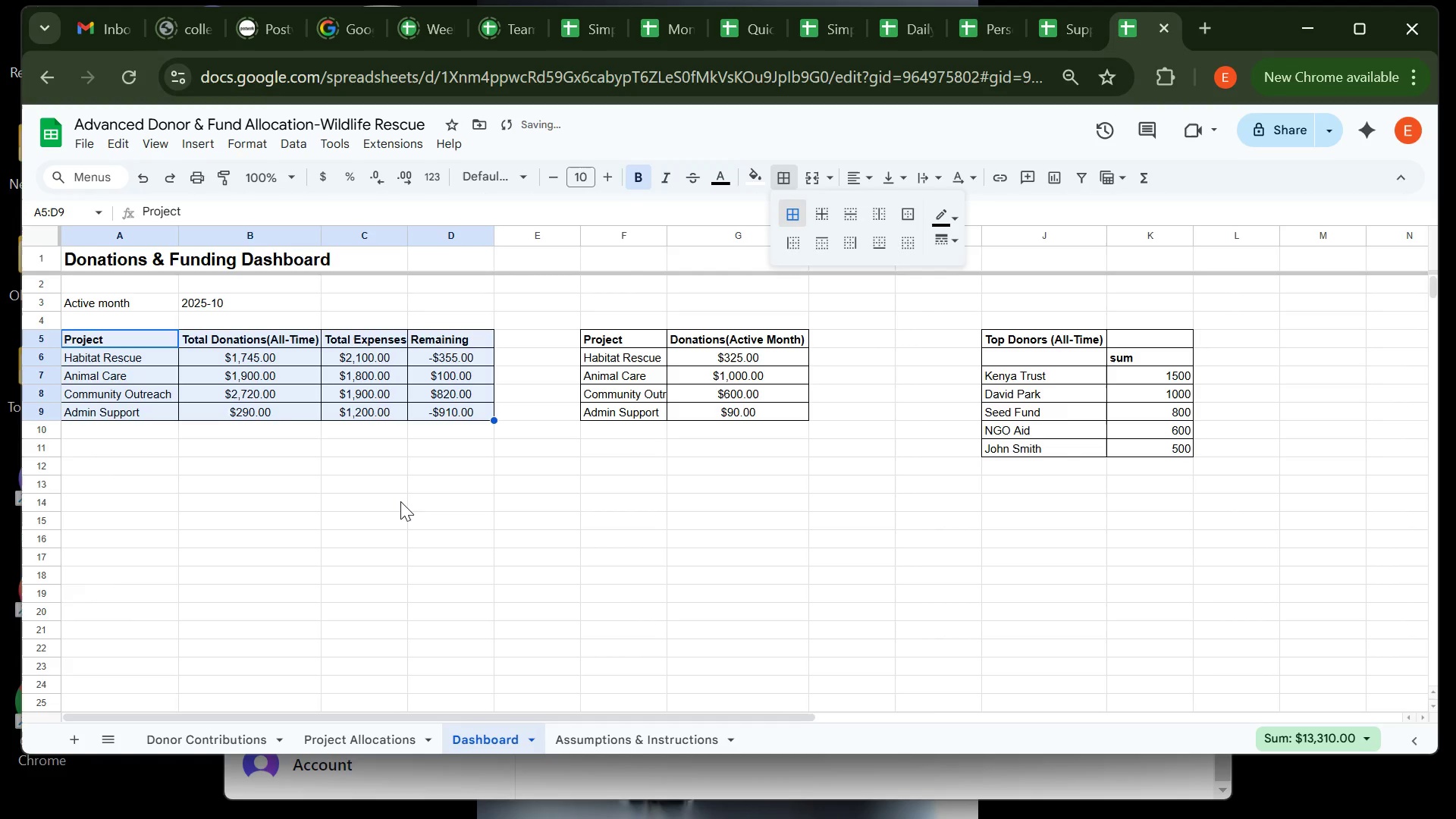 
left_click([400, 501])
 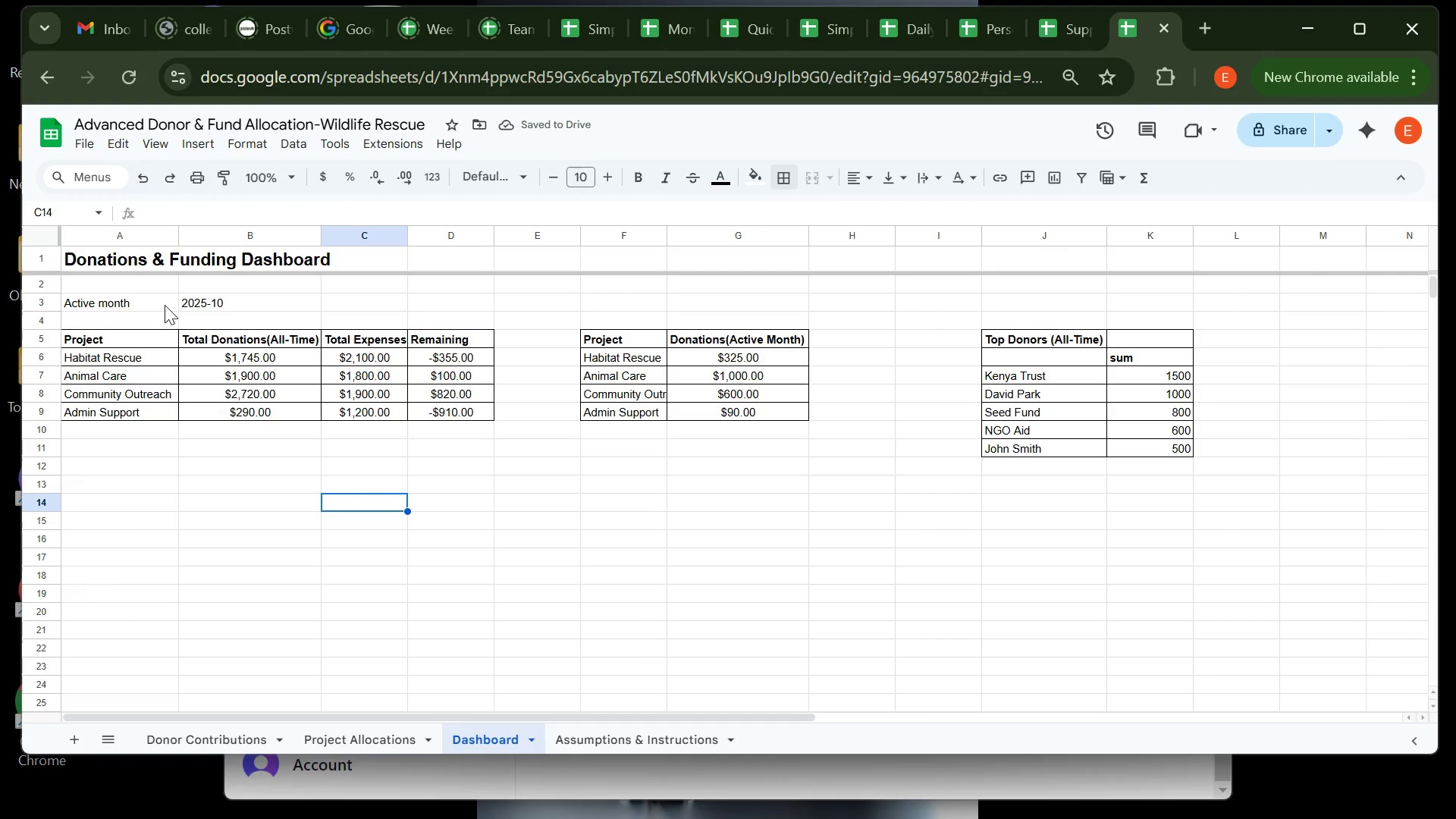 
left_click([164, 304])
 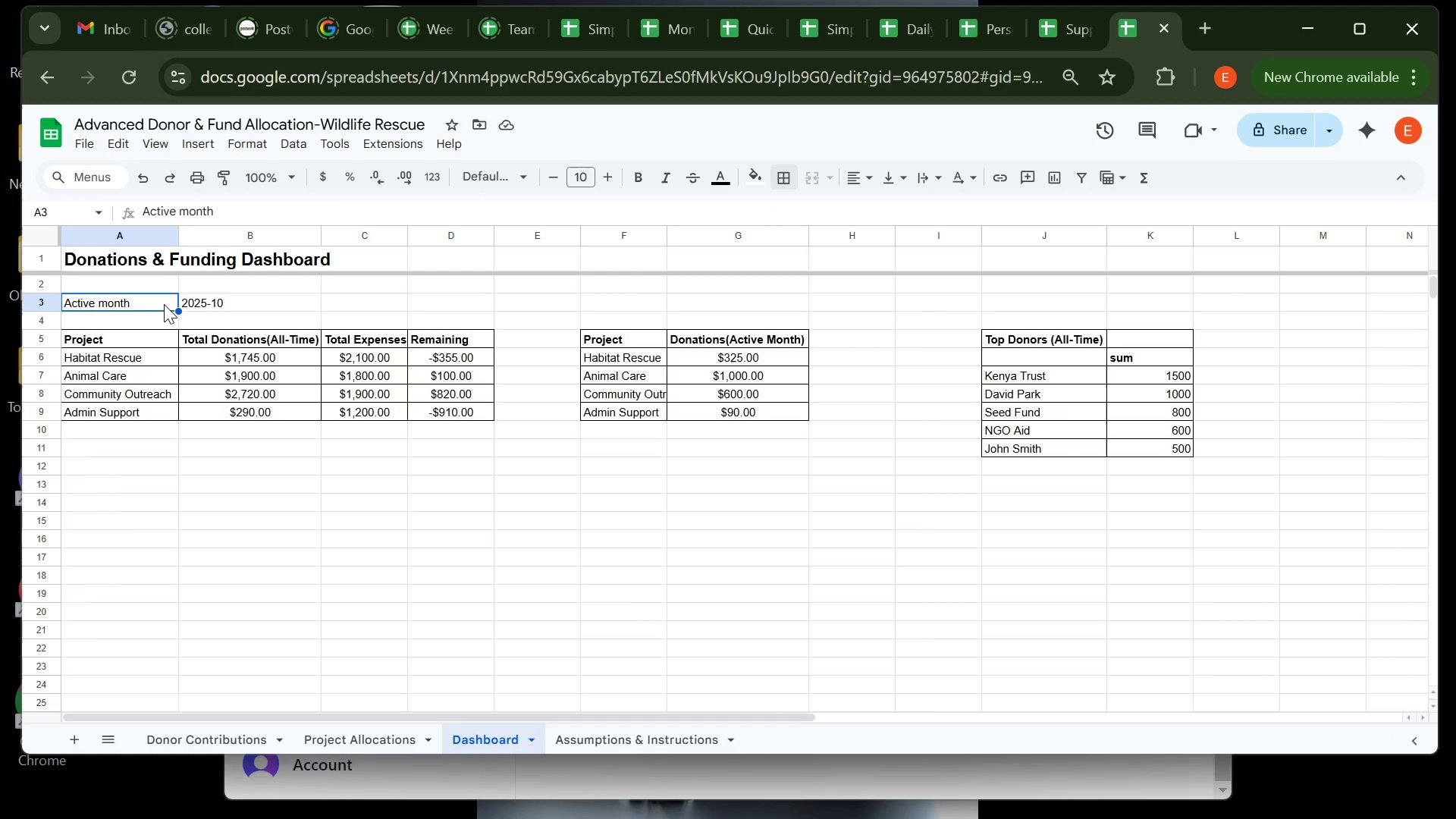 
mouse_move([224, 296])
 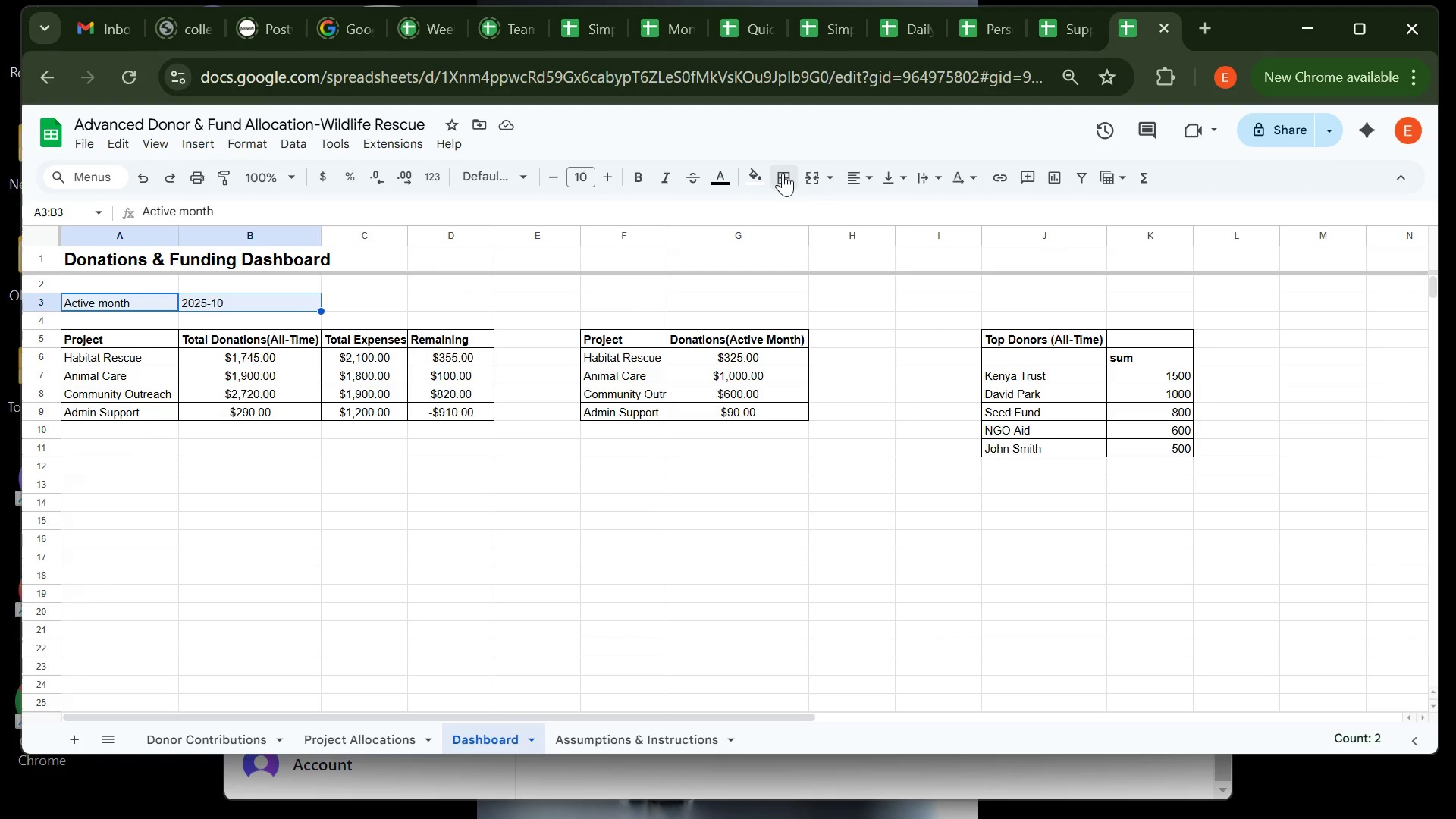 
left_click([783, 173])
 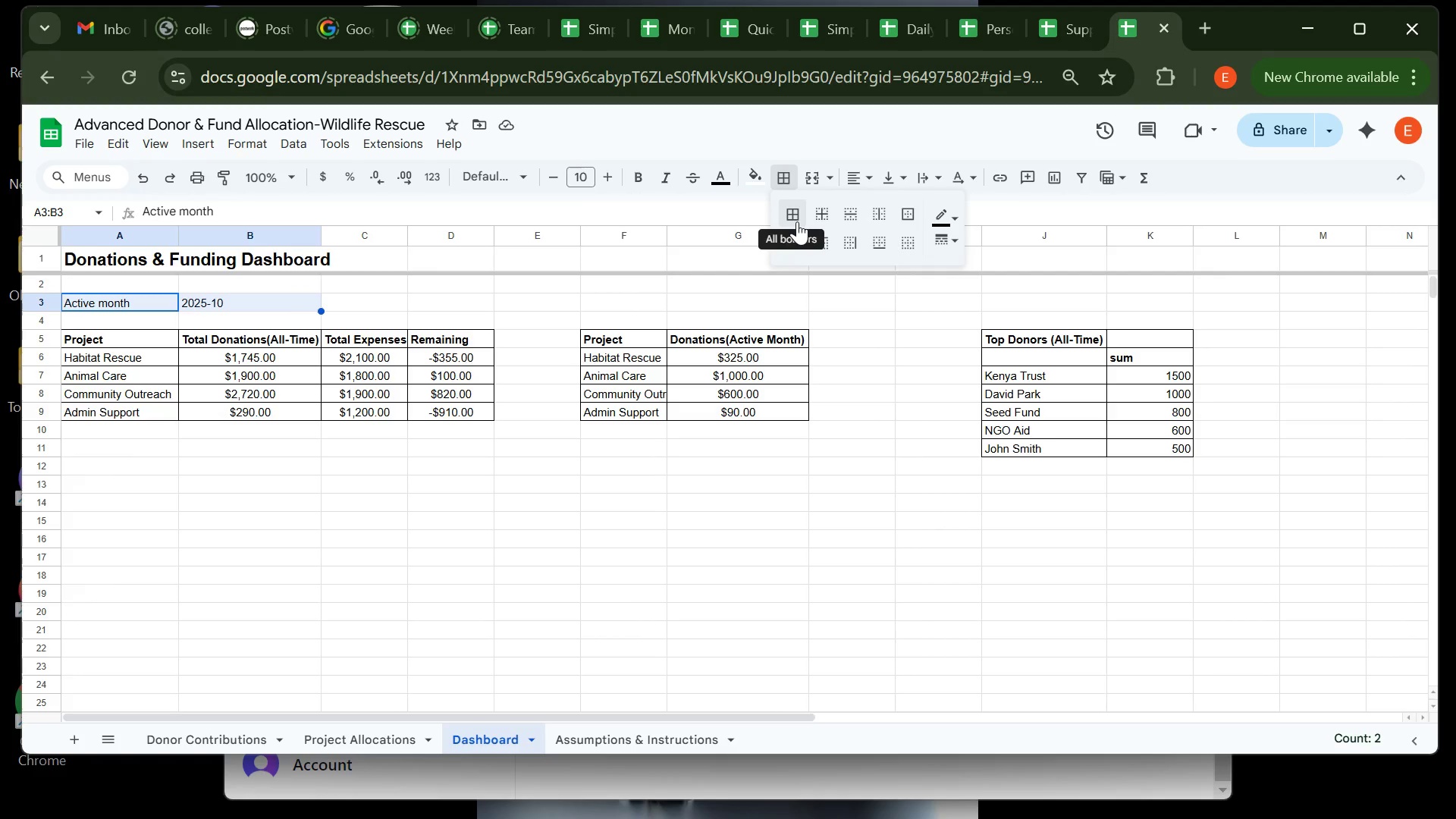 
left_click([797, 221])
 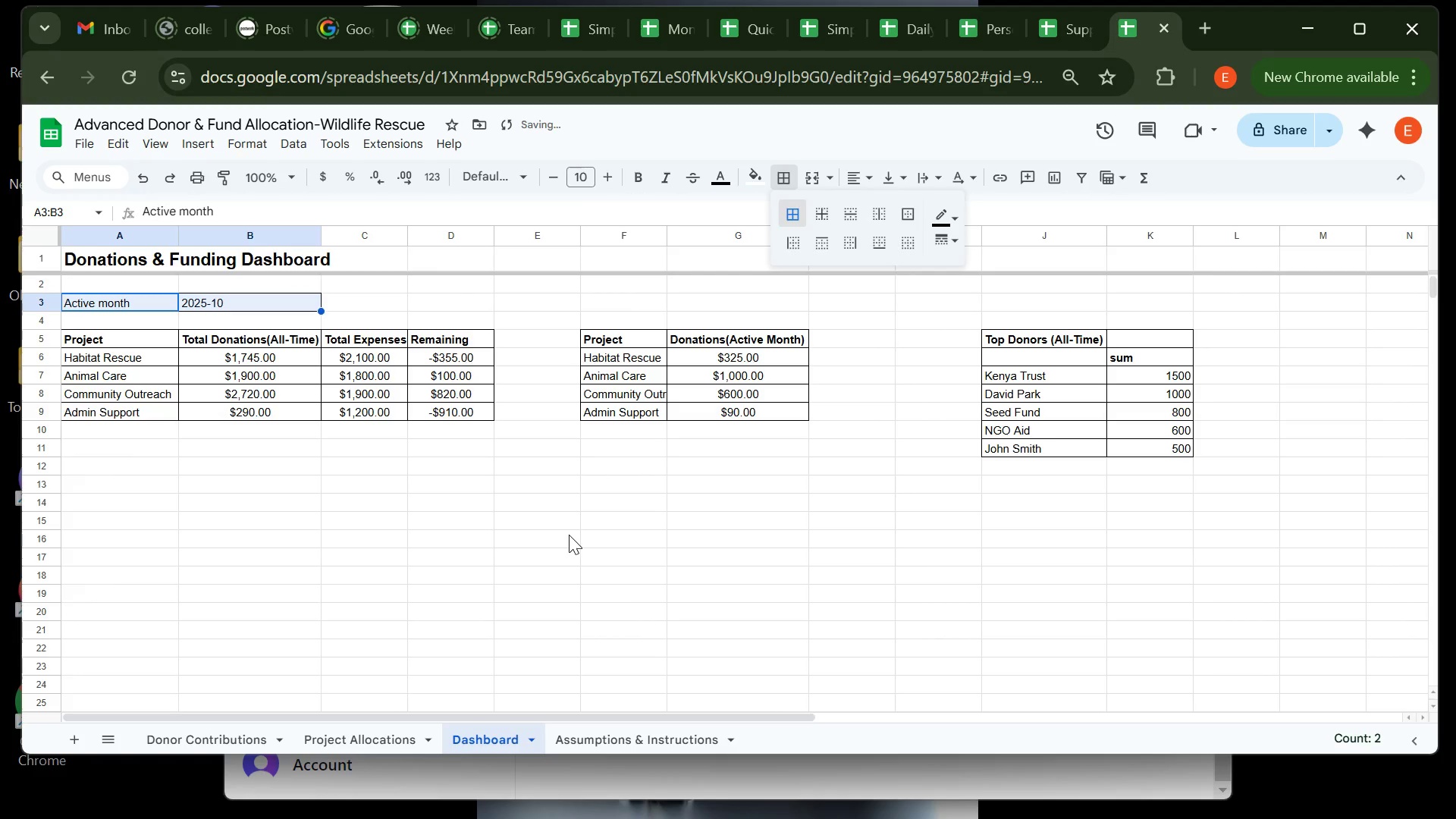 
left_click([569, 535])
 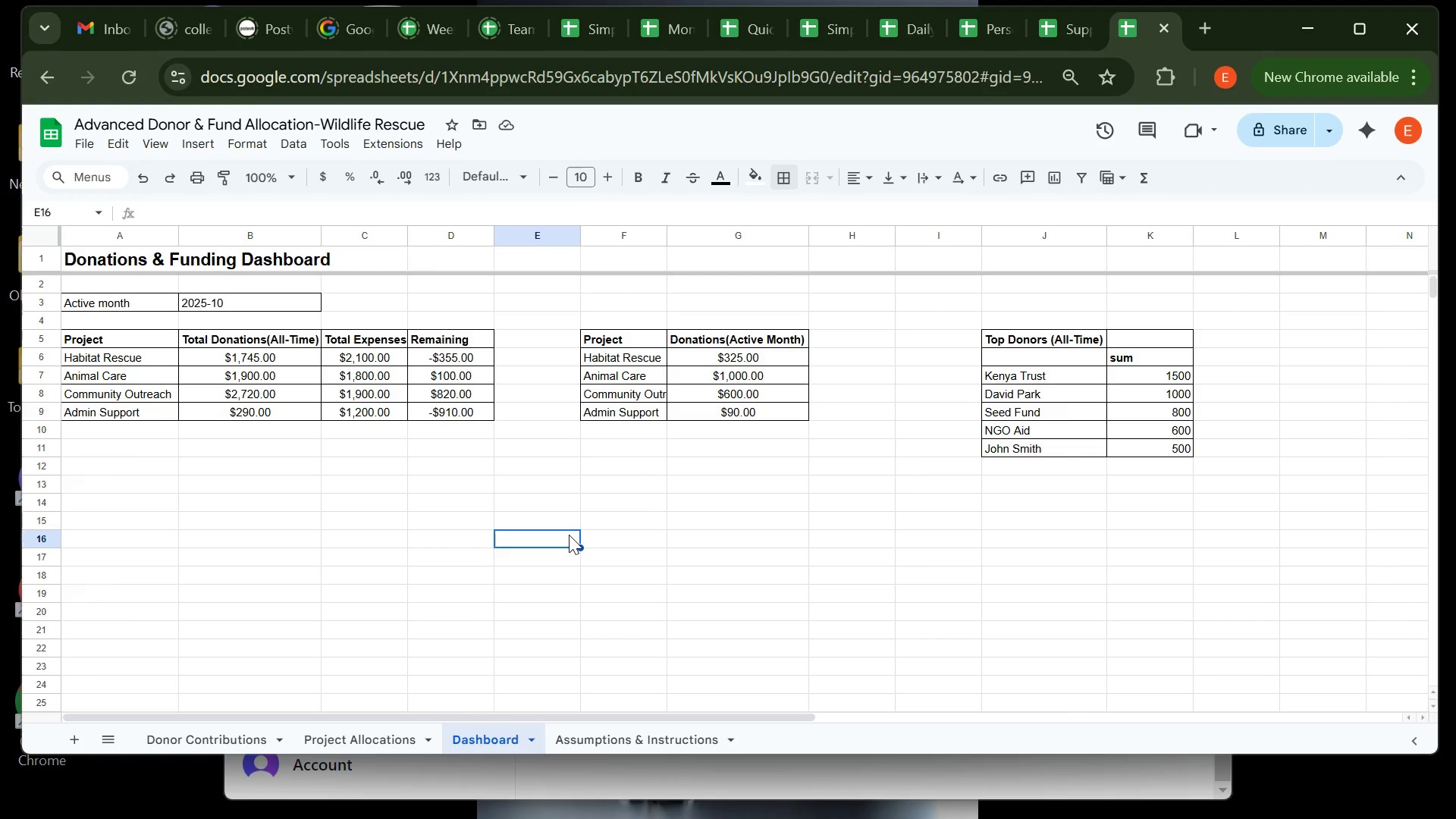 
wait(10.11)
 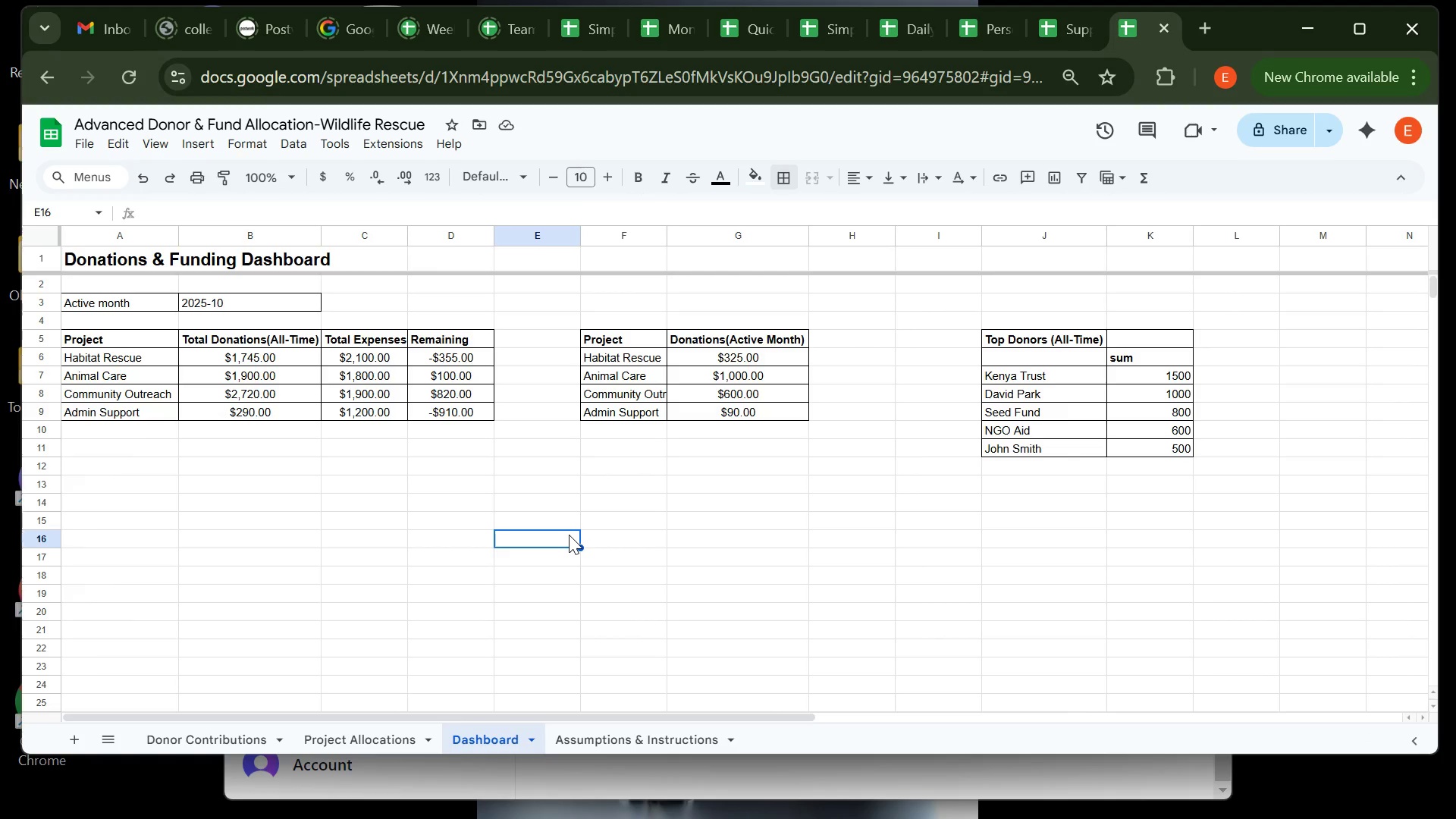 
left_click([366, 748])
 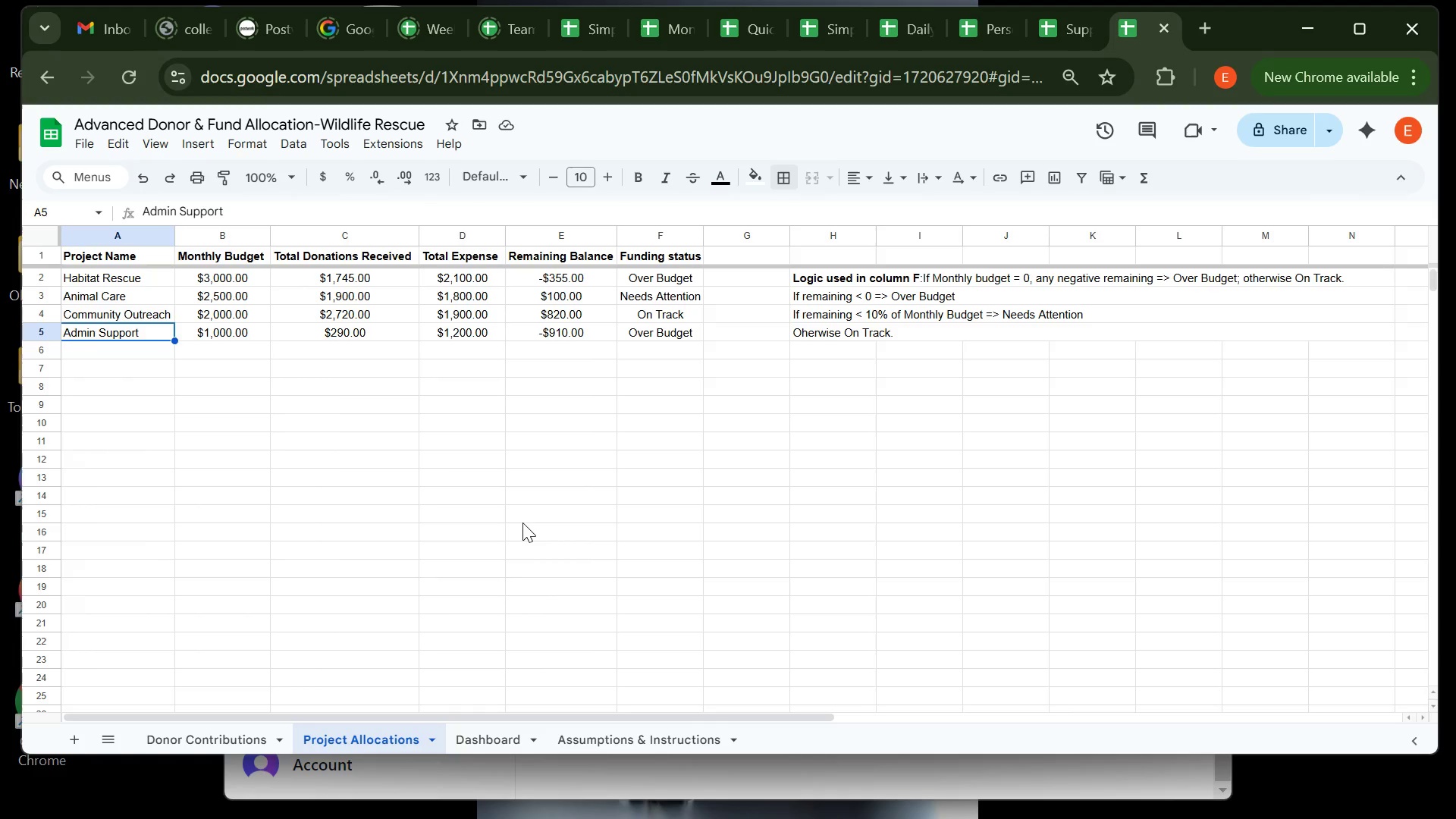 
wait(23.08)
 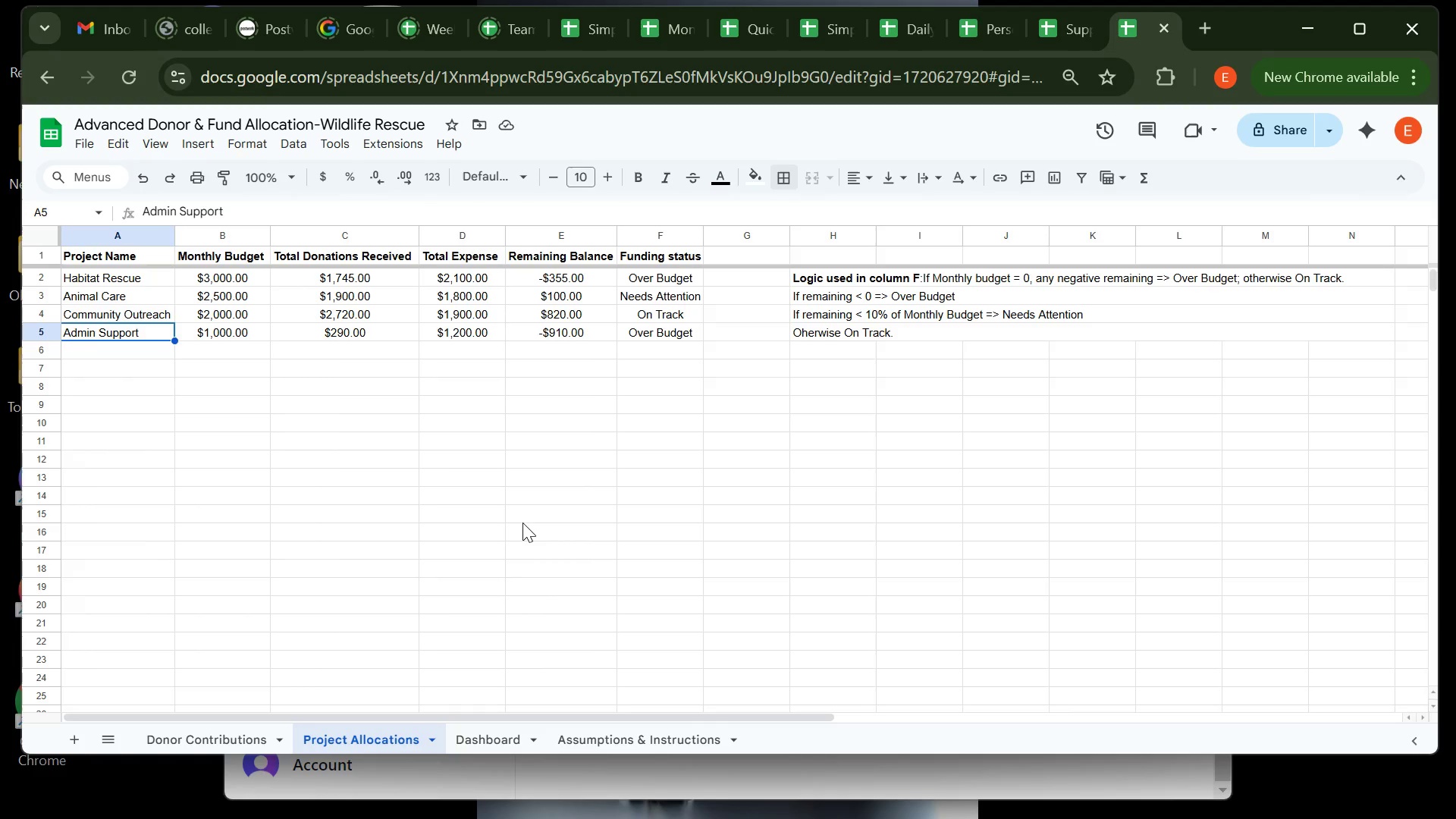 
mouse_move([362, 667])
 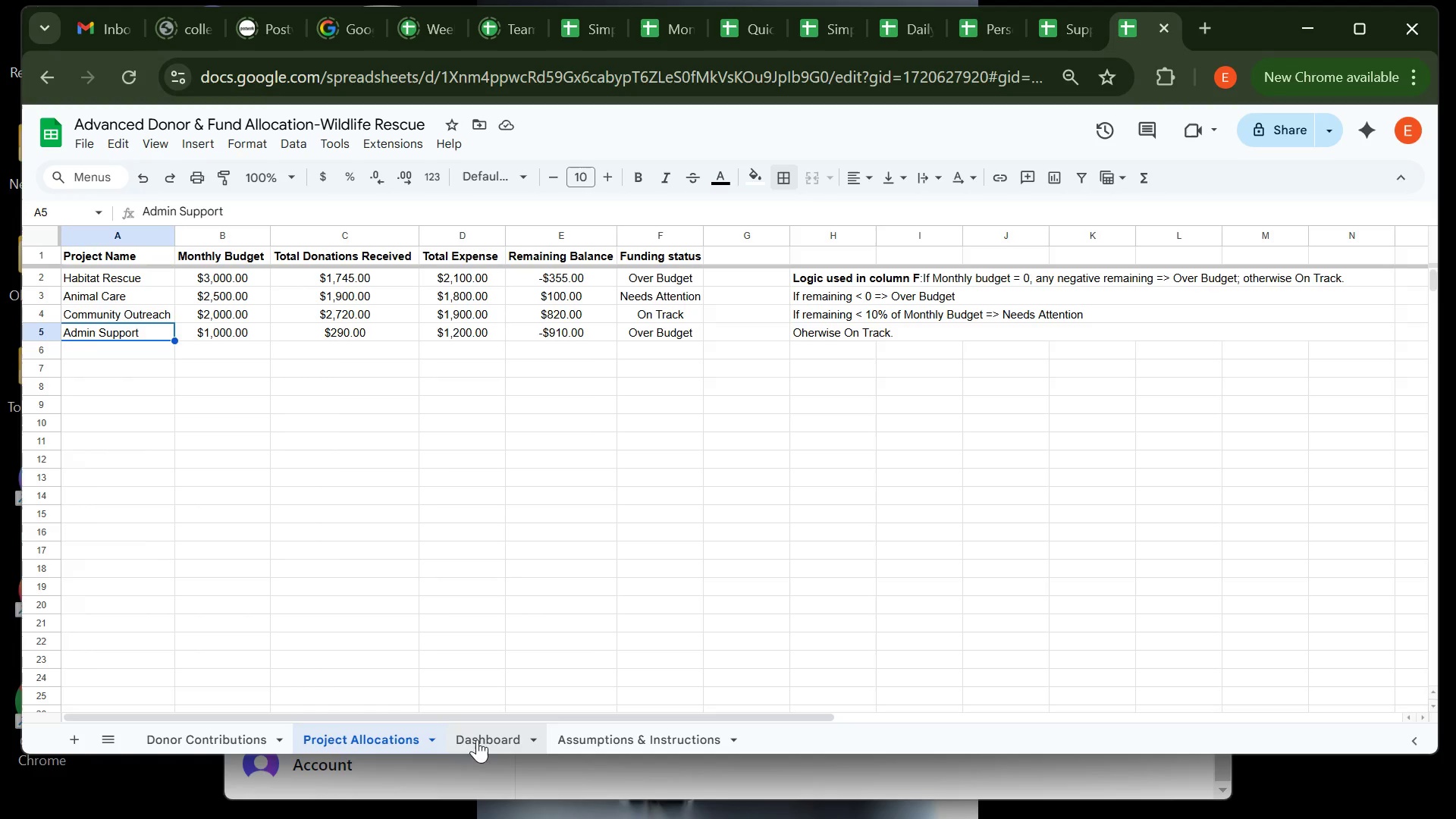 
left_click([477, 739])
 